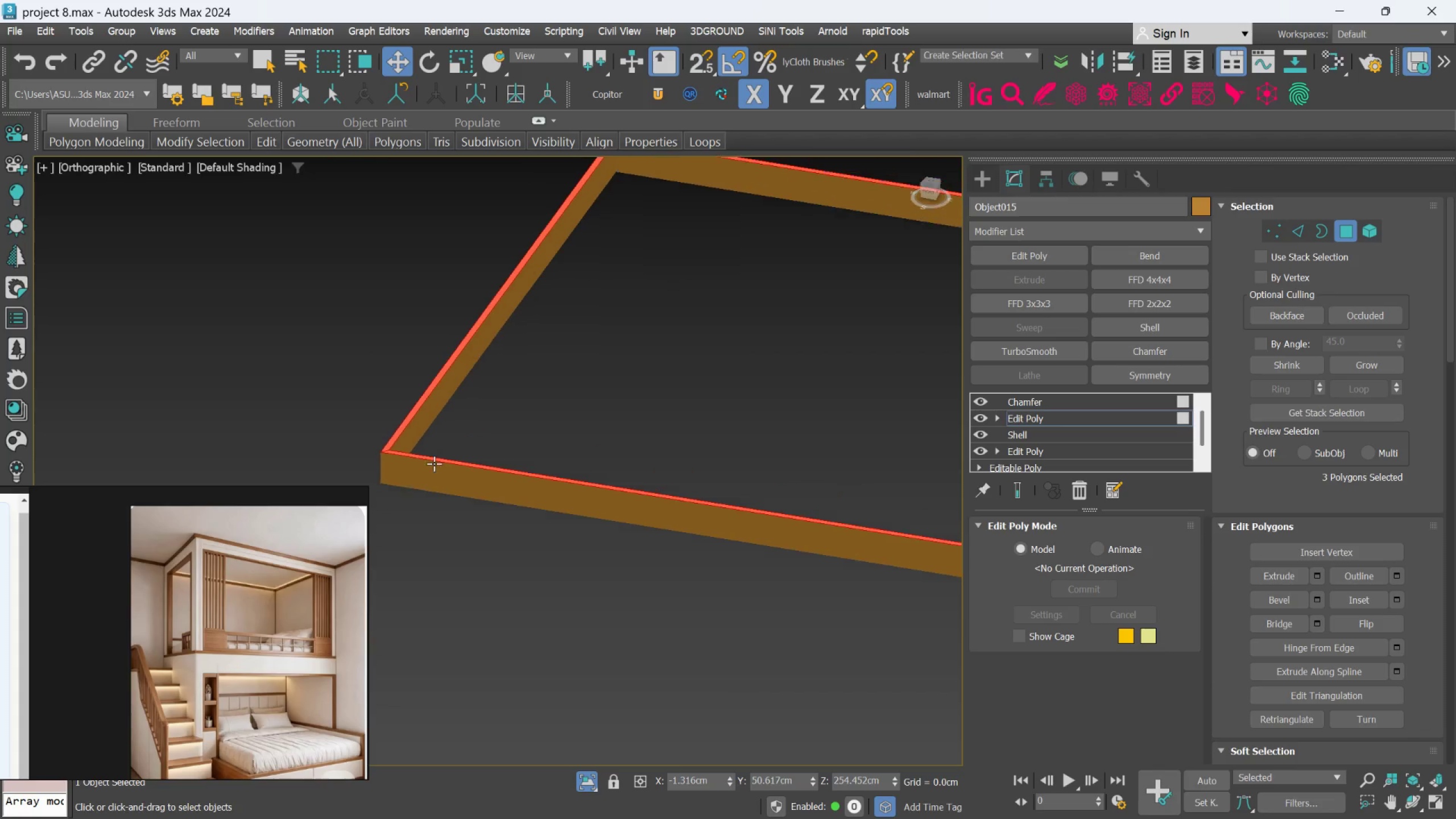 
scroll: coordinate [481, 430], scroll_direction: up, amount: 6.0
 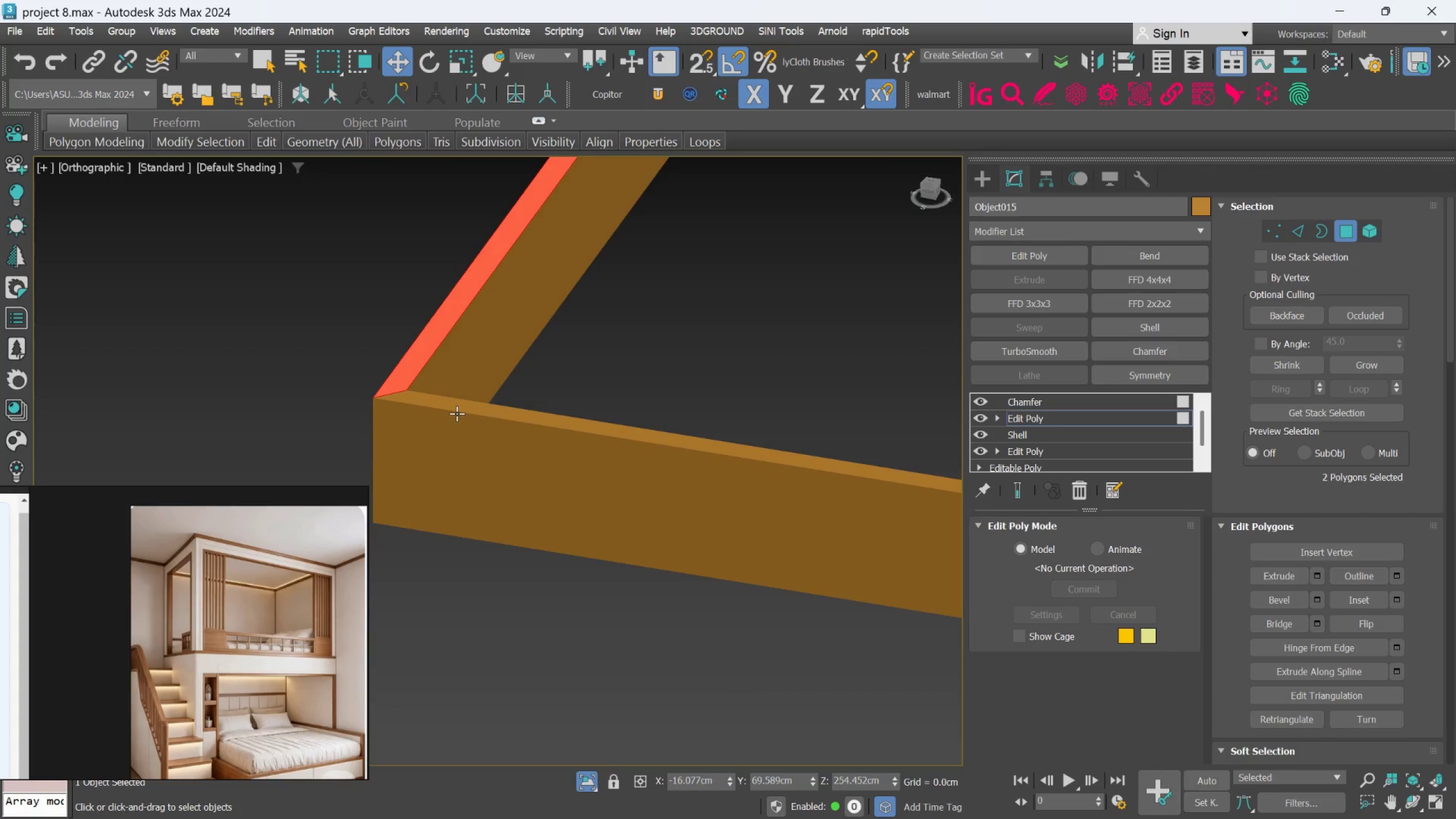 
left_click([457, 407])
 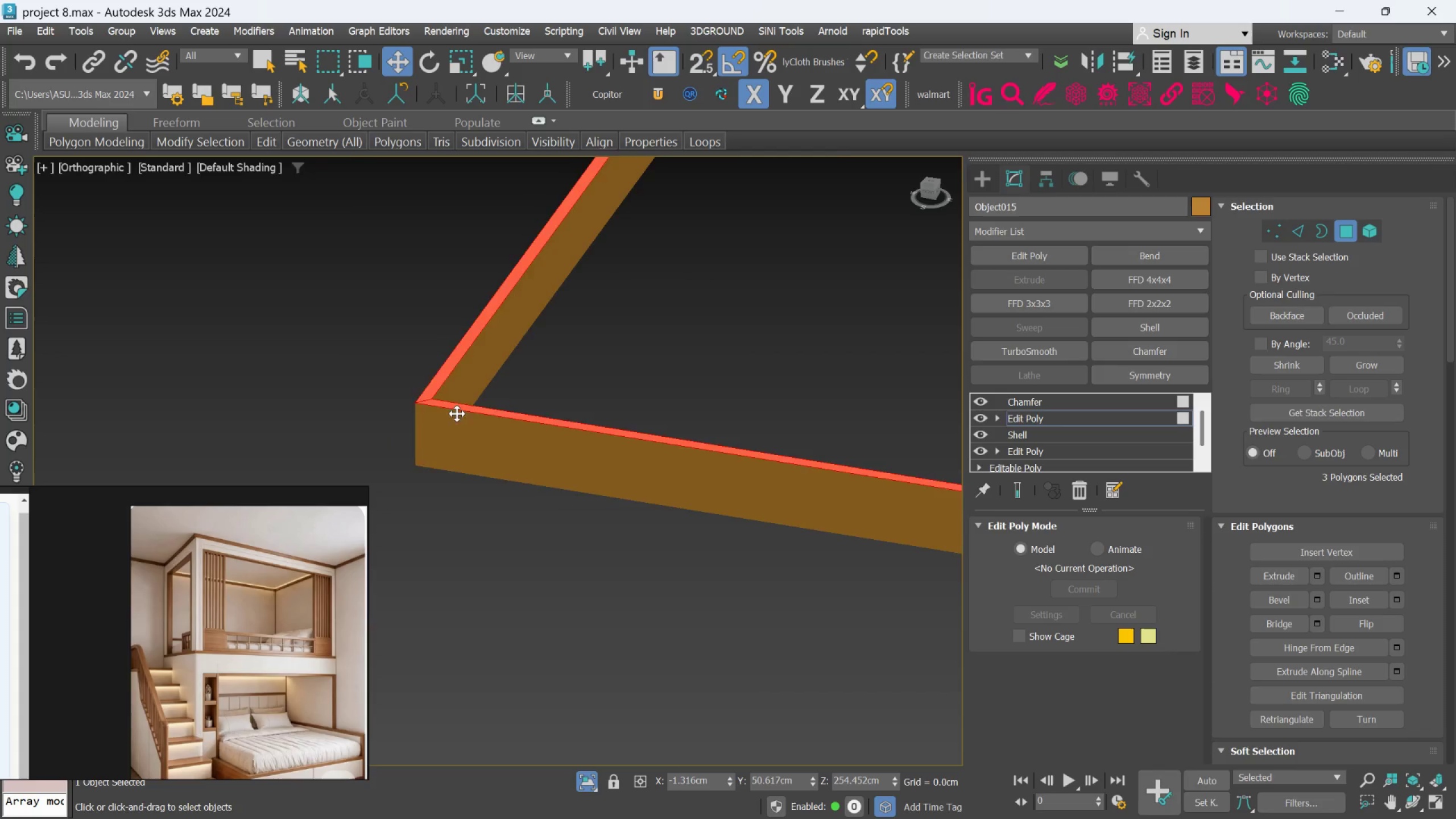 
scroll: coordinate [451, 453], scroll_direction: down, amount: 9.0
 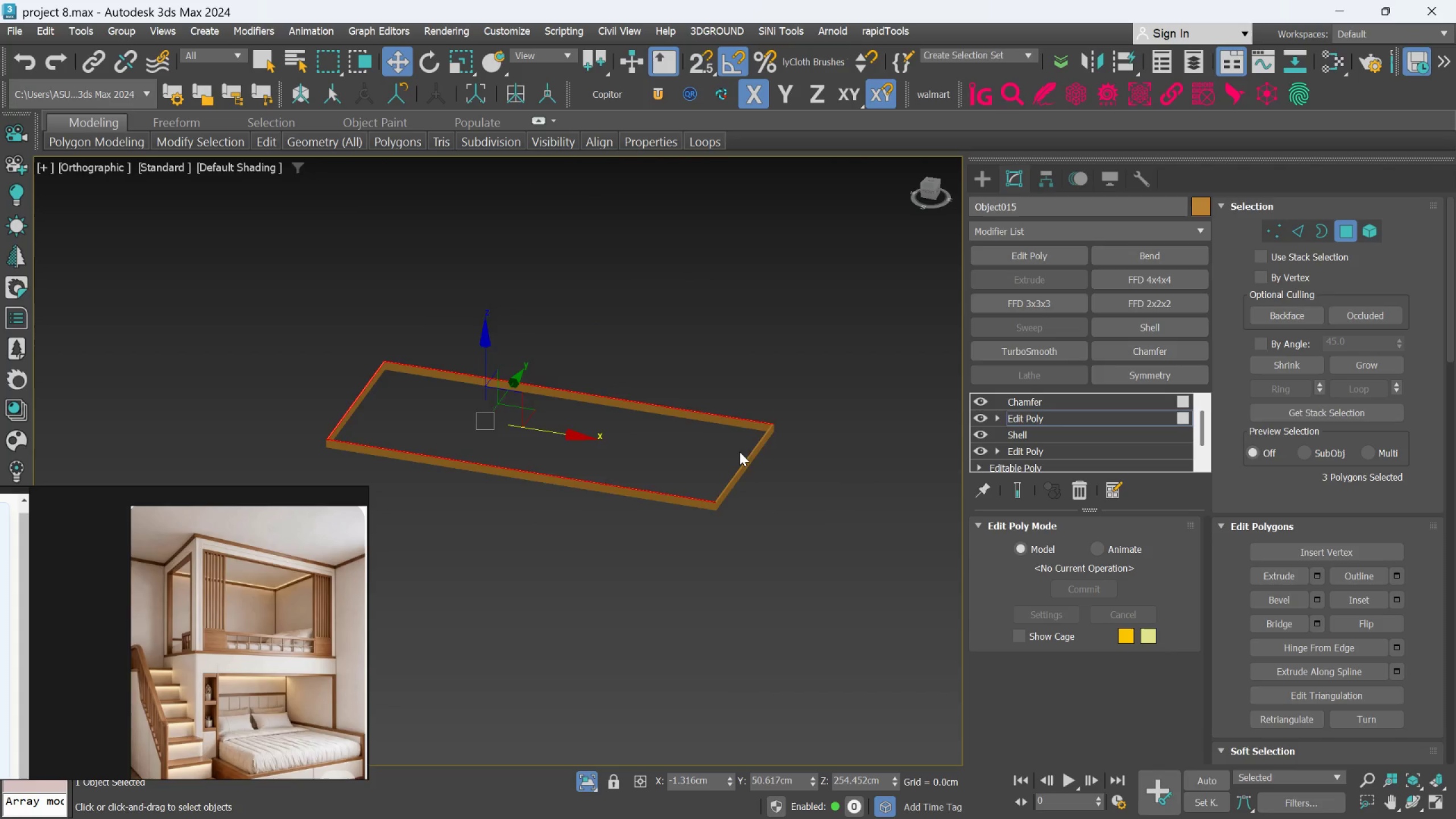 
hold_key(key=ControlLeft, duration=1.08)
 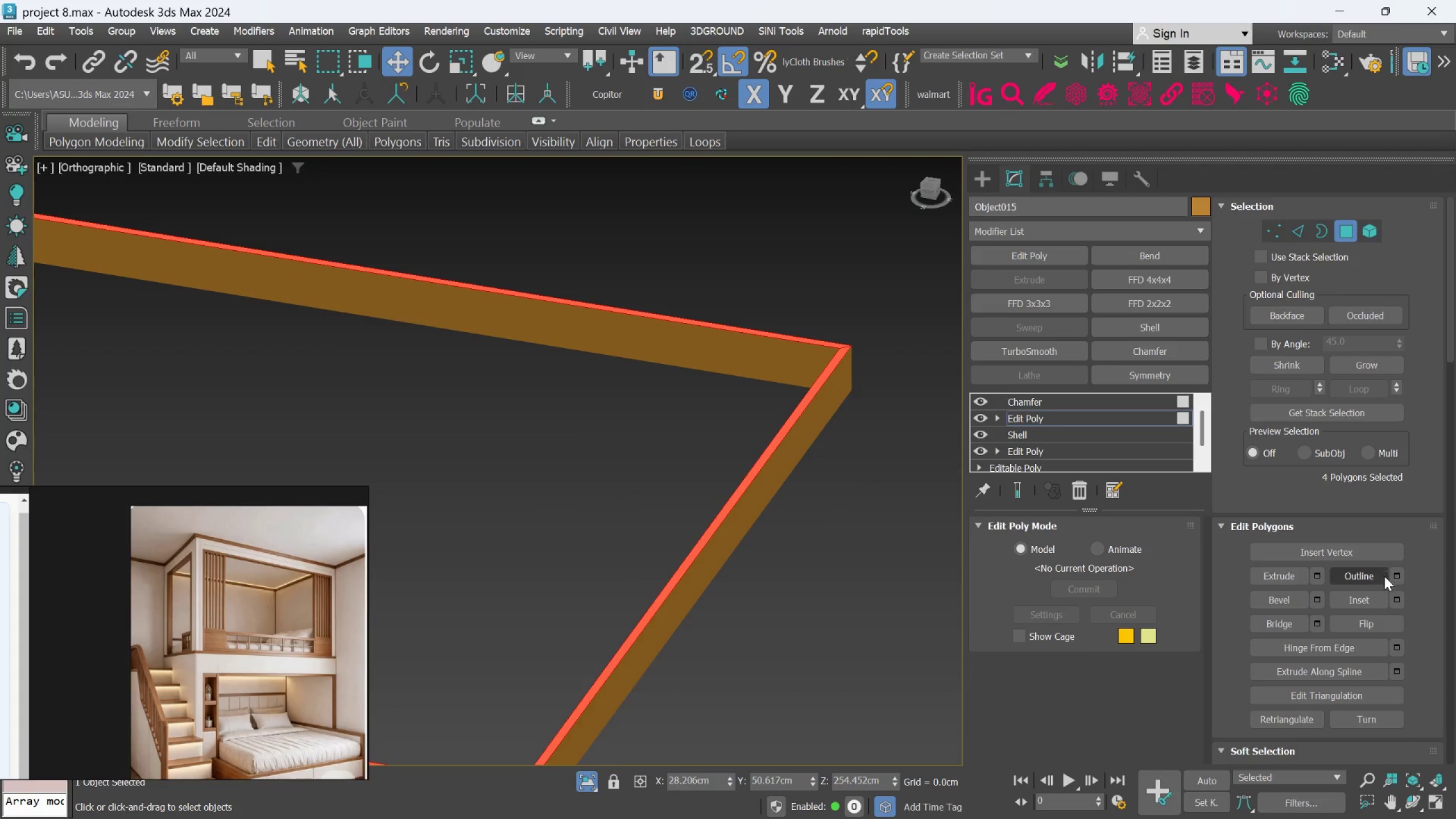 
scroll: coordinate [794, 418], scroll_direction: up, amount: 5.0
 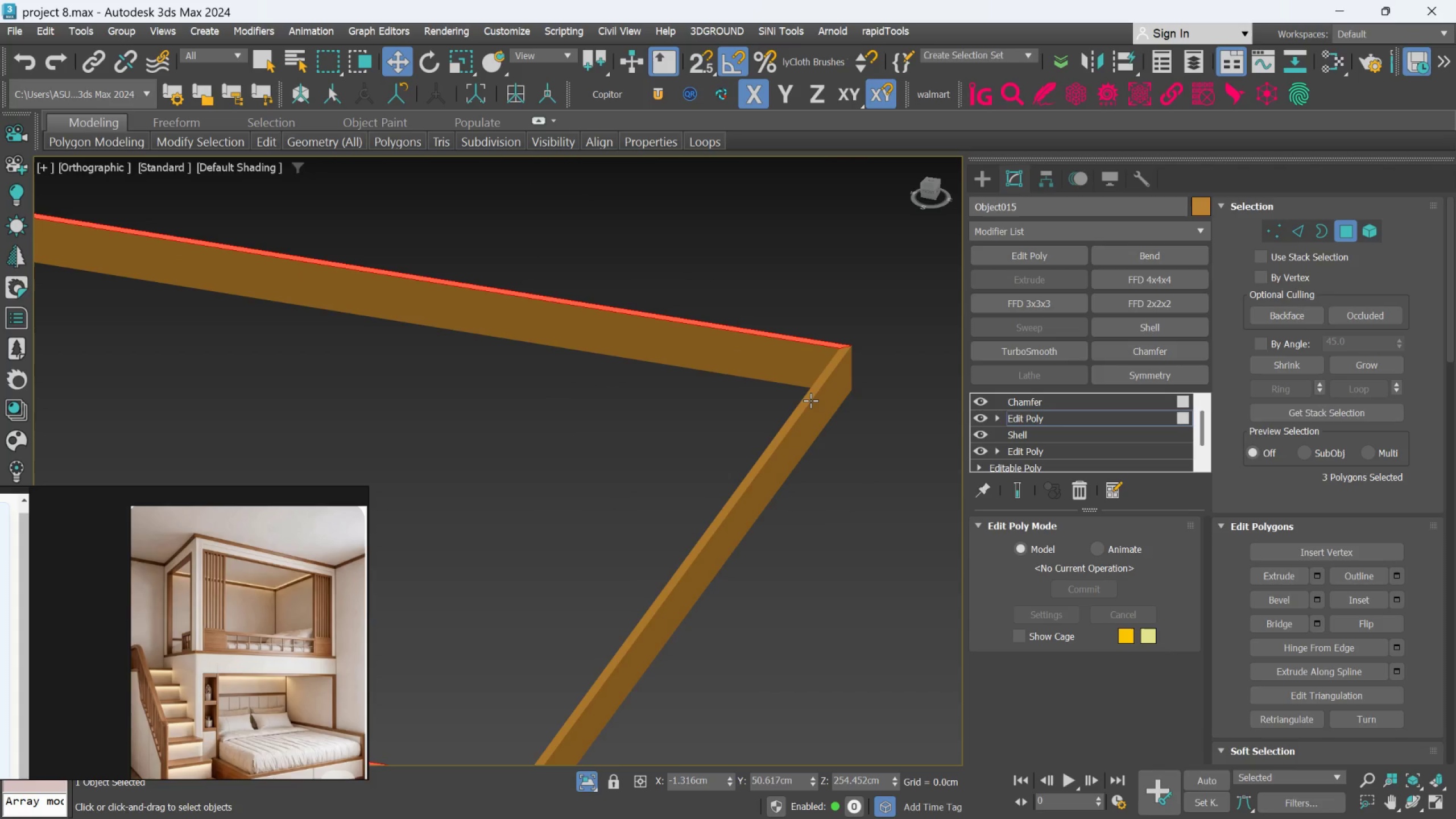 
left_click([812, 394])
 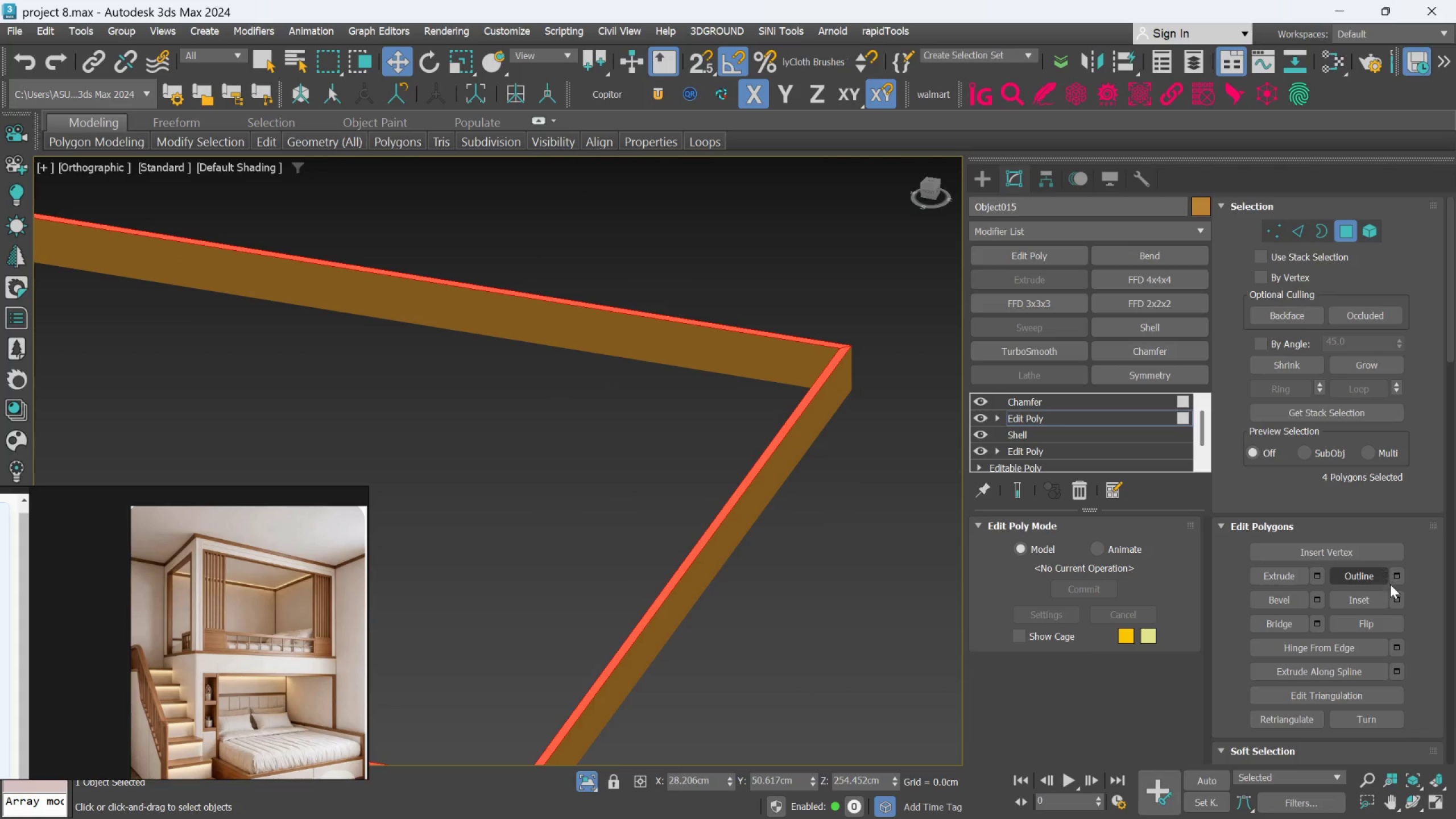 
mouse_move([1400, 602])
 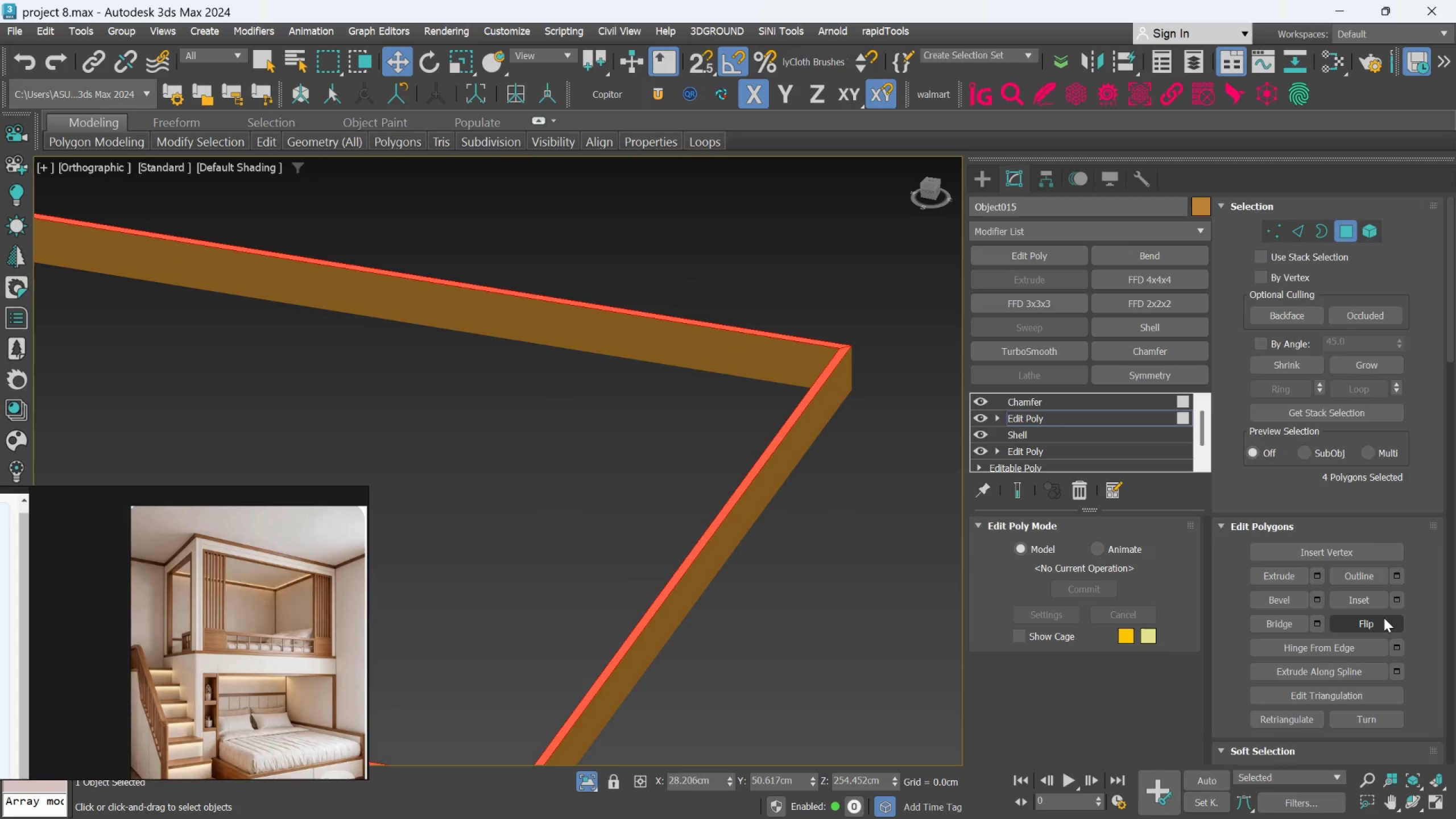 
scroll: coordinate [1362, 751], scroll_direction: down, amount: 52.0
 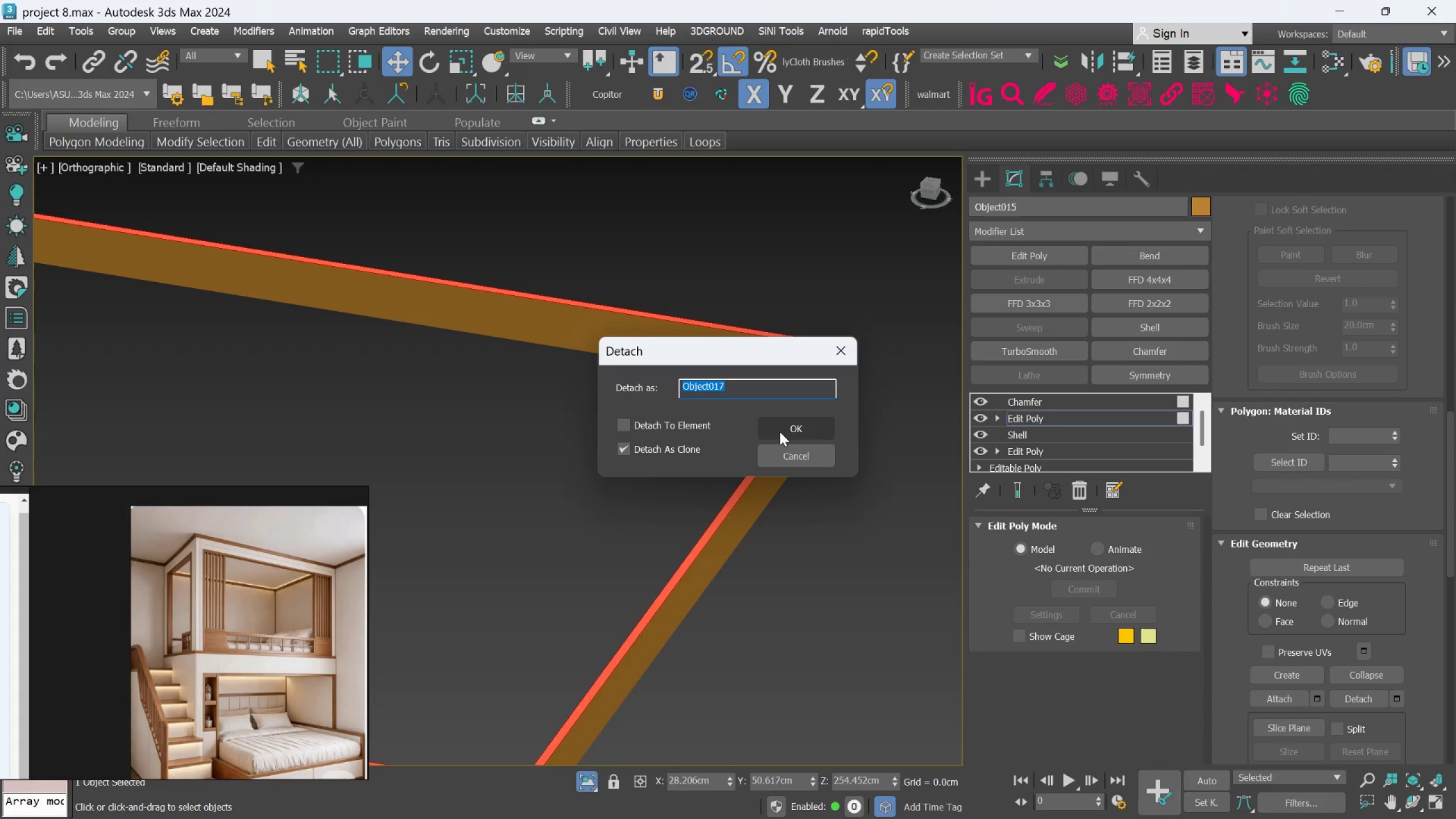 
left_click([784, 425])
 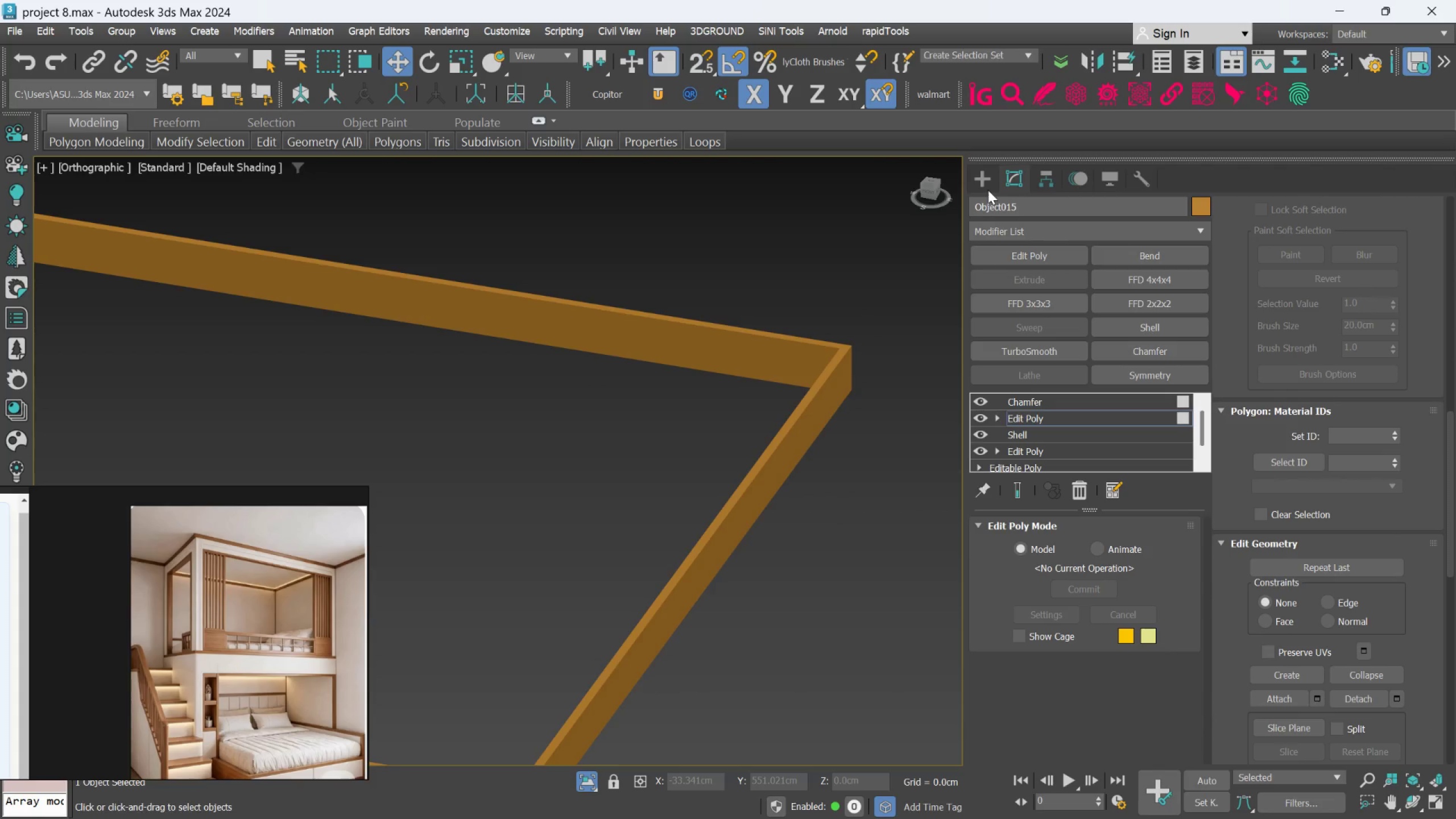 
left_click([988, 182])
 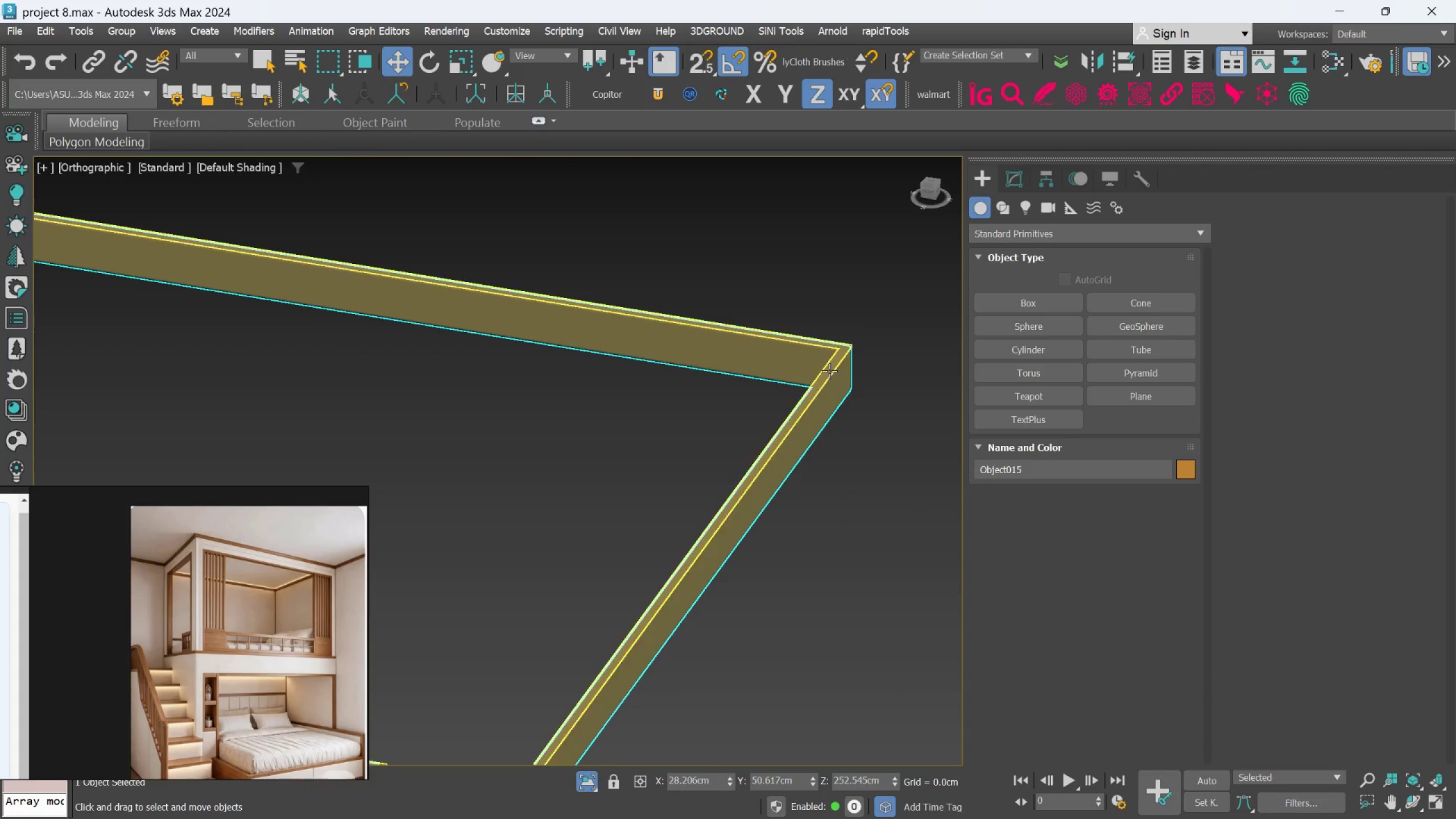 
left_click([829, 371])
 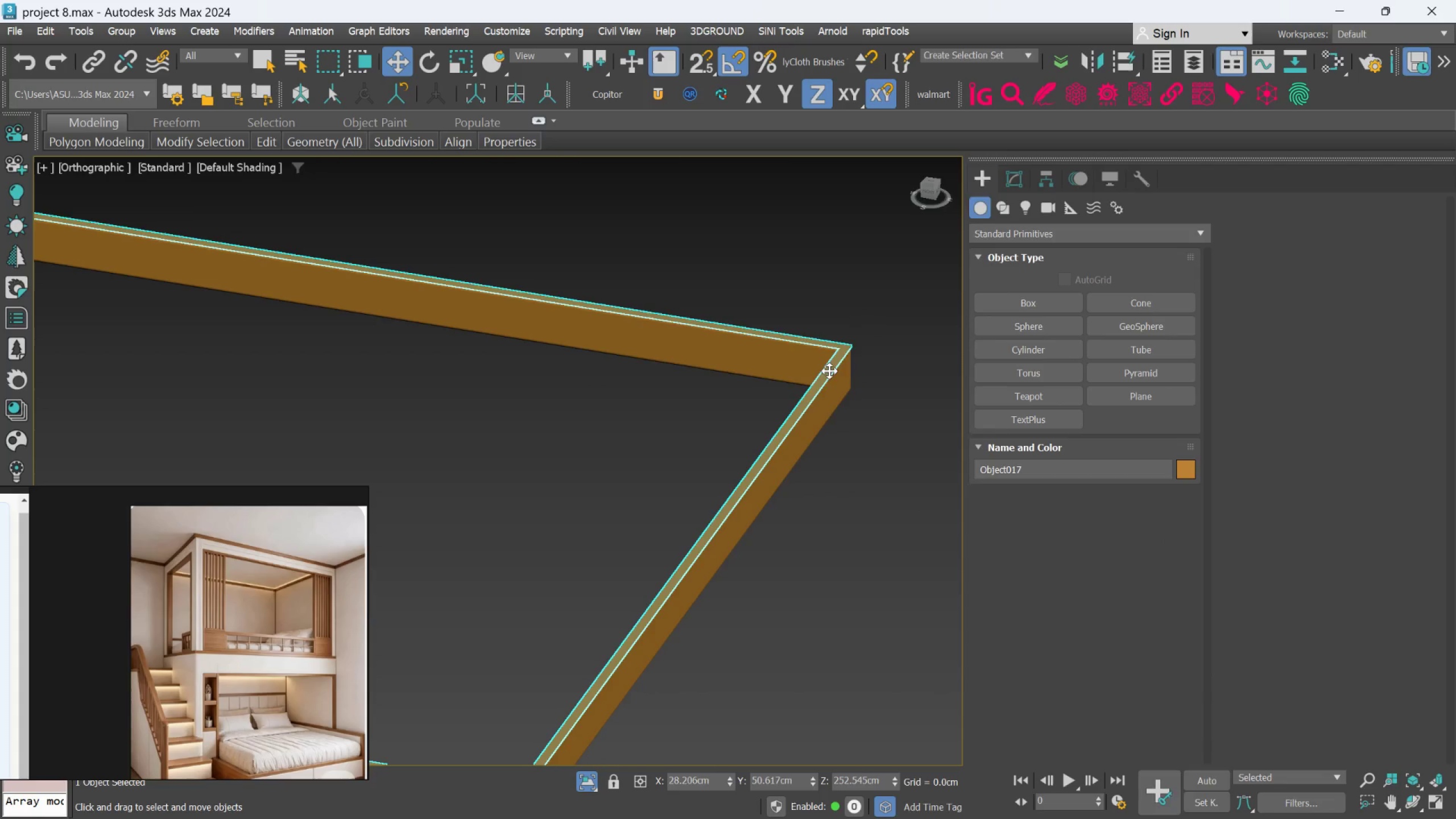 
right_click([829, 371])
 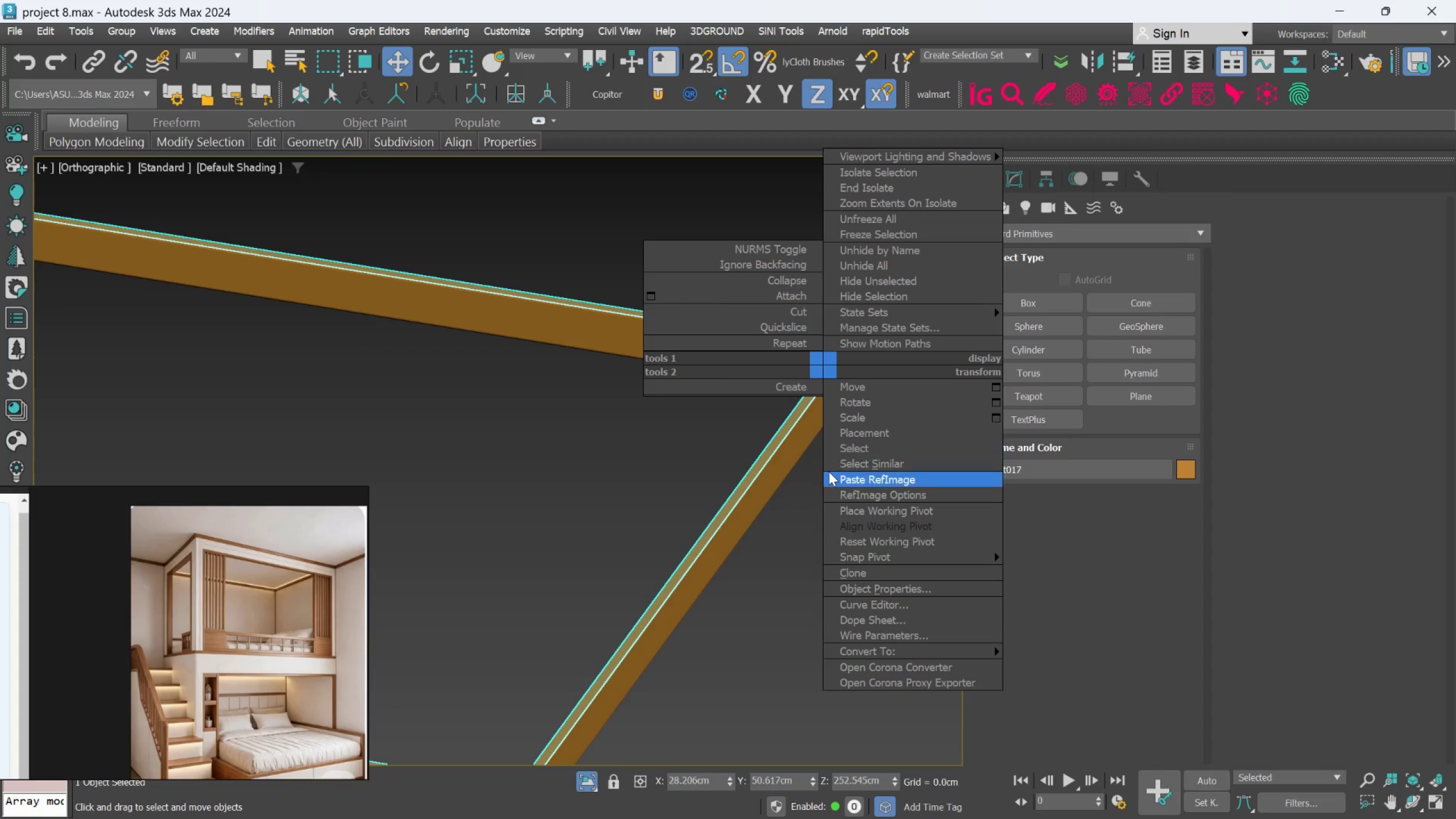 
left_click([812, 481])
 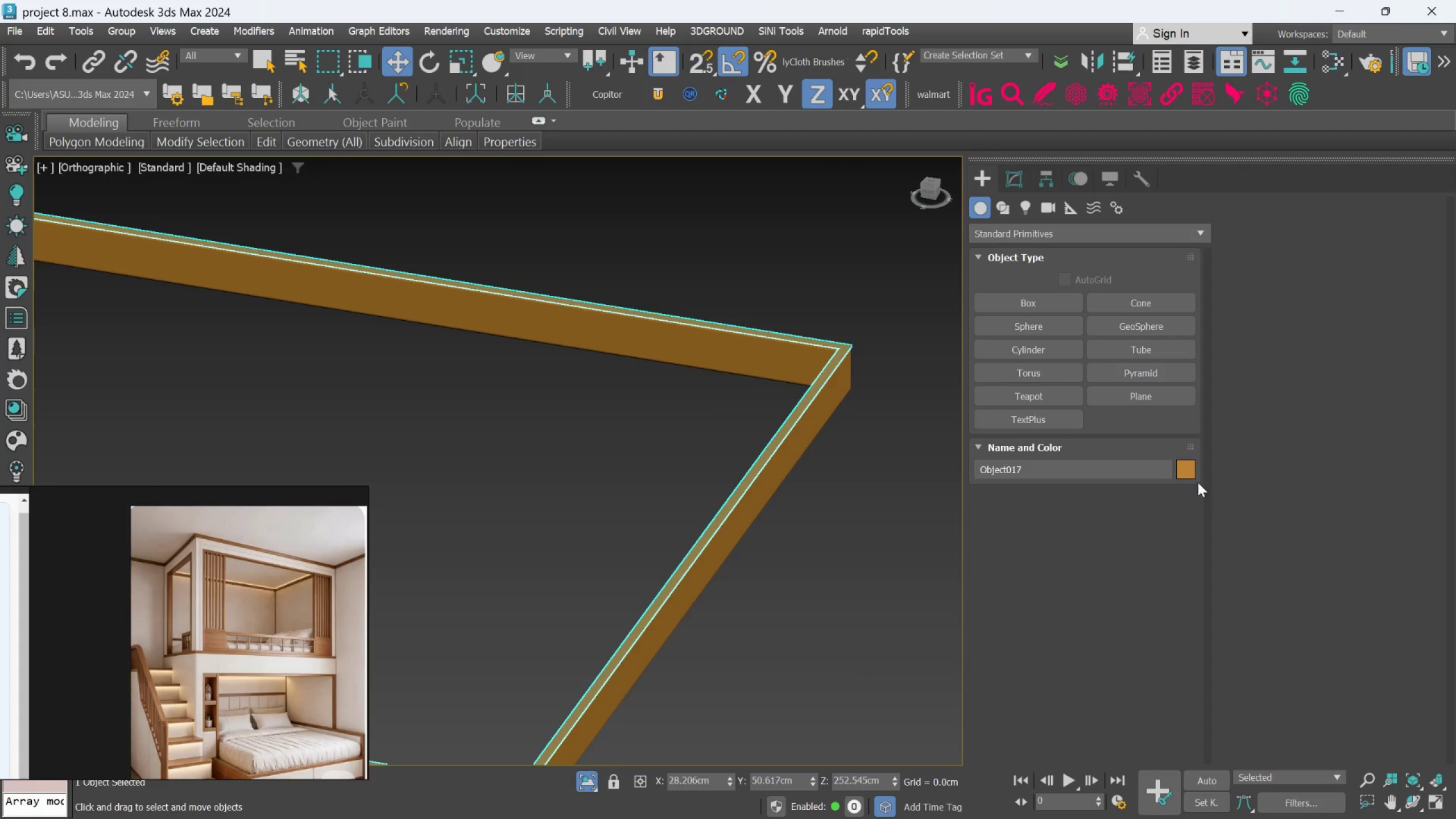 
left_click([1185, 470])
 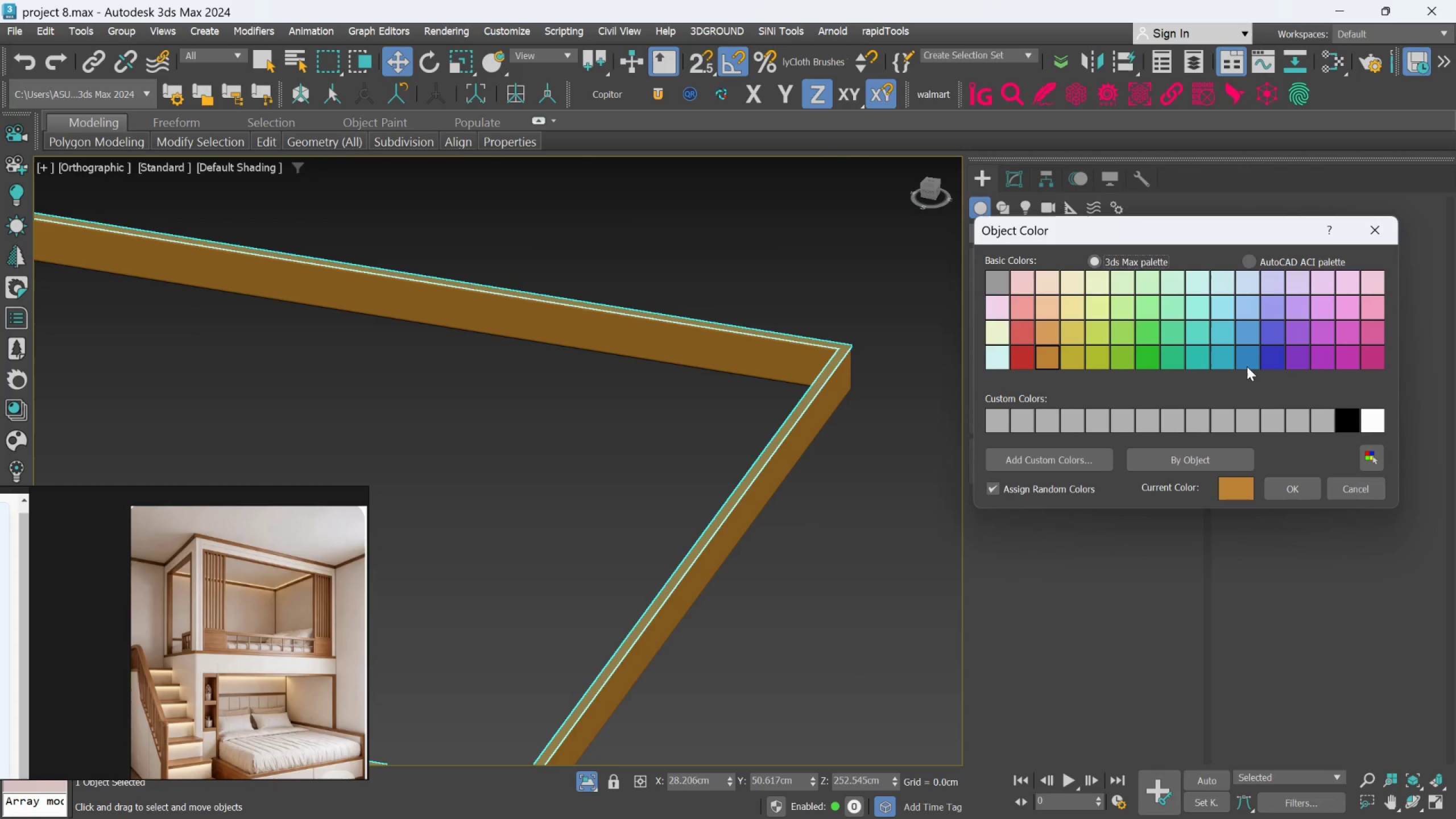 
left_click([1247, 366])
 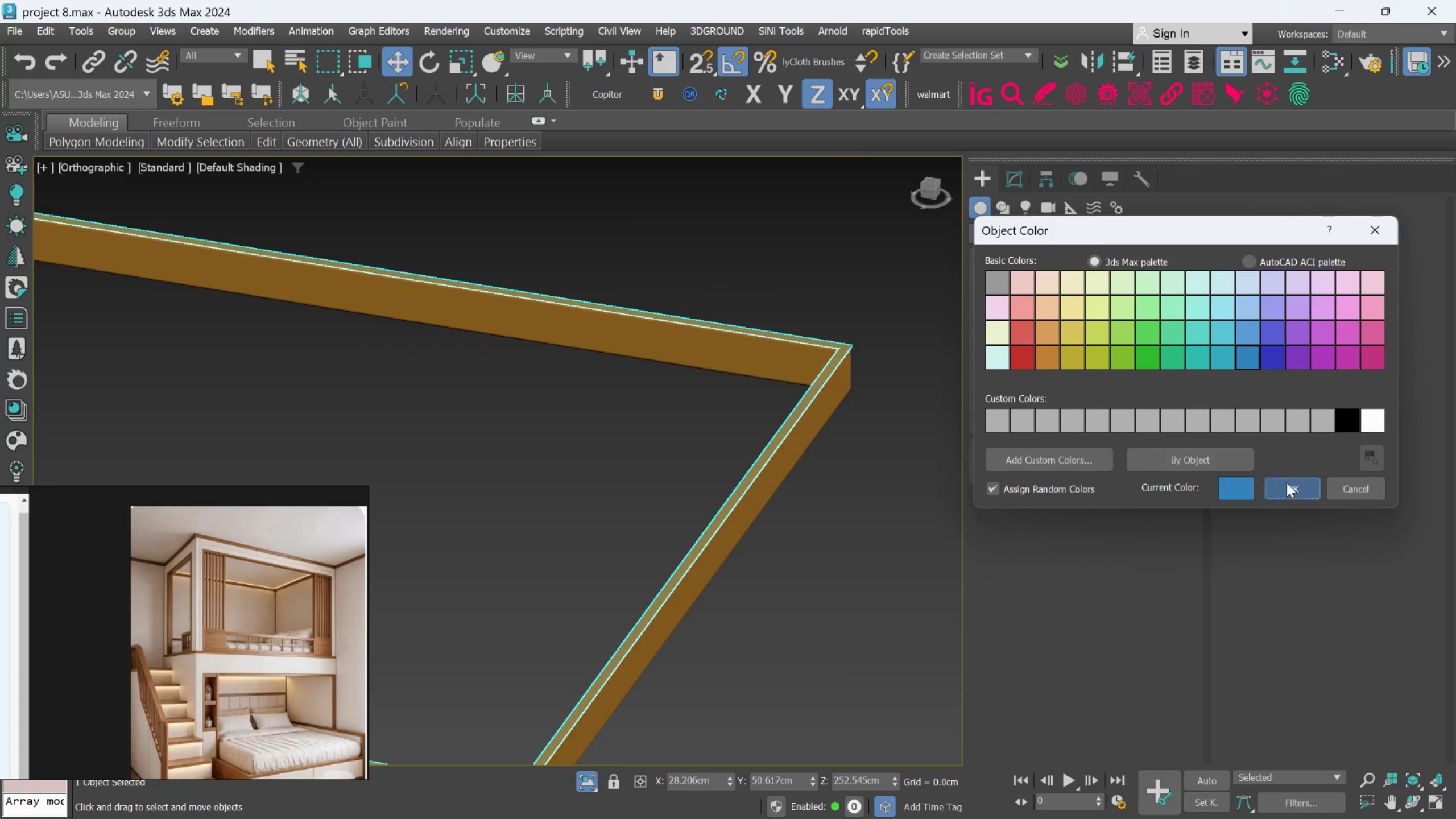 
left_click([1287, 483])
 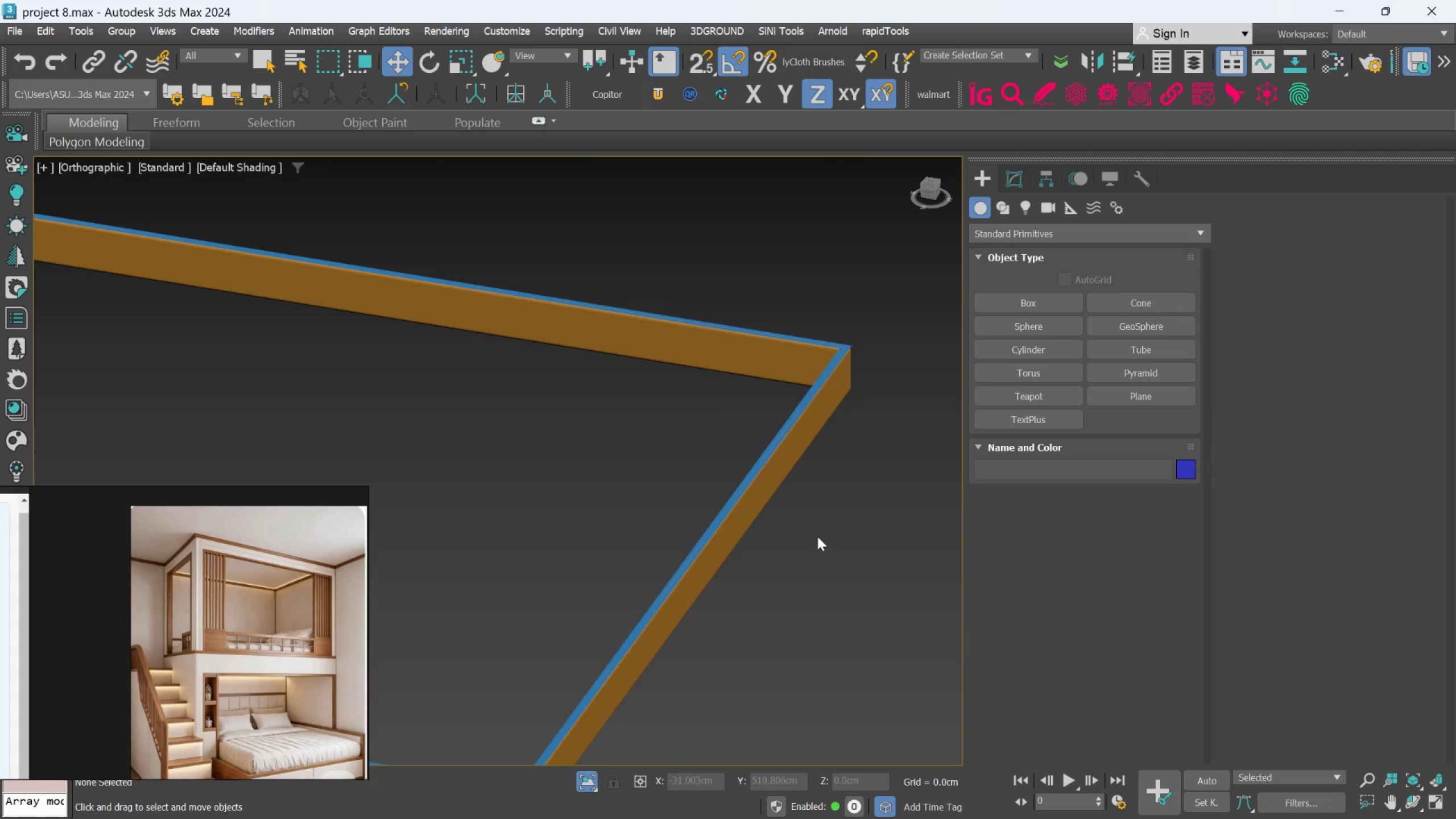 
scroll: coordinate [817, 533], scroll_direction: down, amount: 4.0
 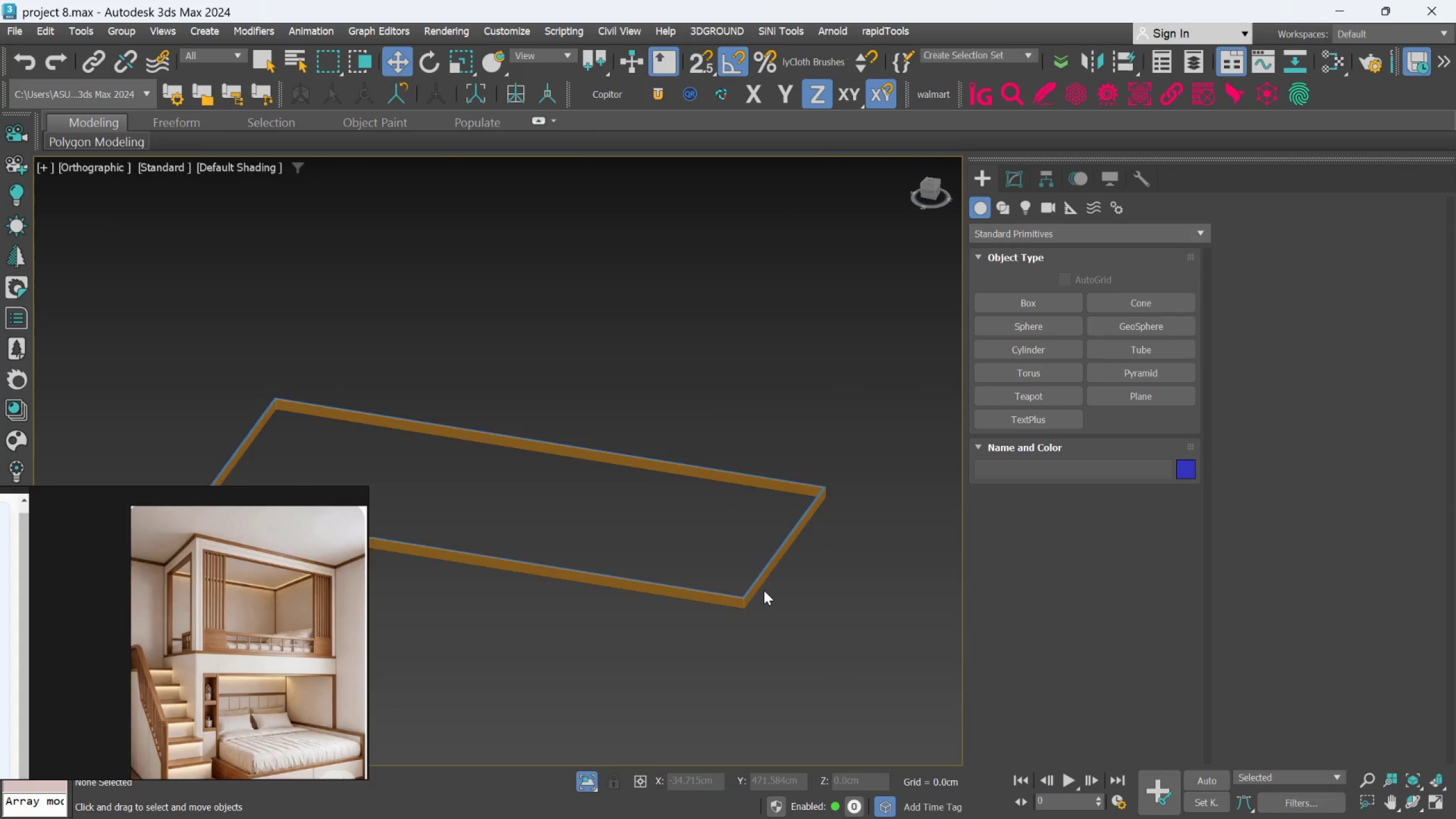 
scroll: coordinate [750, 549], scroll_direction: up, amount: 6.0
 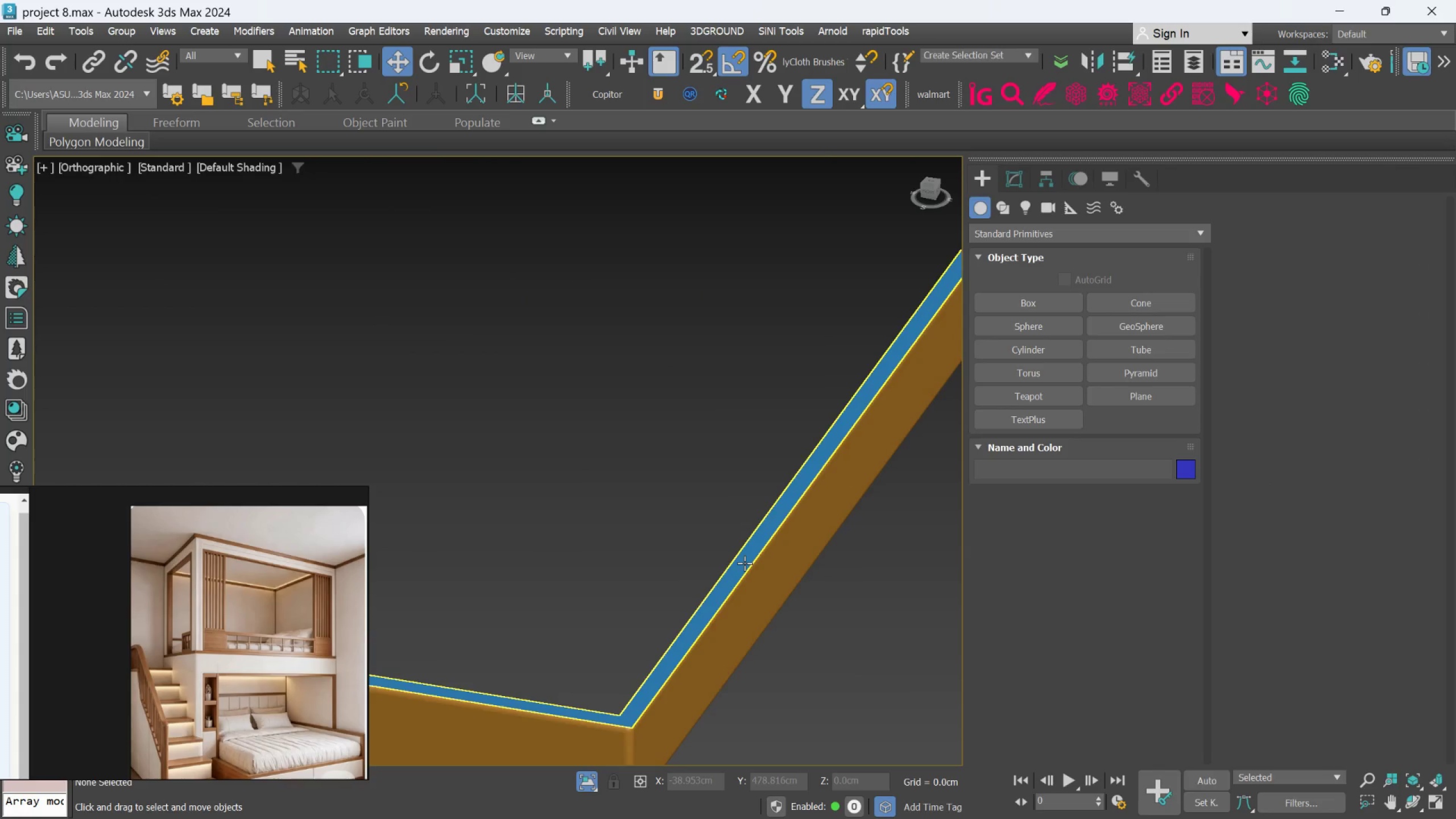 
left_click([744, 563])
 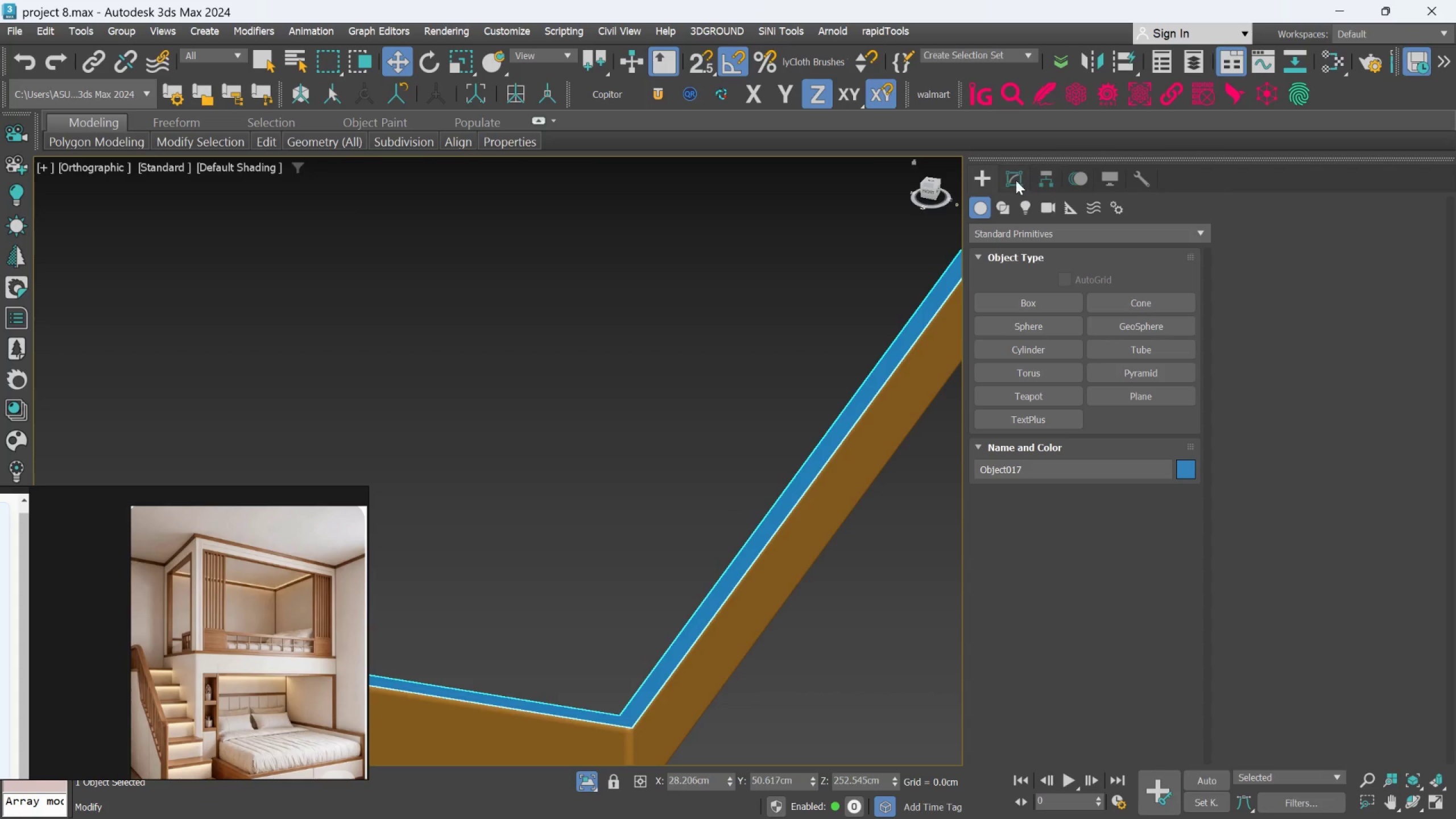 
left_click([1016, 180])
 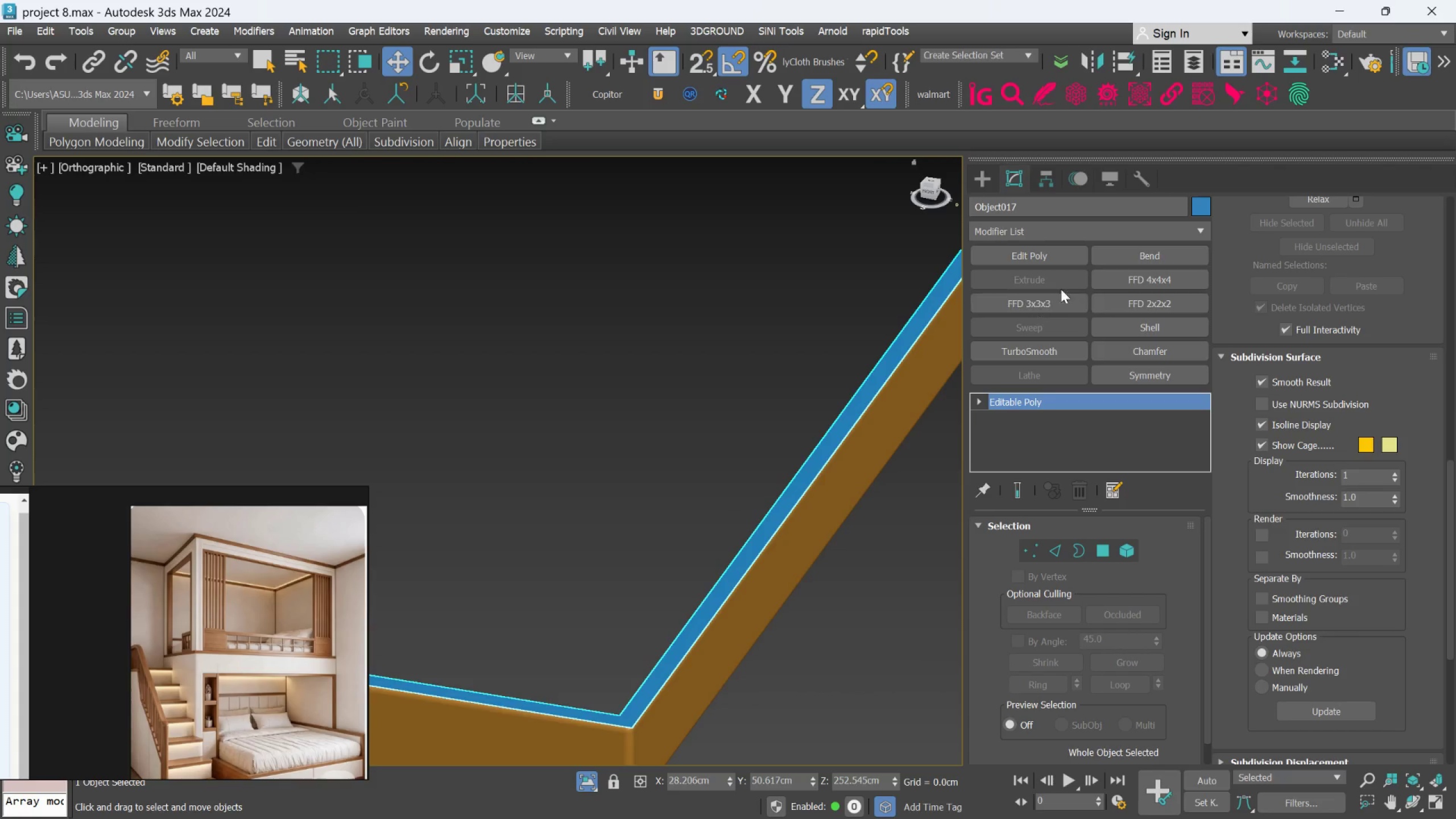 
left_click([1133, 317])
 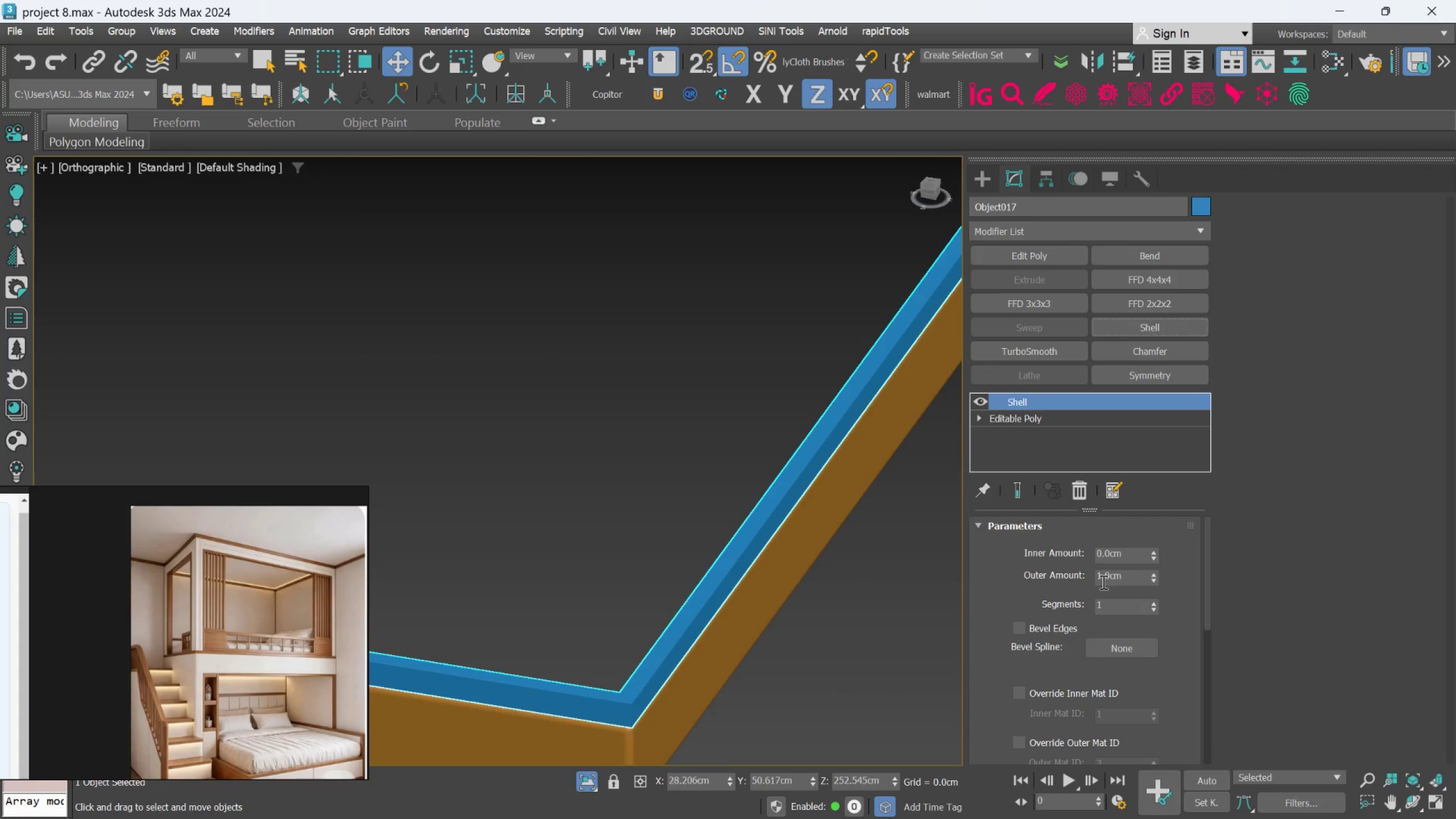 
double_click([1110, 579])
 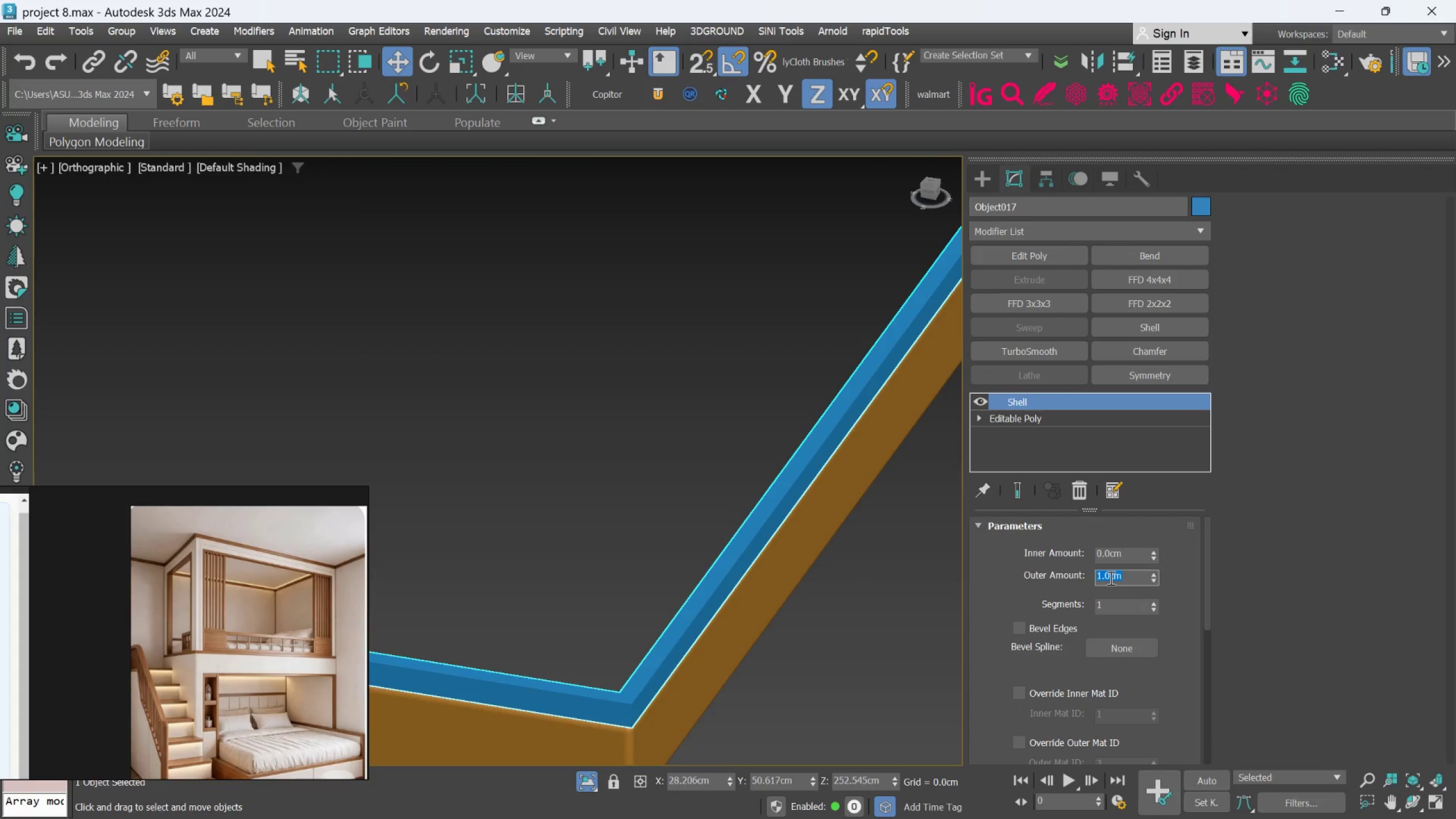 
type(.01)
 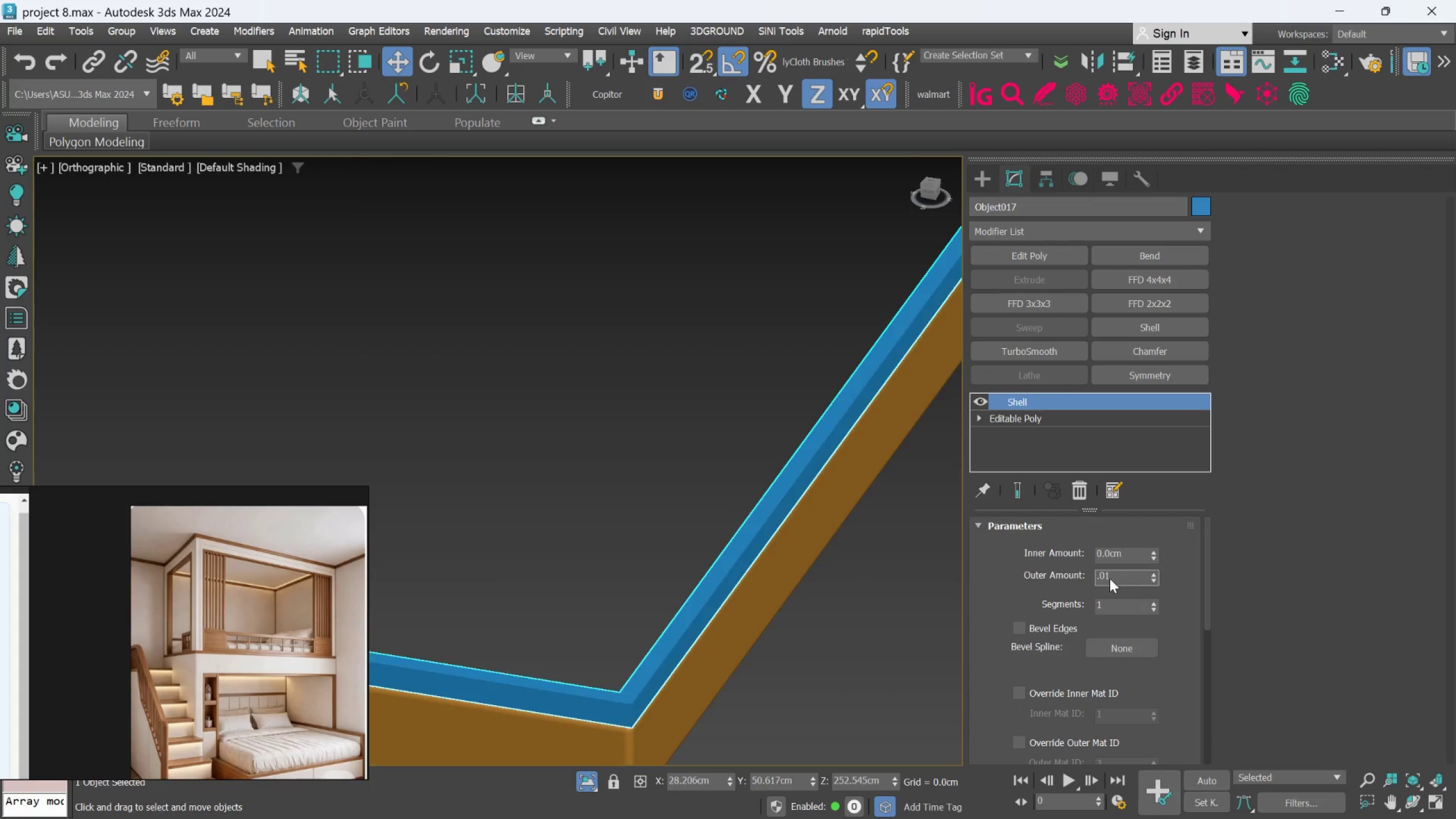 
key(Enter)
 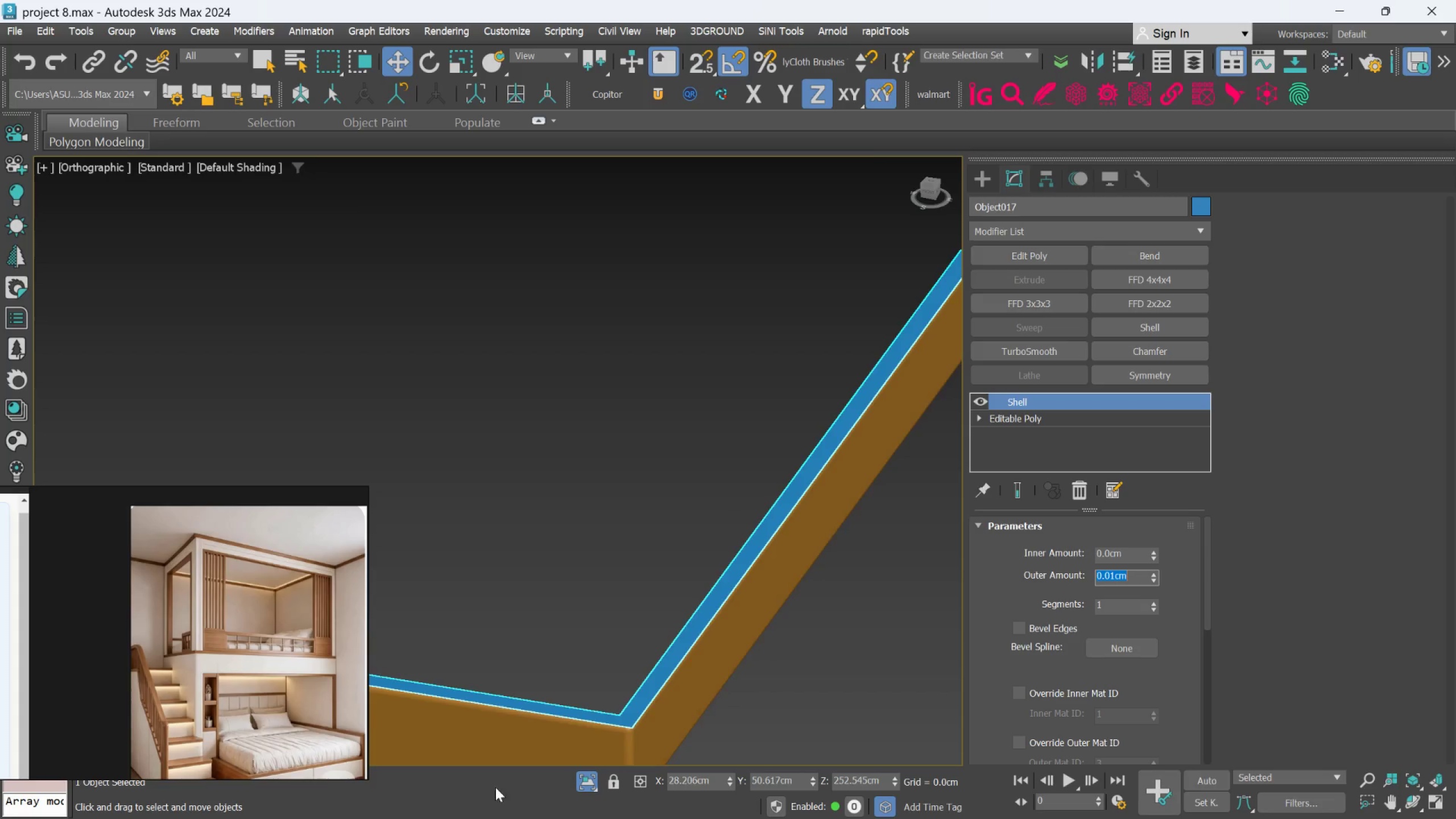 
scroll: coordinate [615, 690], scroll_direction: up, amount: 10.0
 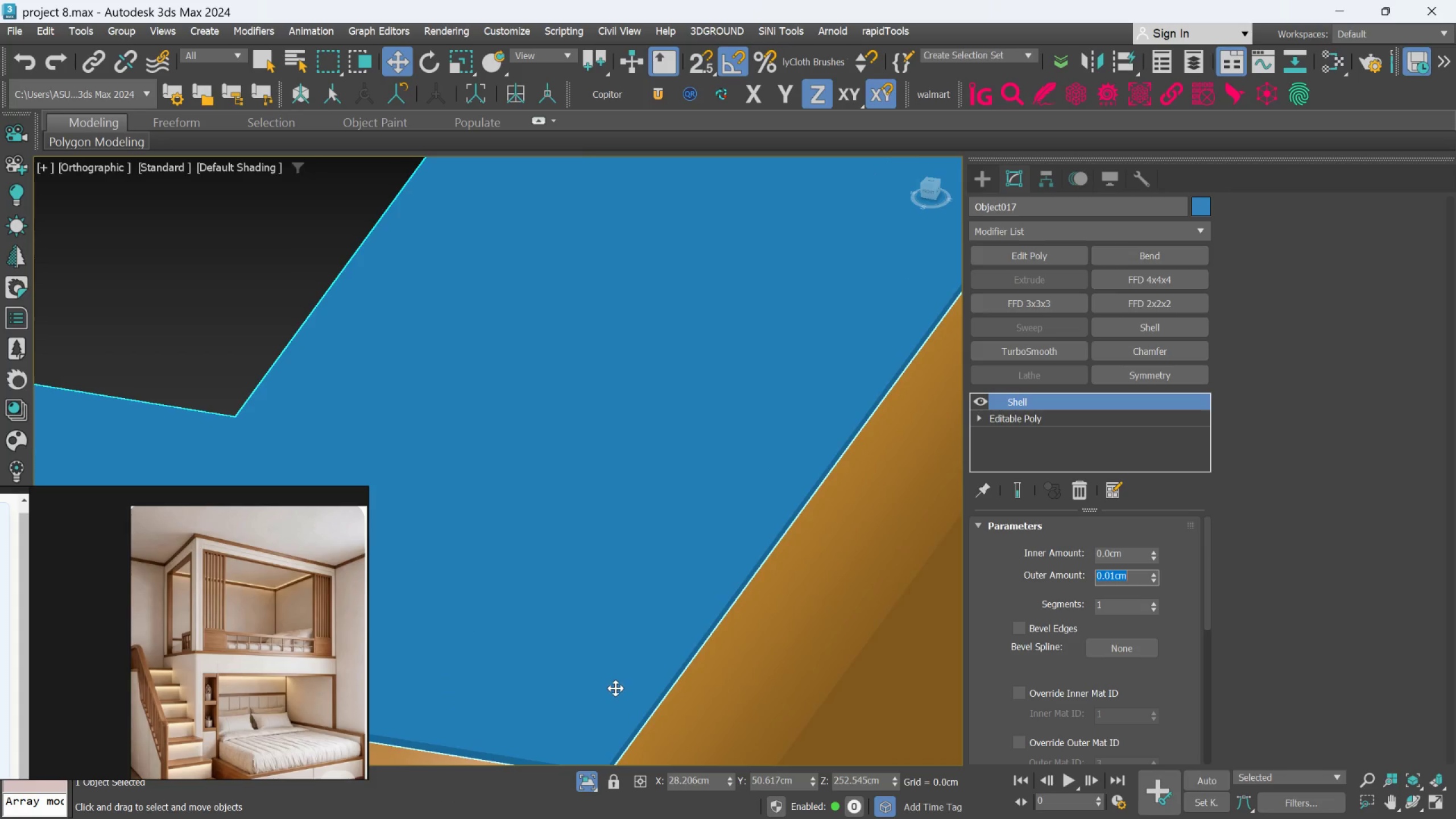 
scroll: coordinate [646, 669], scroll_direction: down, amount: 15.0
 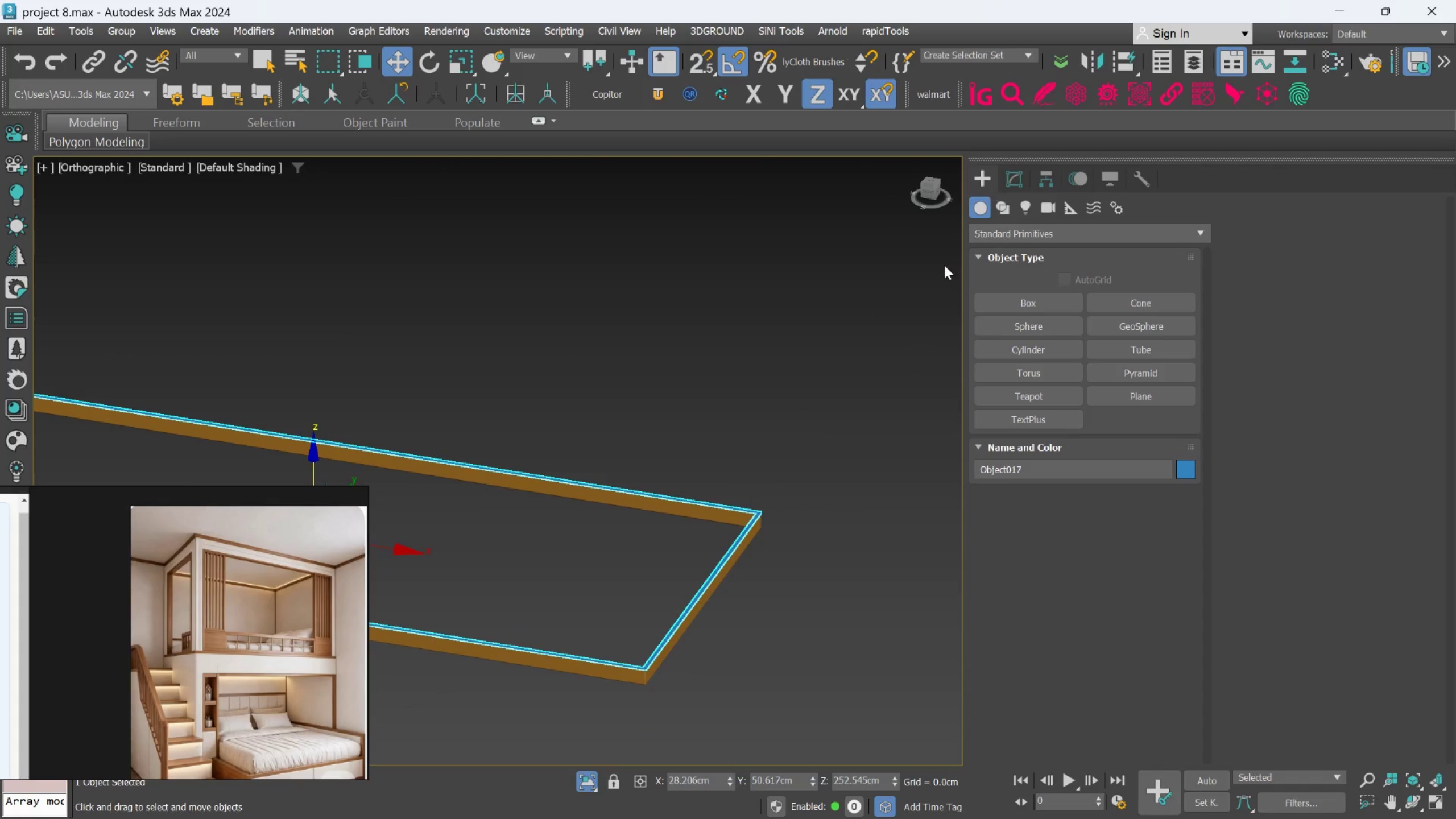 
double_click([872, 375])
 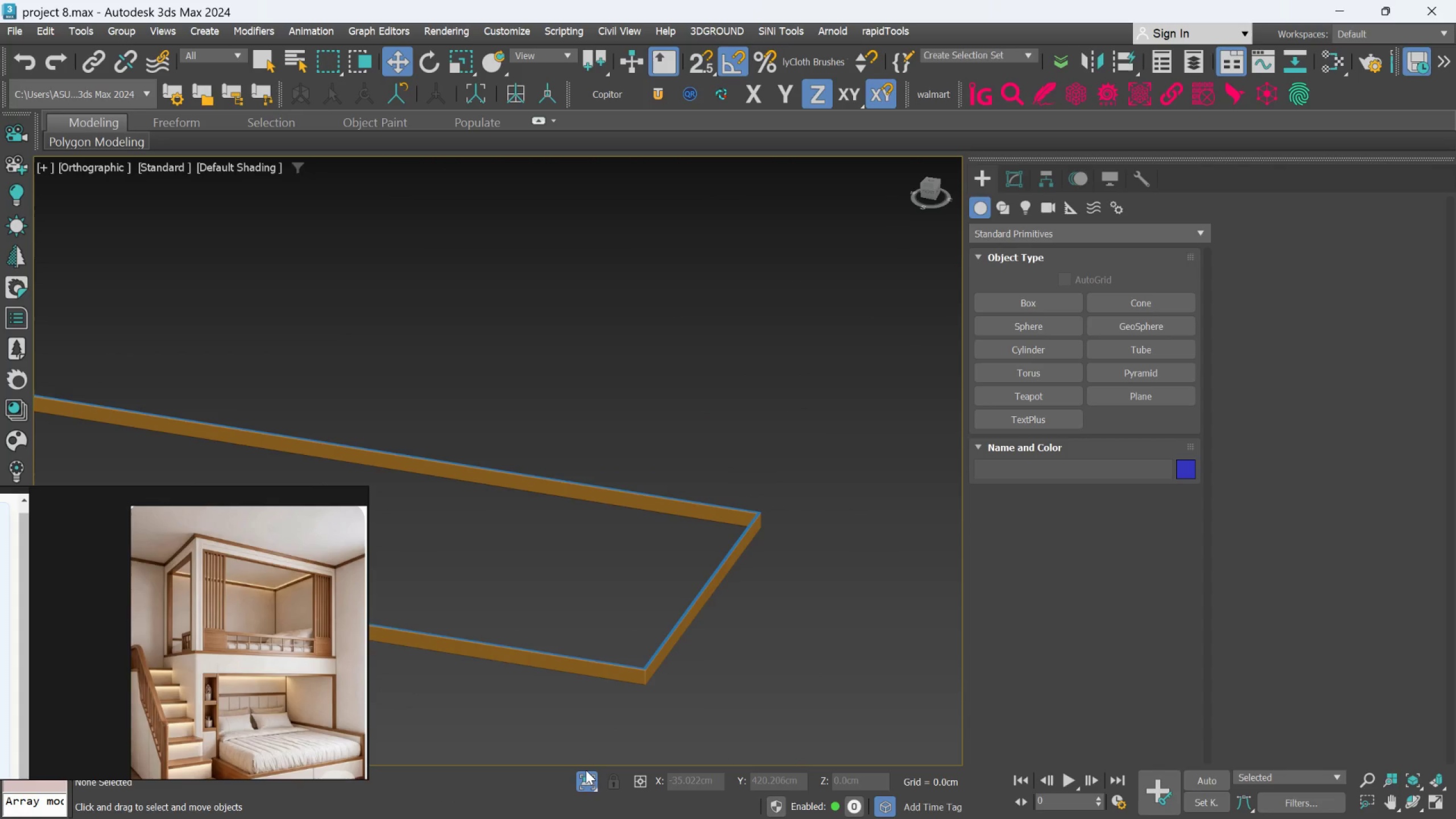 
left_click([586, 772])
 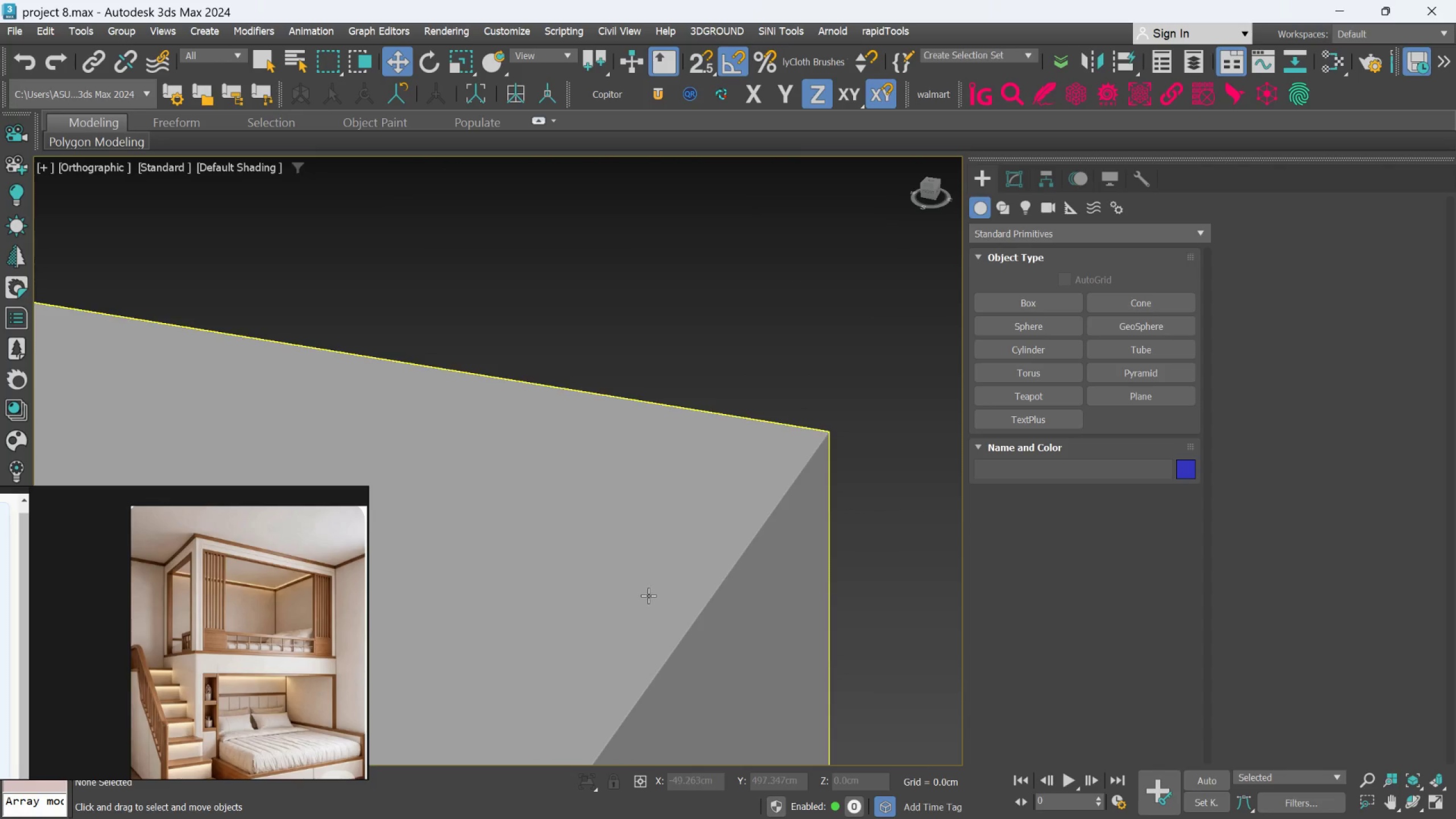 
scroll: coordinate [652, 589], scroll_direction: down, amount: 5.0
 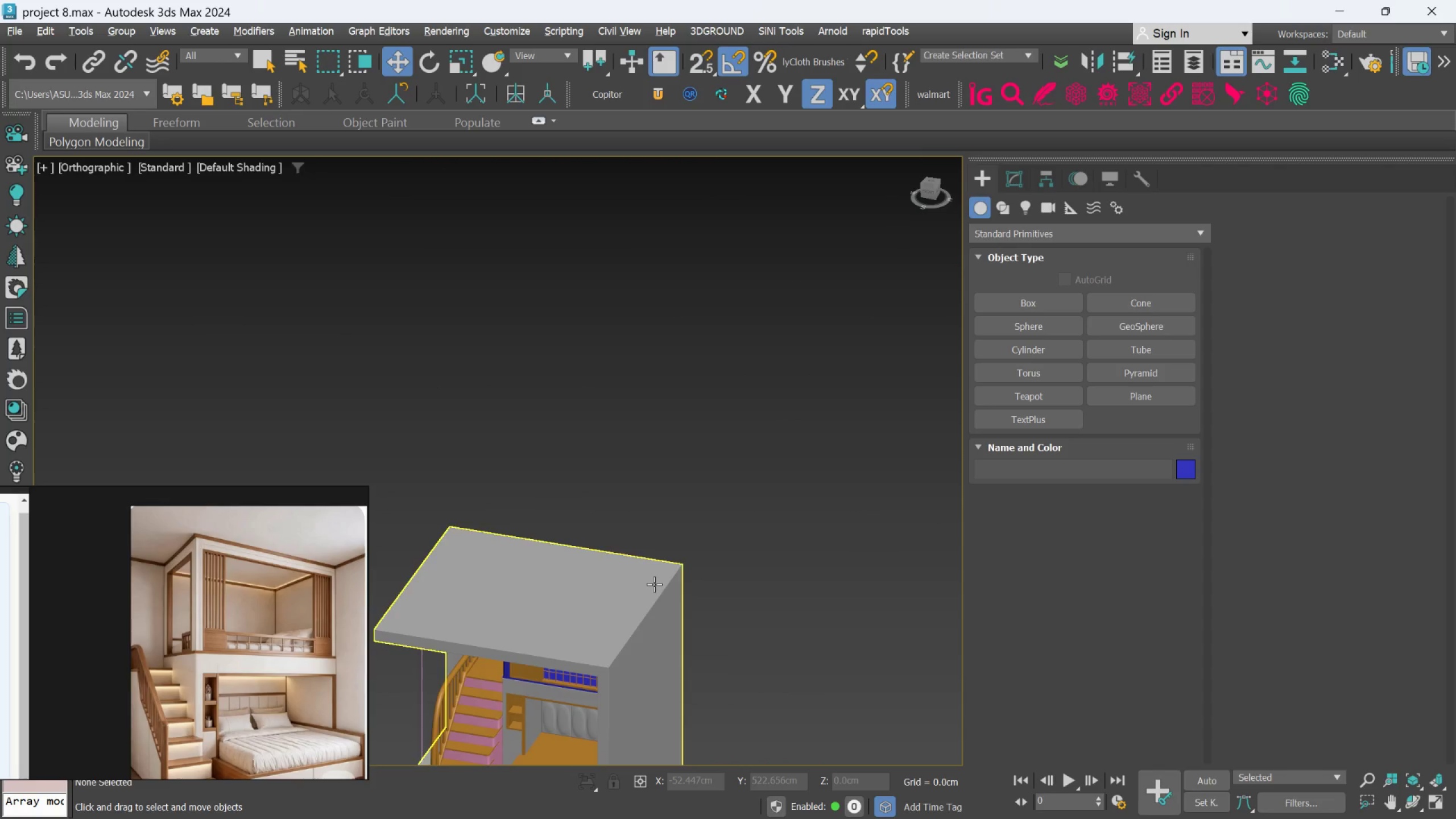 
hold_key(key=AltLeft, duration=0.68)
 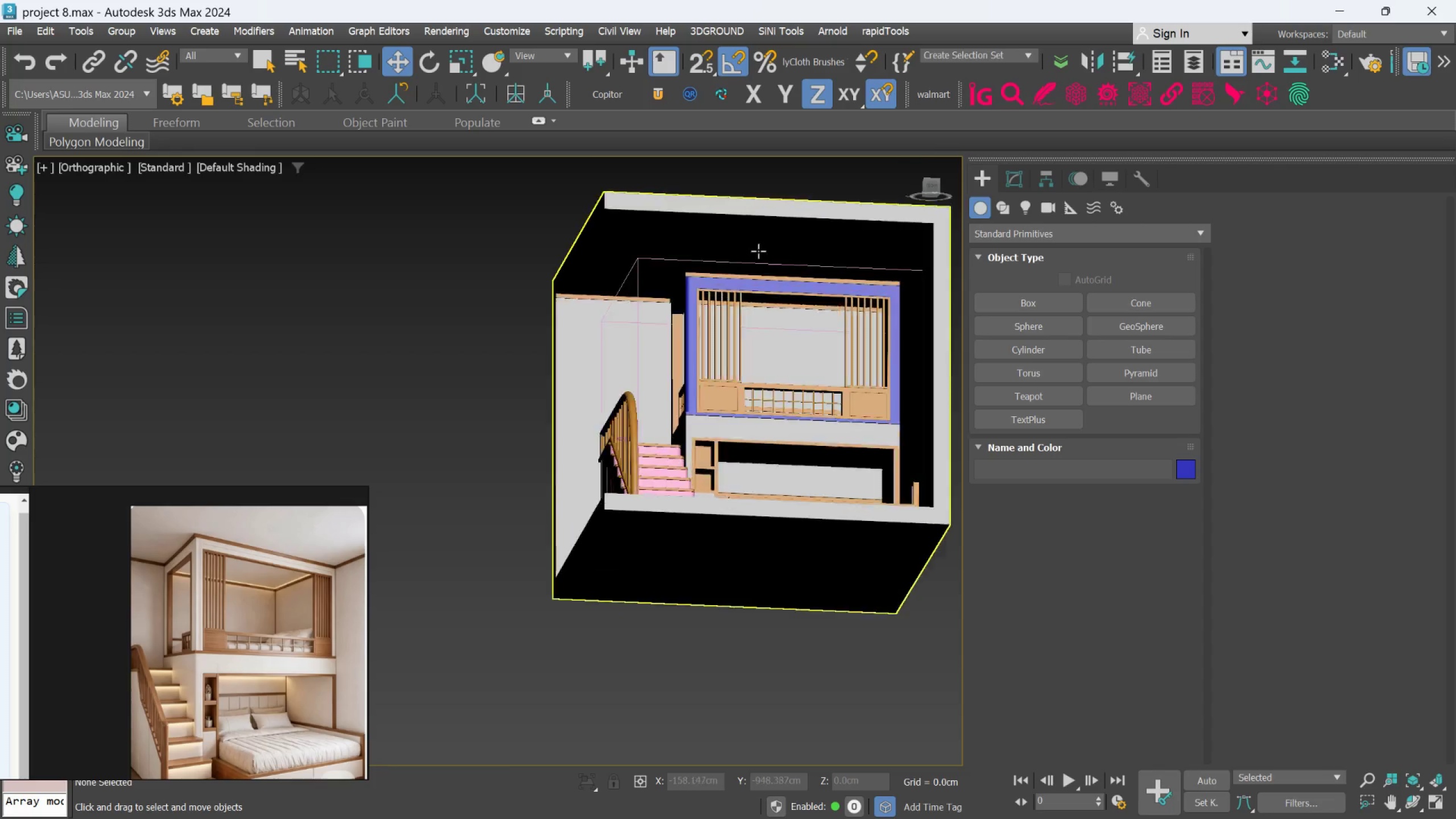 
hold_key(key=AltLeft, duration=0.48)
 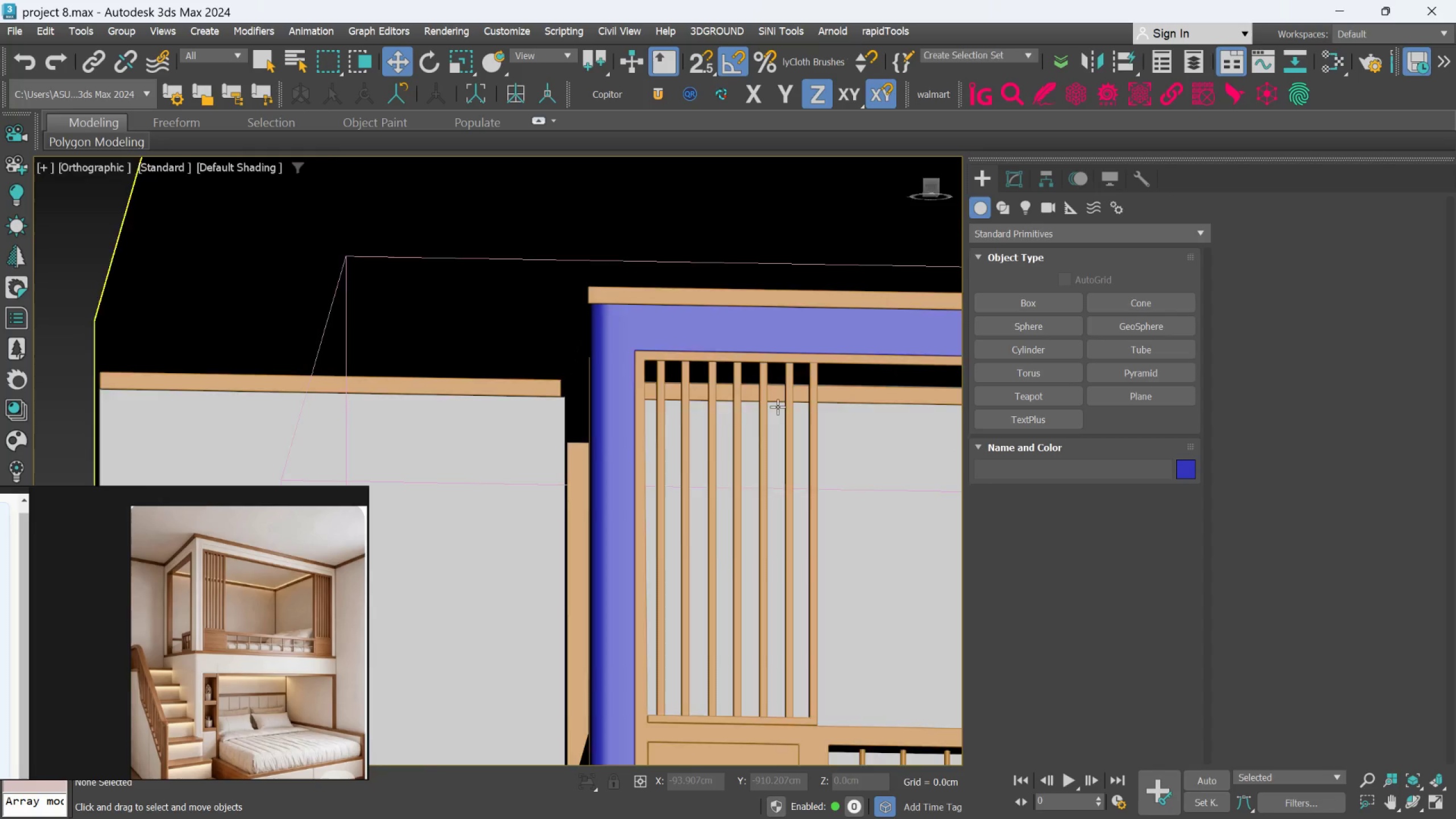 
scroll: coordinate [707, 332], scroll_direction: up, amount: 13.0
 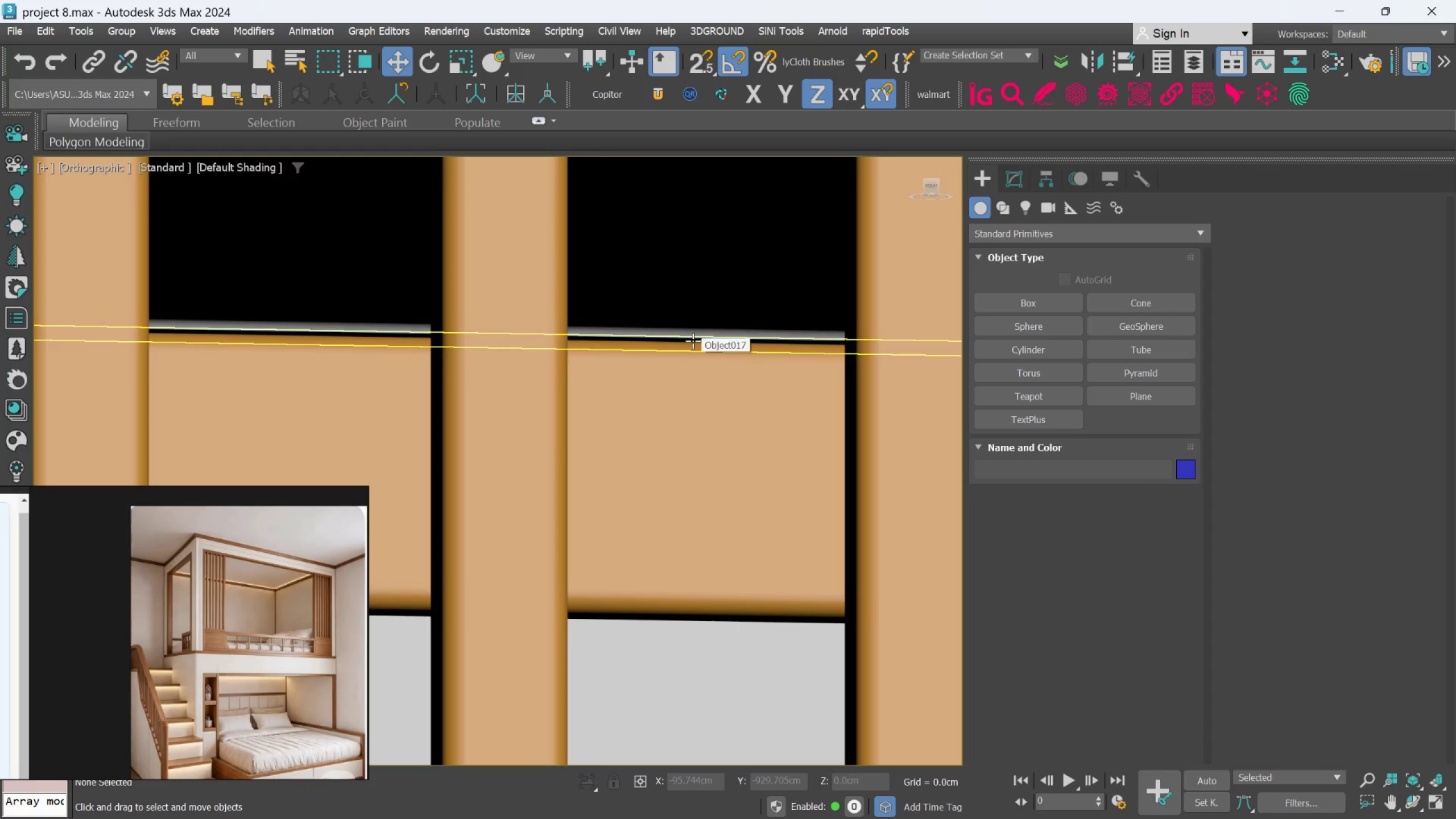 
left_click([693, 341])
 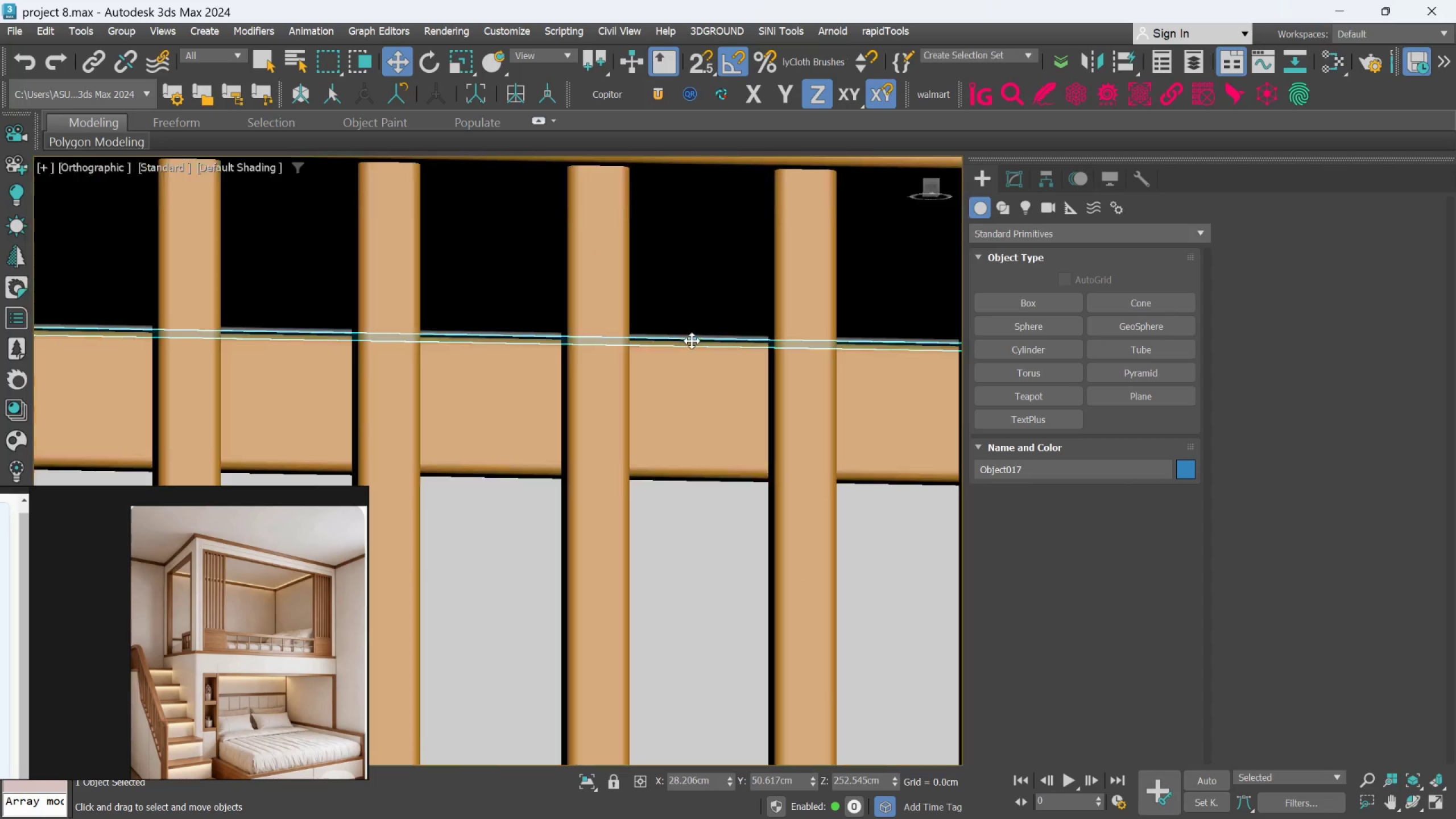 
hold_key(key=AltLeft, duration=0.58)
 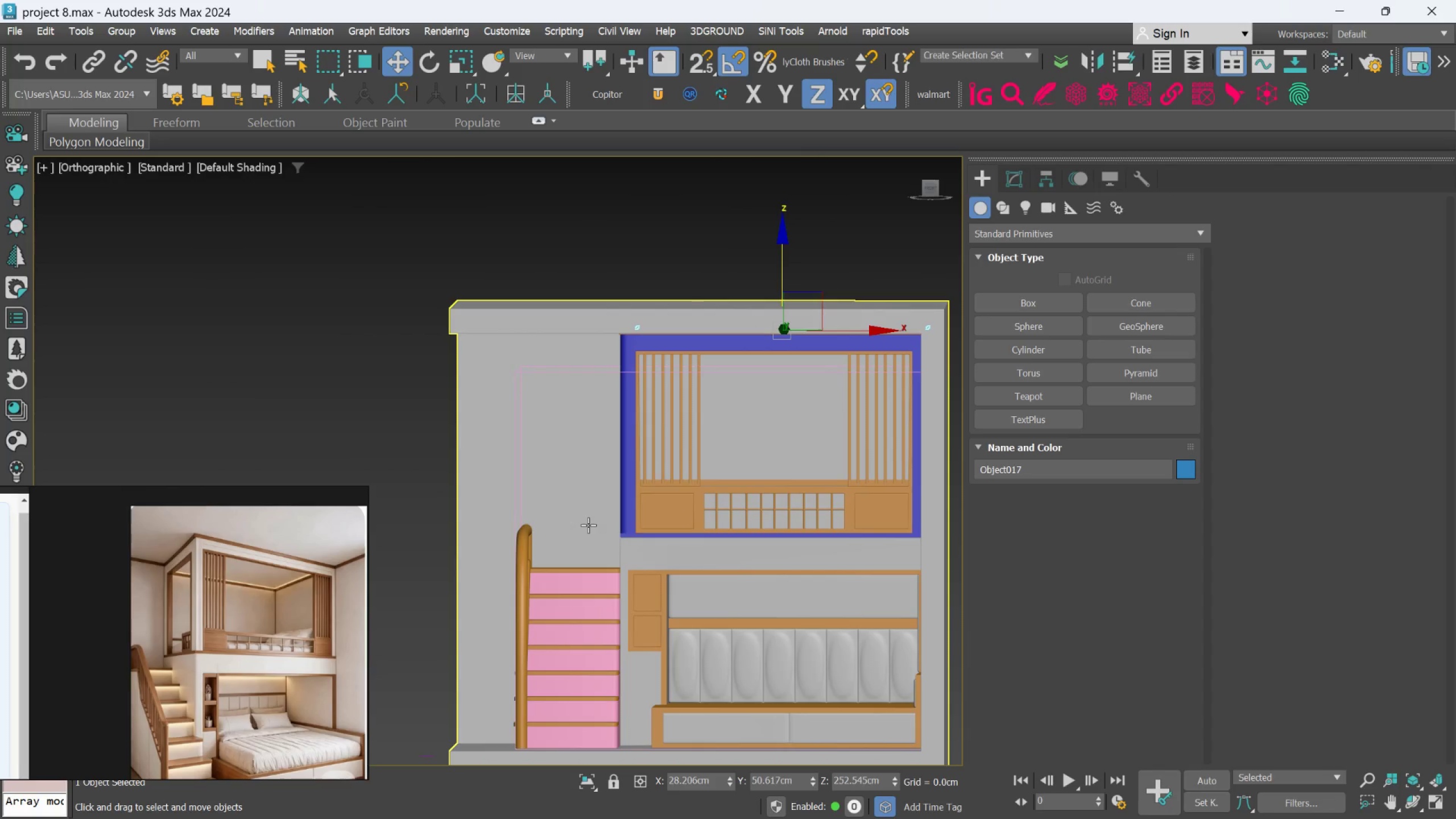 
scroll: coordinate [692, 341], scroll_direction: down, amount: 11.0
 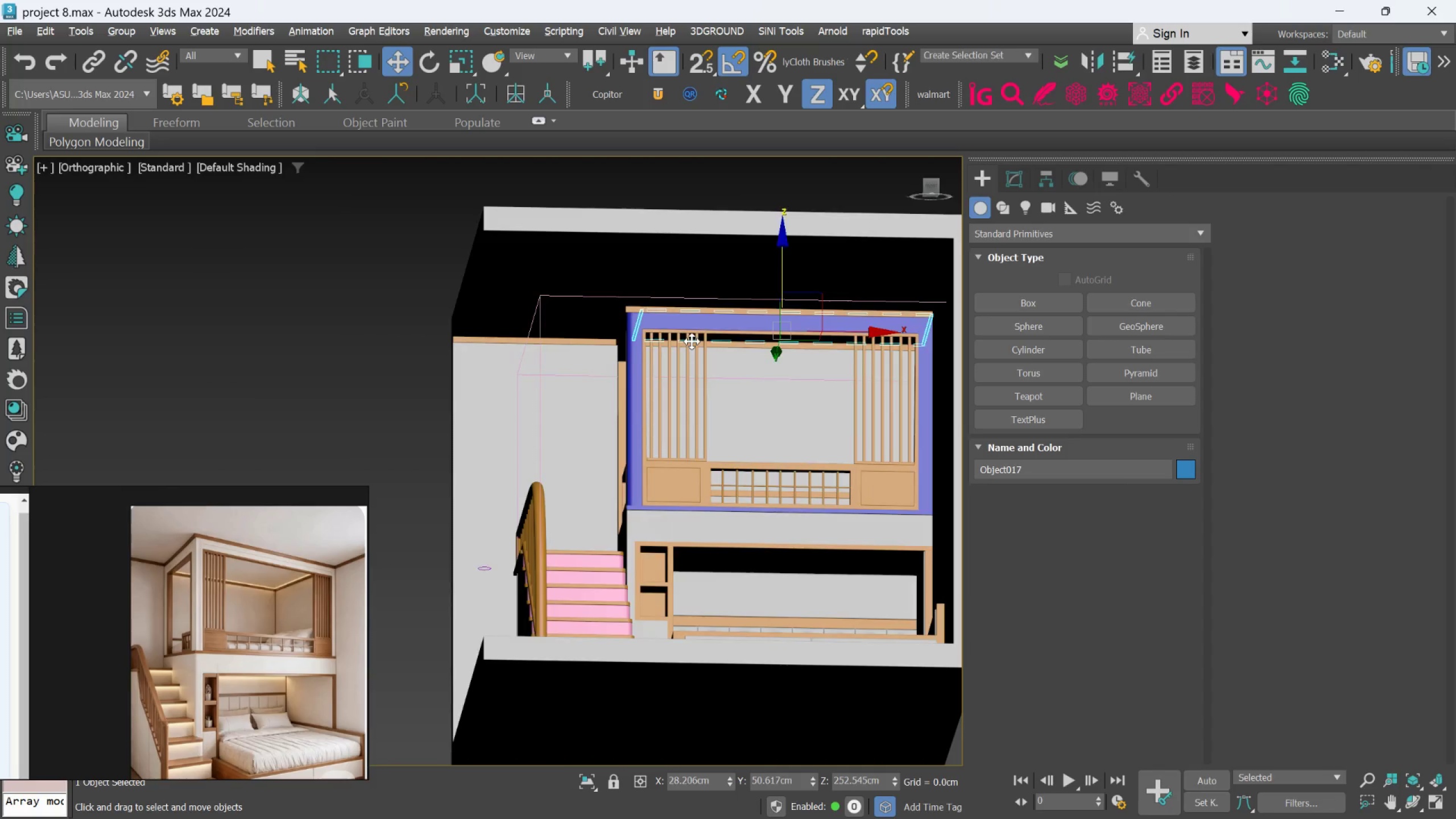 
hold_key(key=AltLeft, duration=1.31)
 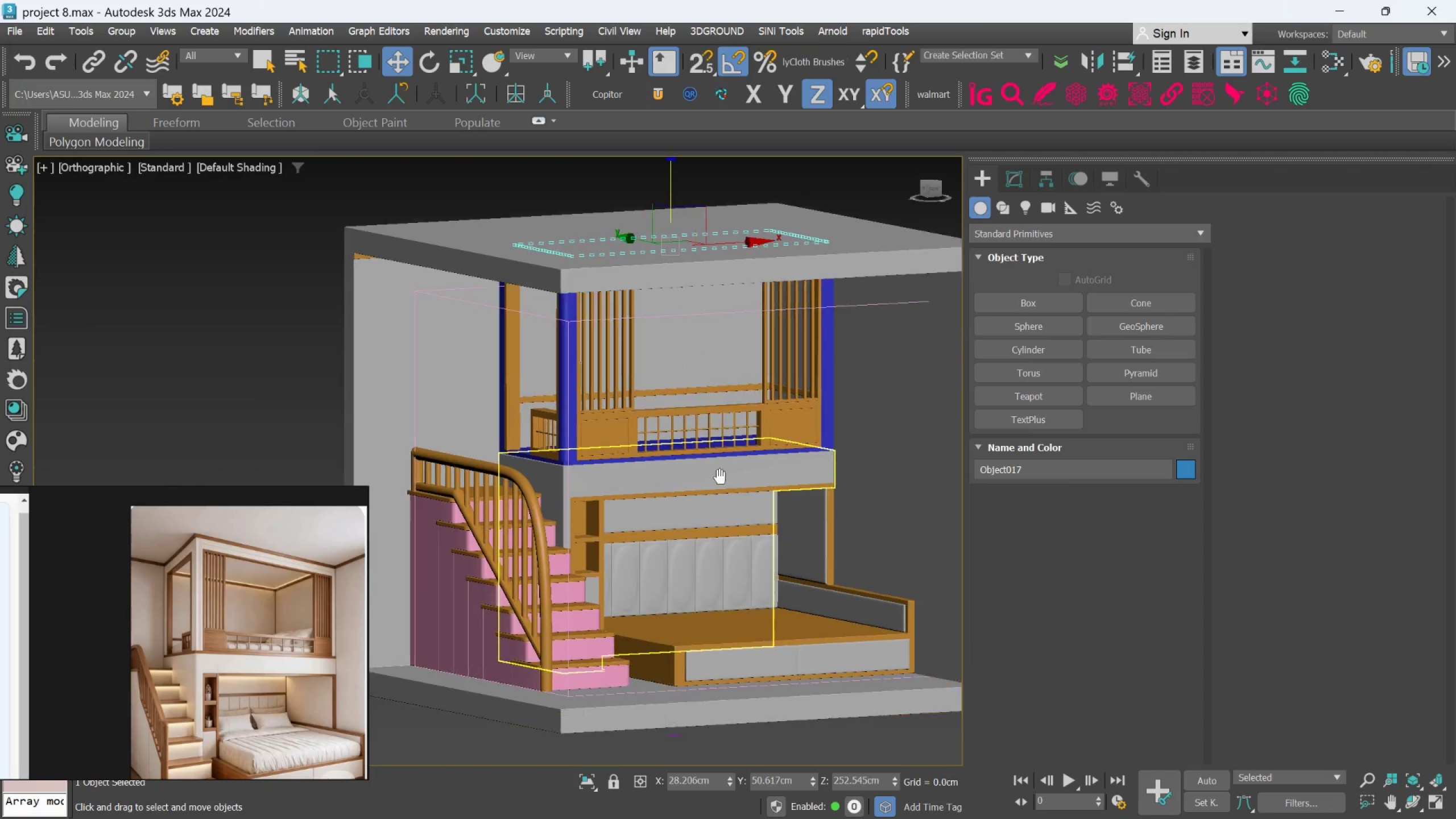 
hold_key(key=AltLeft, duration=0.9)
 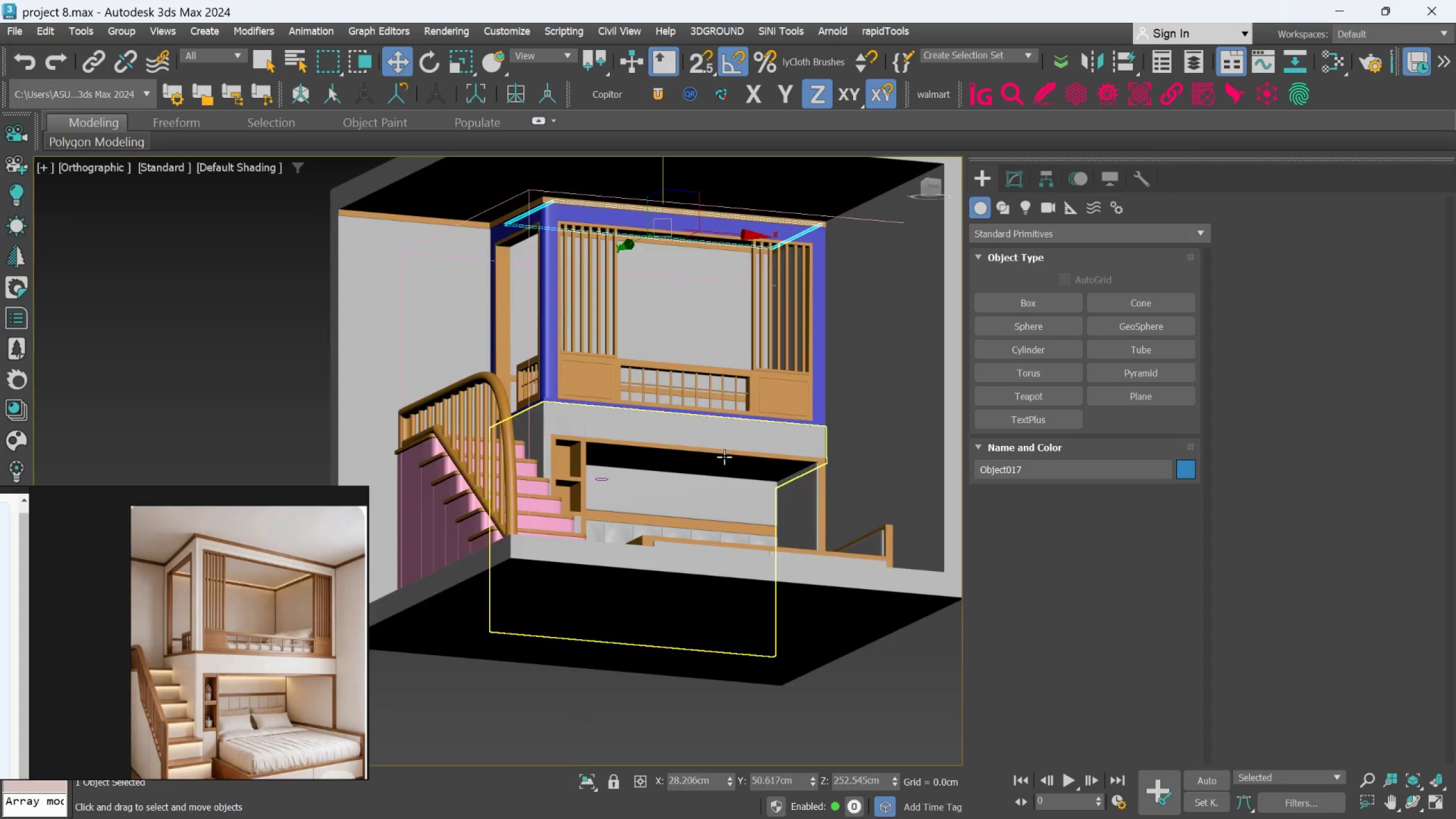 
hold_key(key=AltLeft, duration=0.51)
 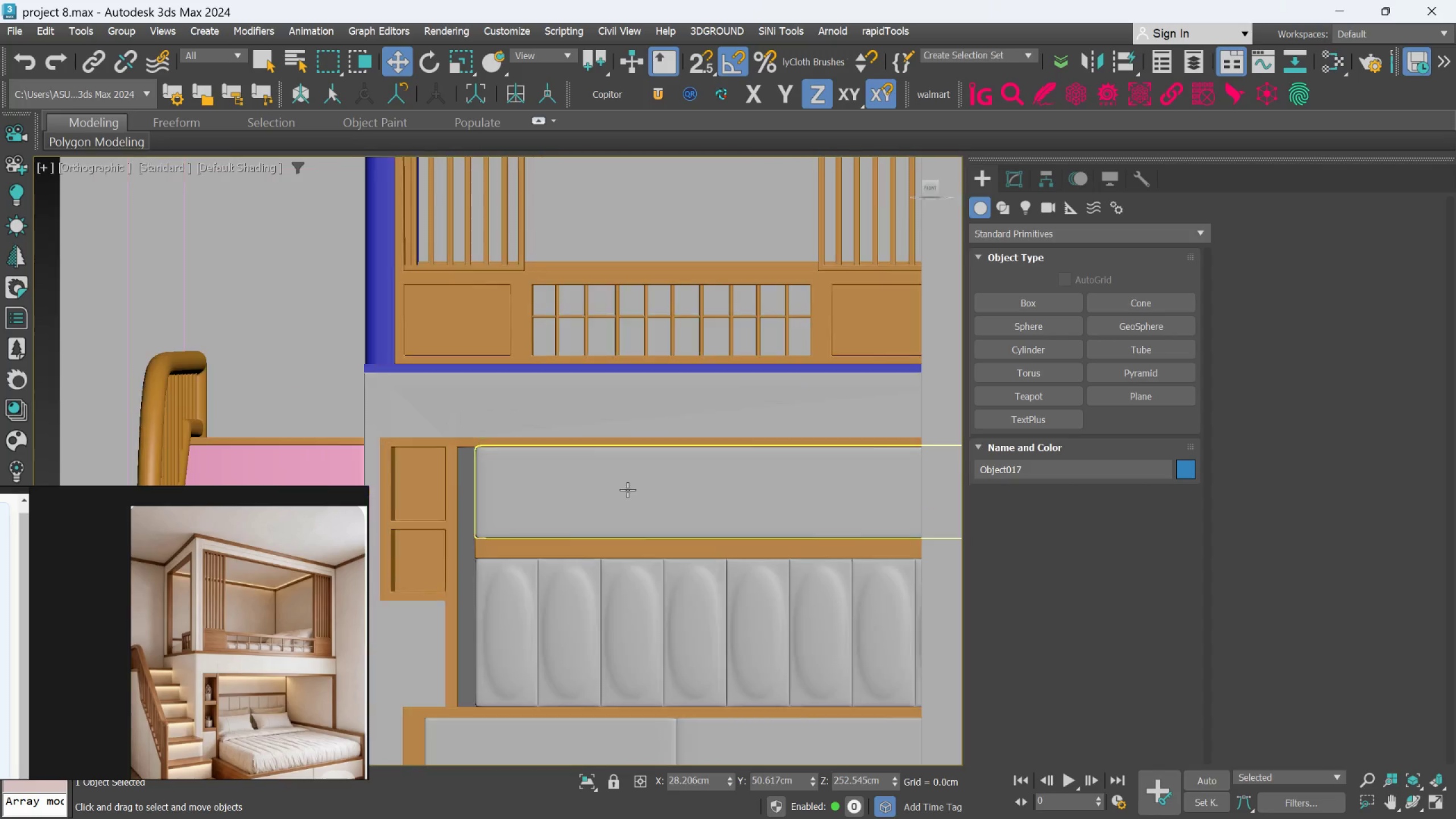 
hold_key(key=AltLeft, duration=1.48)
scroll: coordinate [547, 458], scroll_direction: up, amount: 3.0
 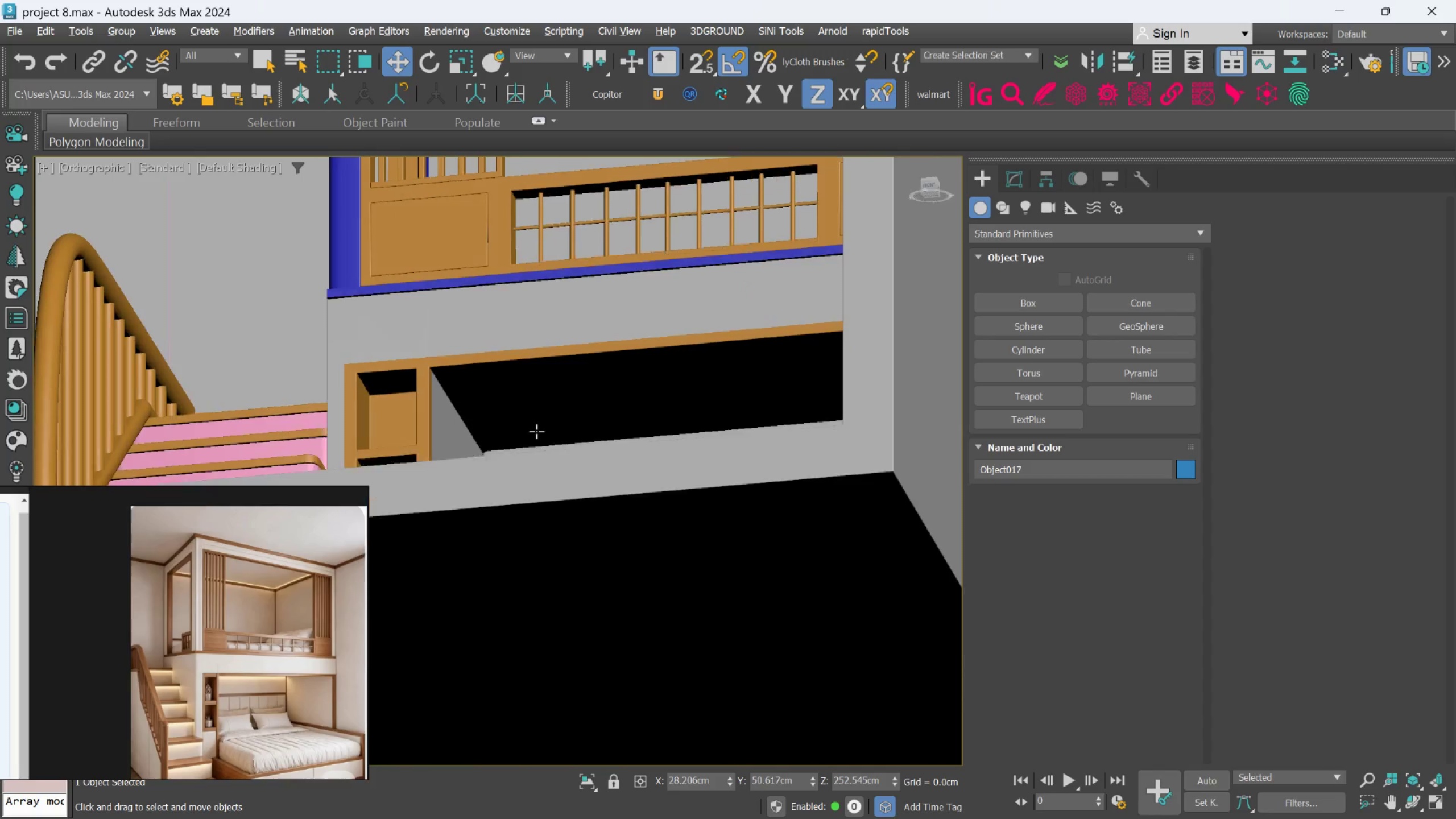 
hold_key(key=AltLeft, duration=1.5)
 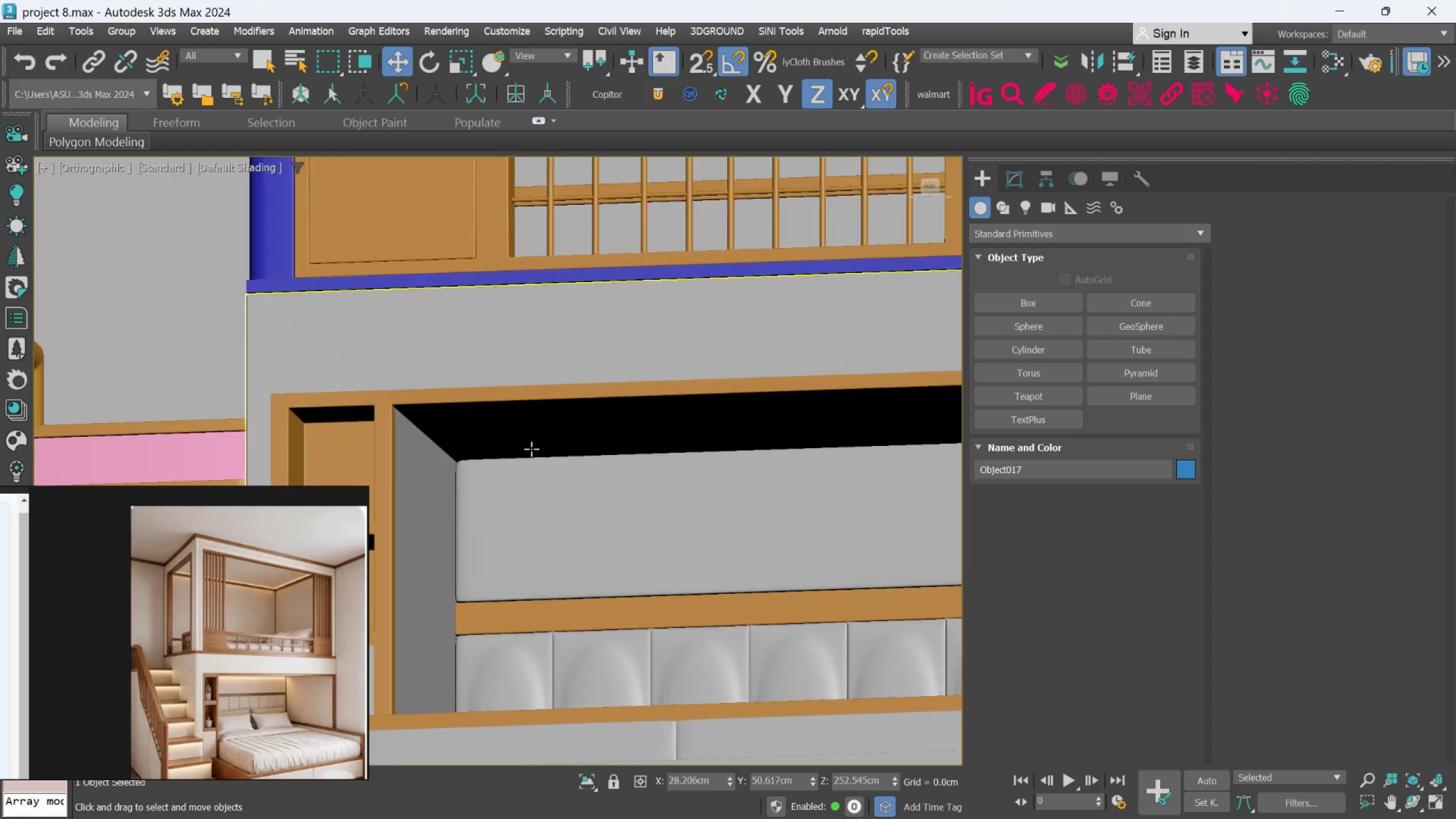 
scroll: coordinate [531, 449], scroll_direction: up, amount: 1.0
 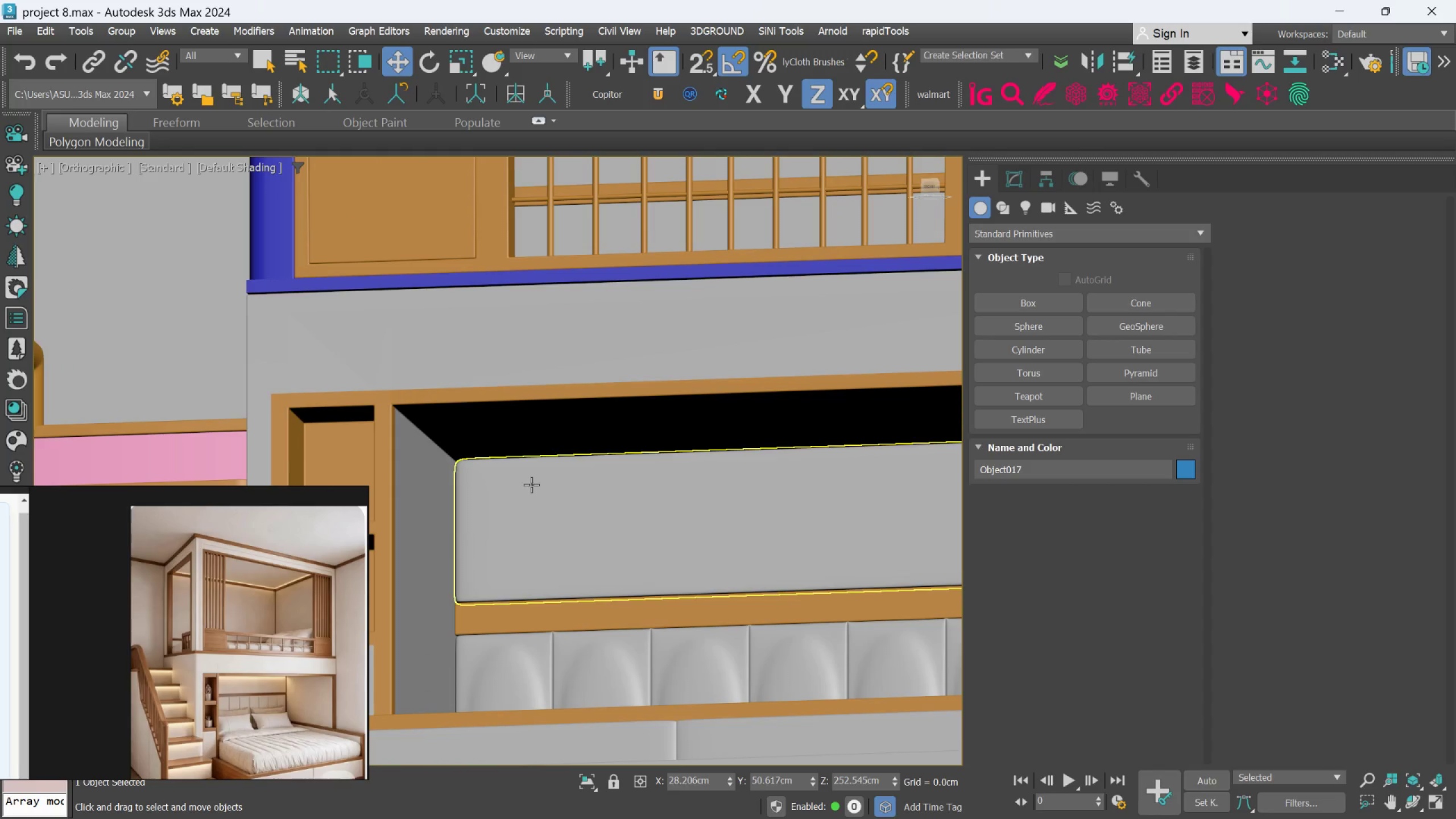 
left_click([531, 485])
 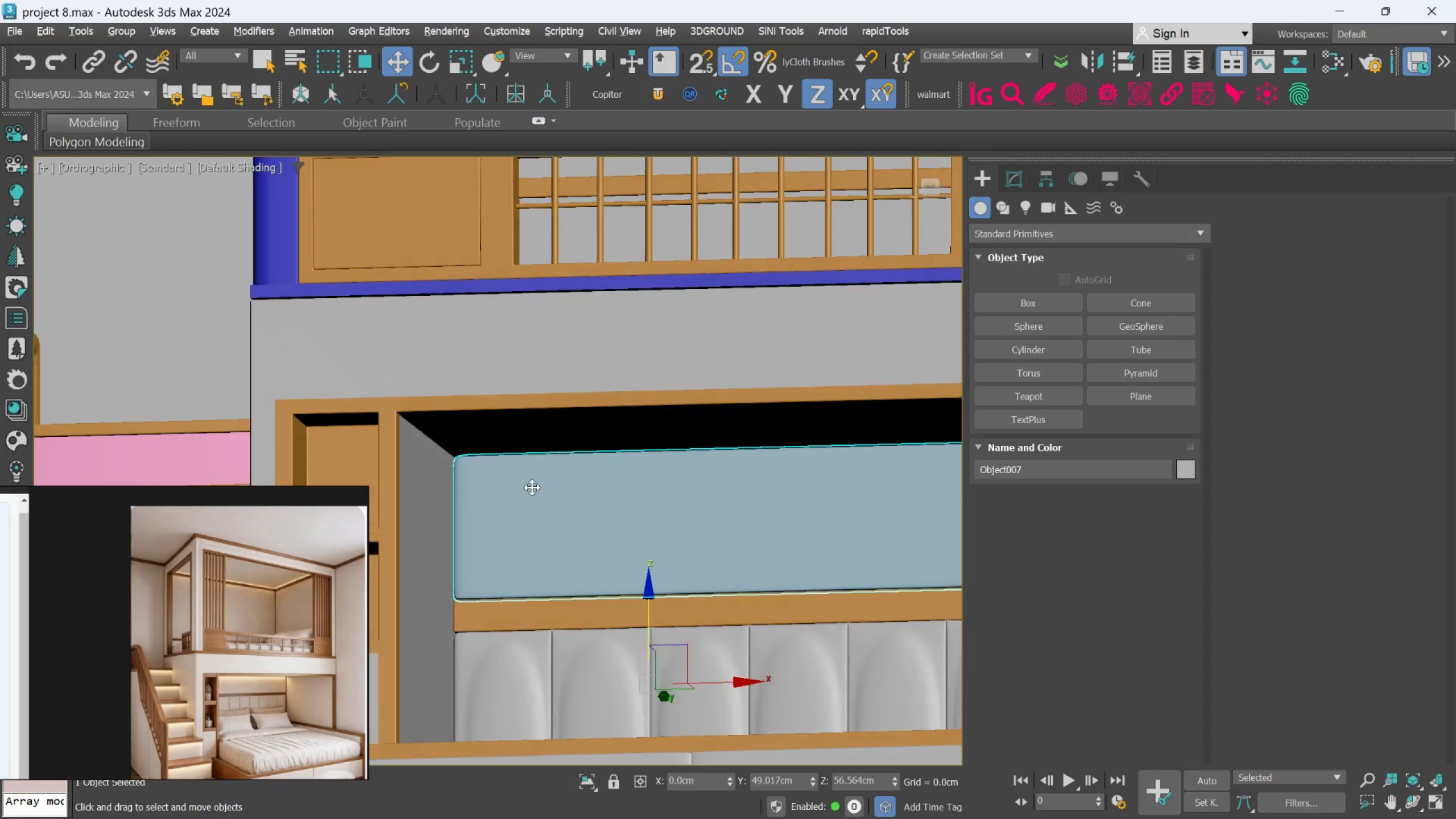 
hold_key(key=AltLeft, duration=2.15)
 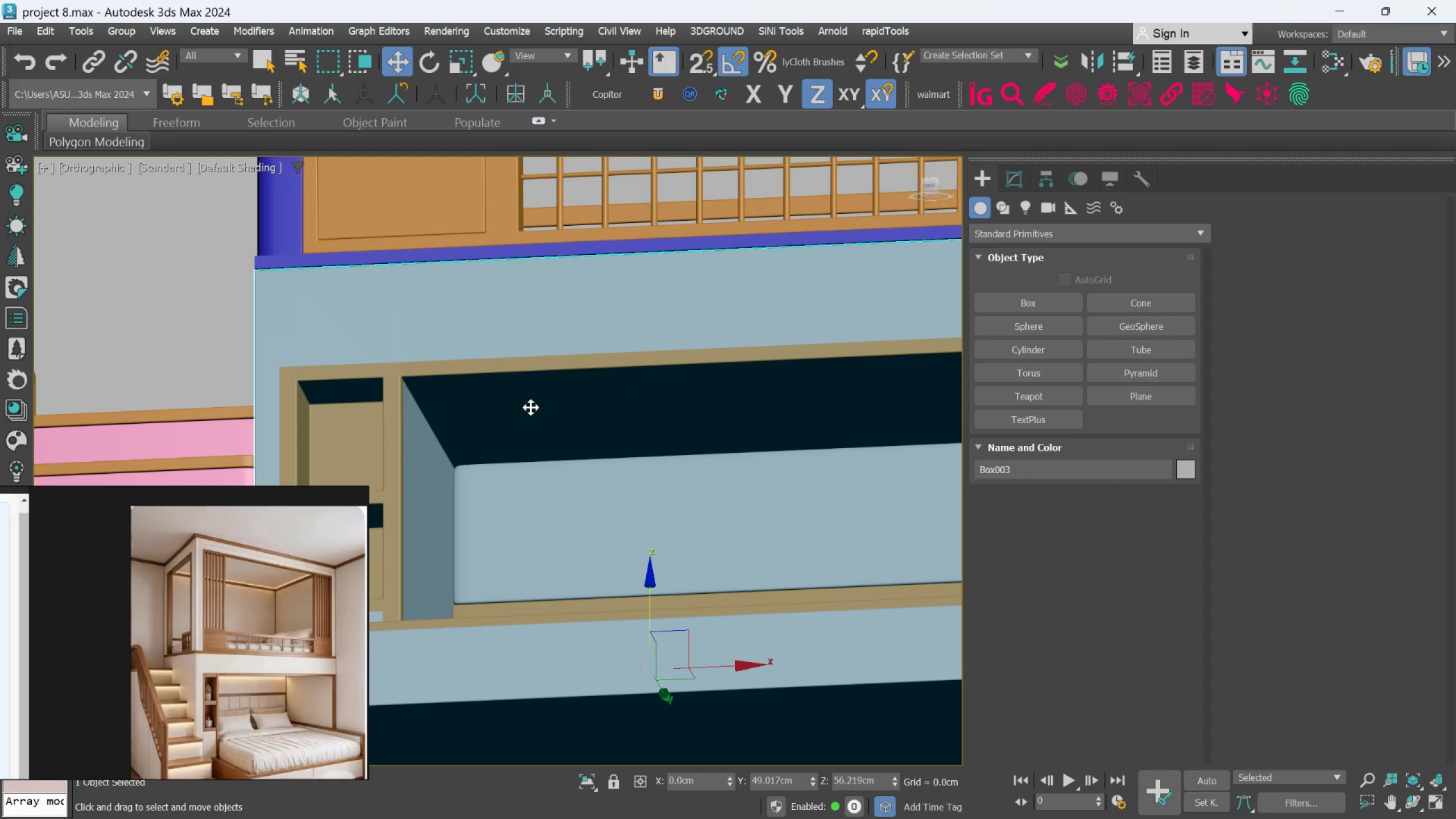 
left_click([531, 407])
 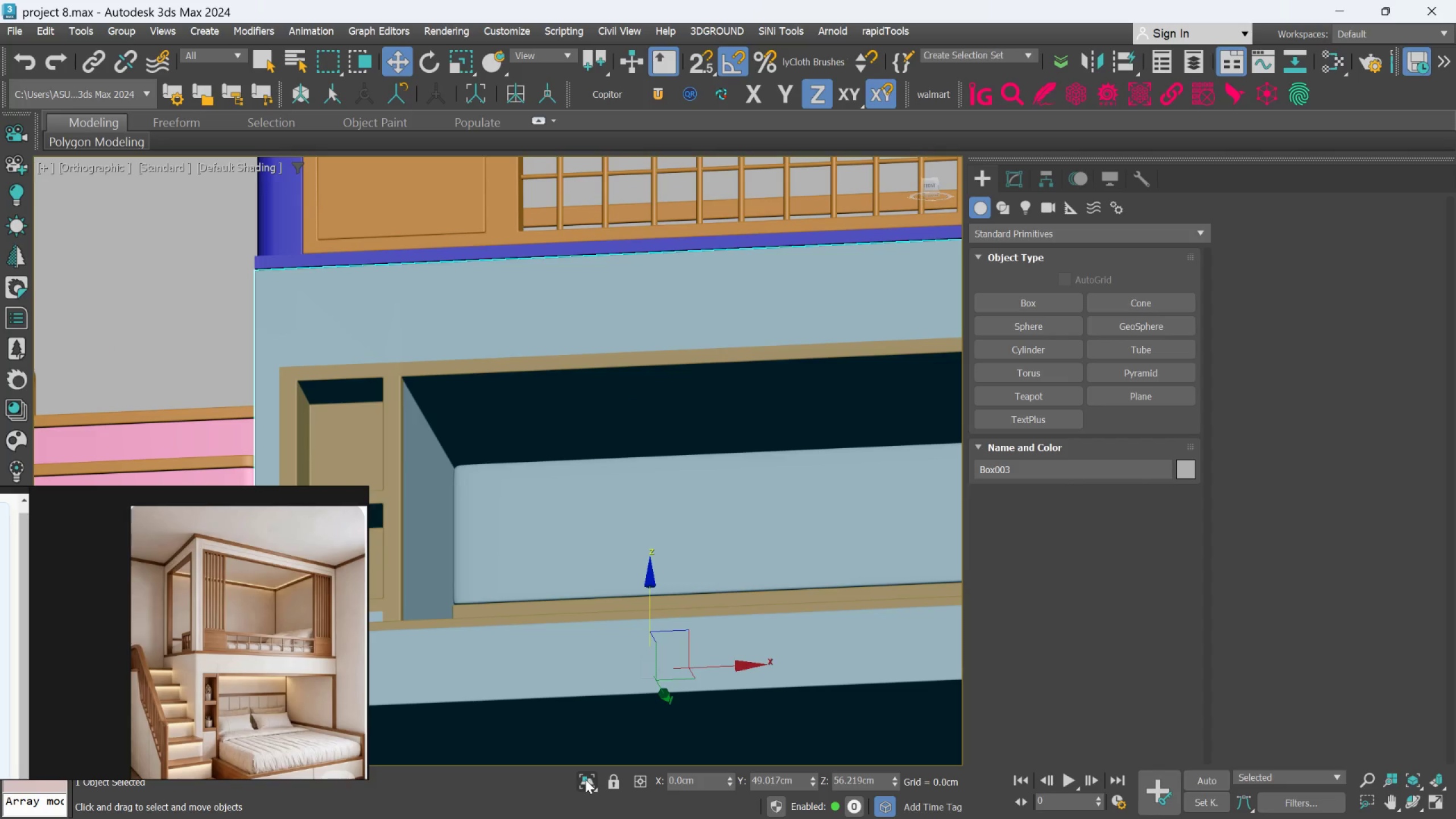 
left_click([585, 779])
 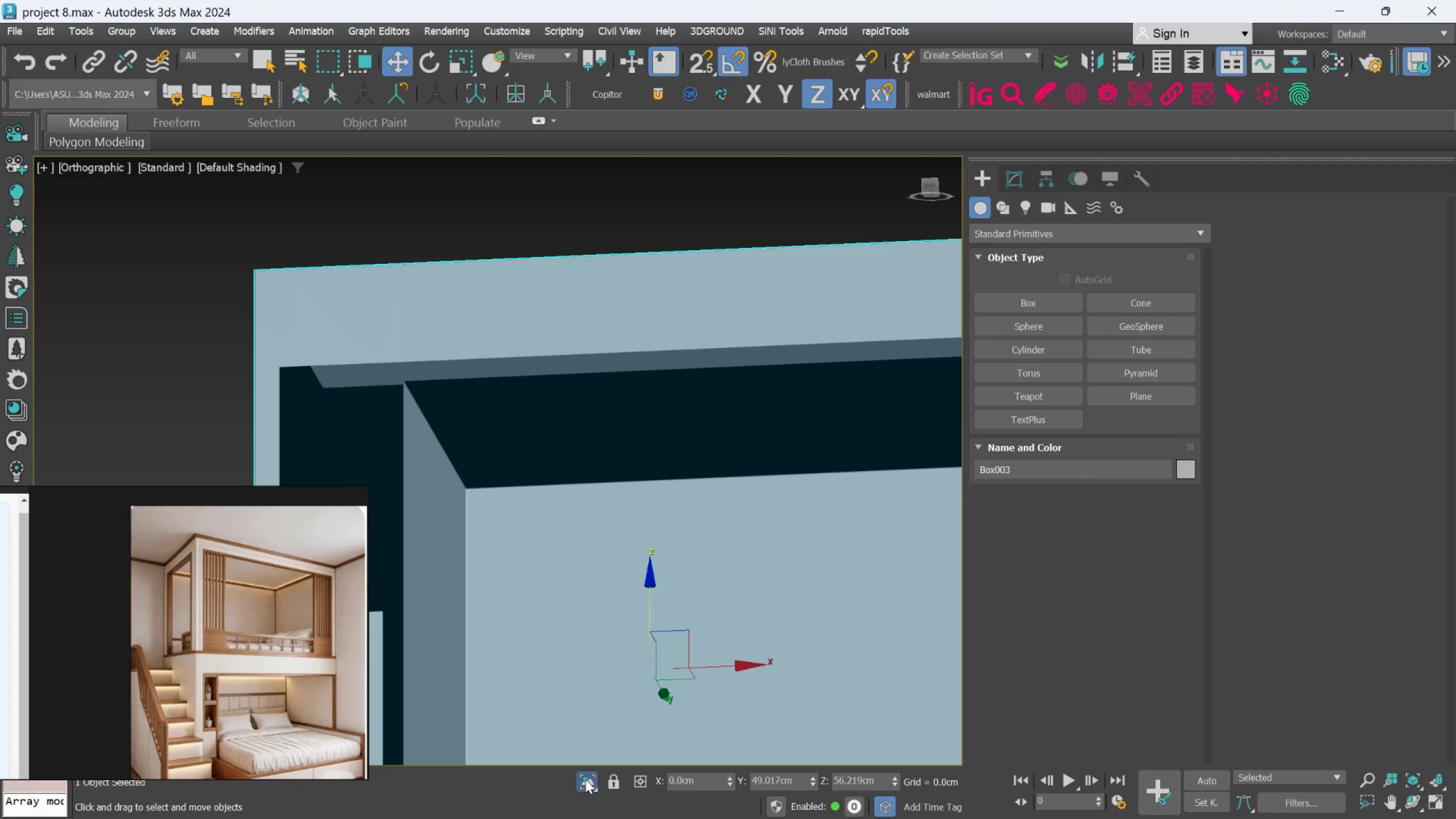 
left_click([585, 779])
 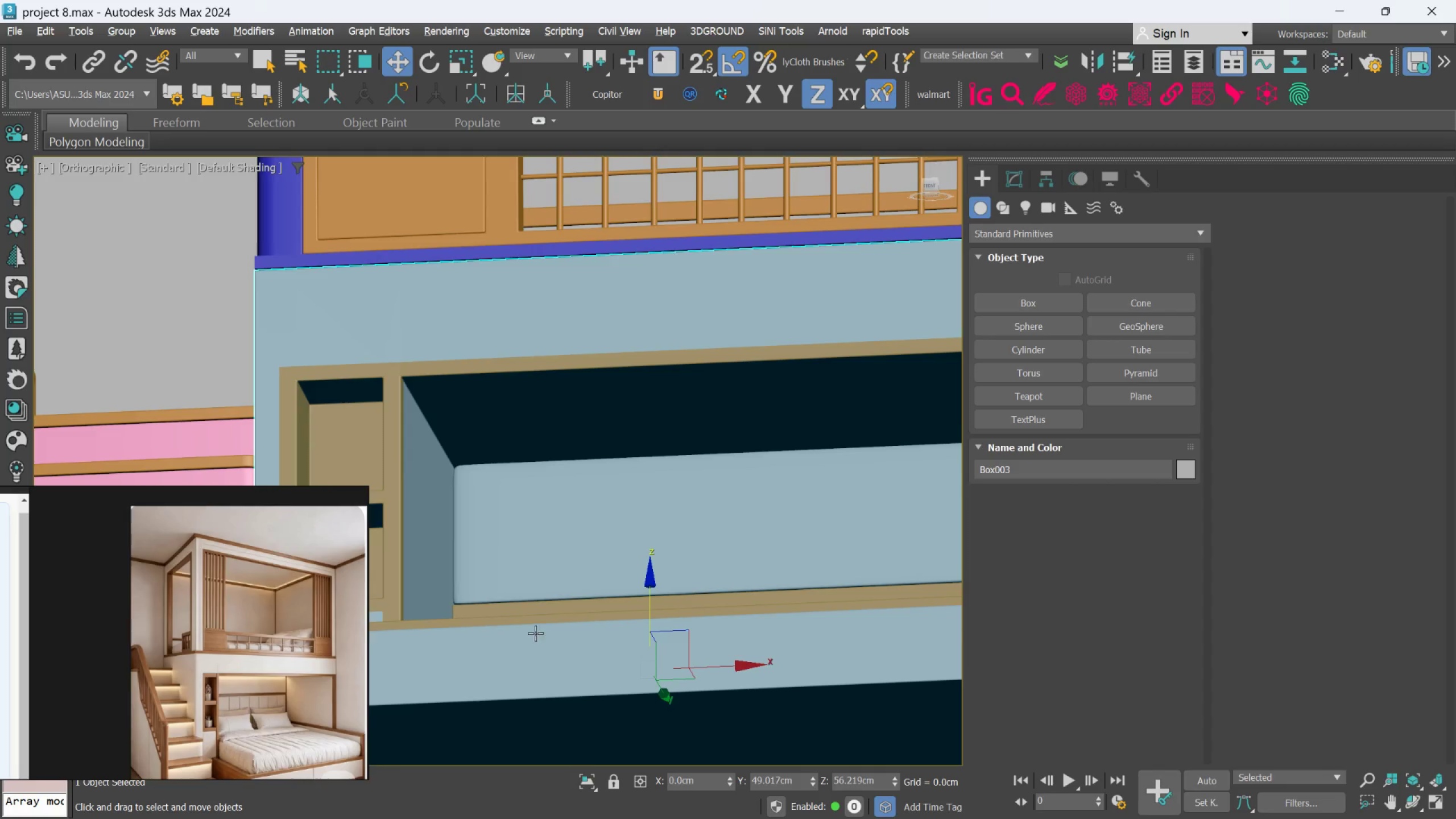 
hold_key(key=AltLeft, duration=1.19)
 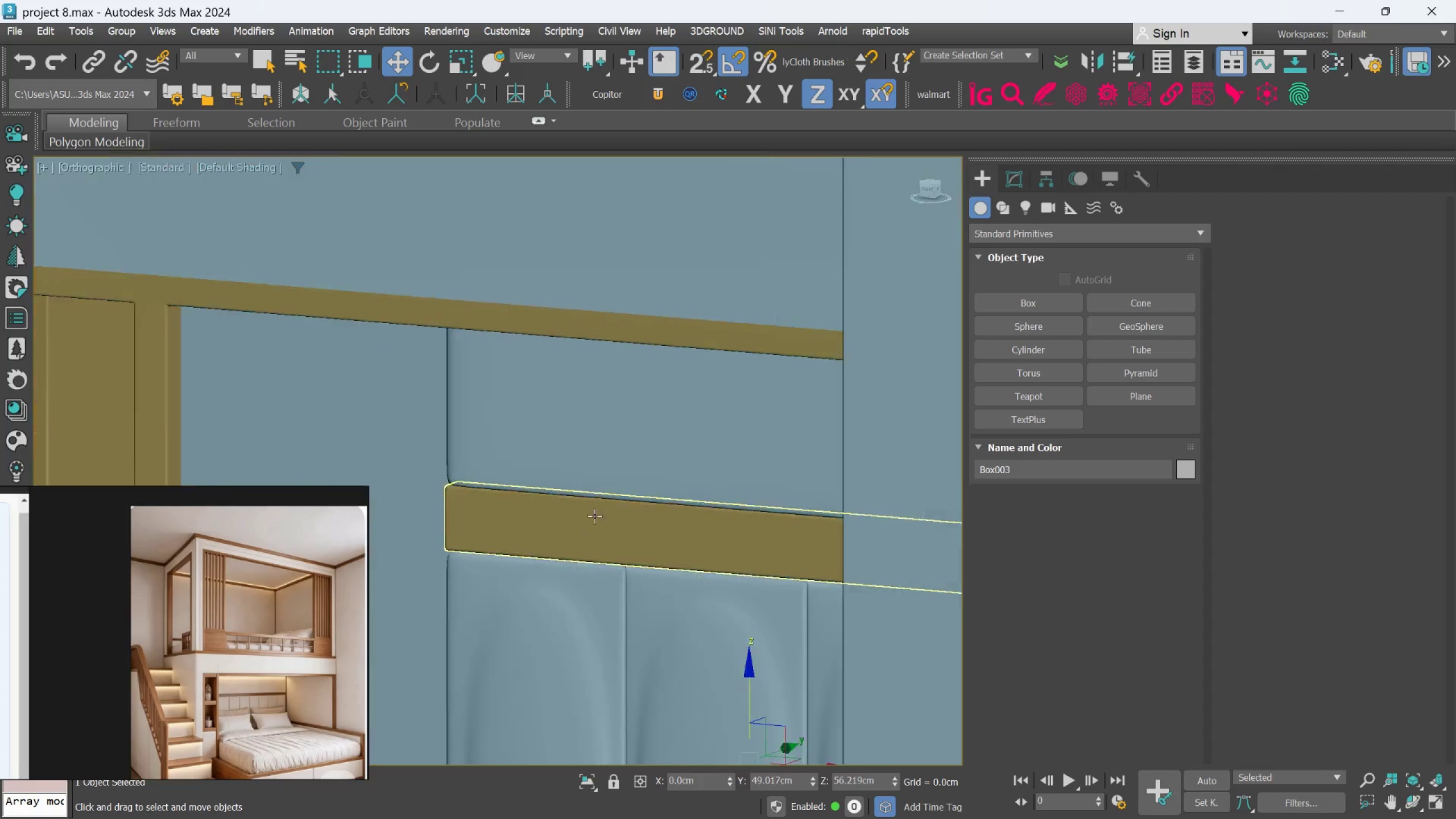 
hold_key(key=AltLeft, duration=0.74)
 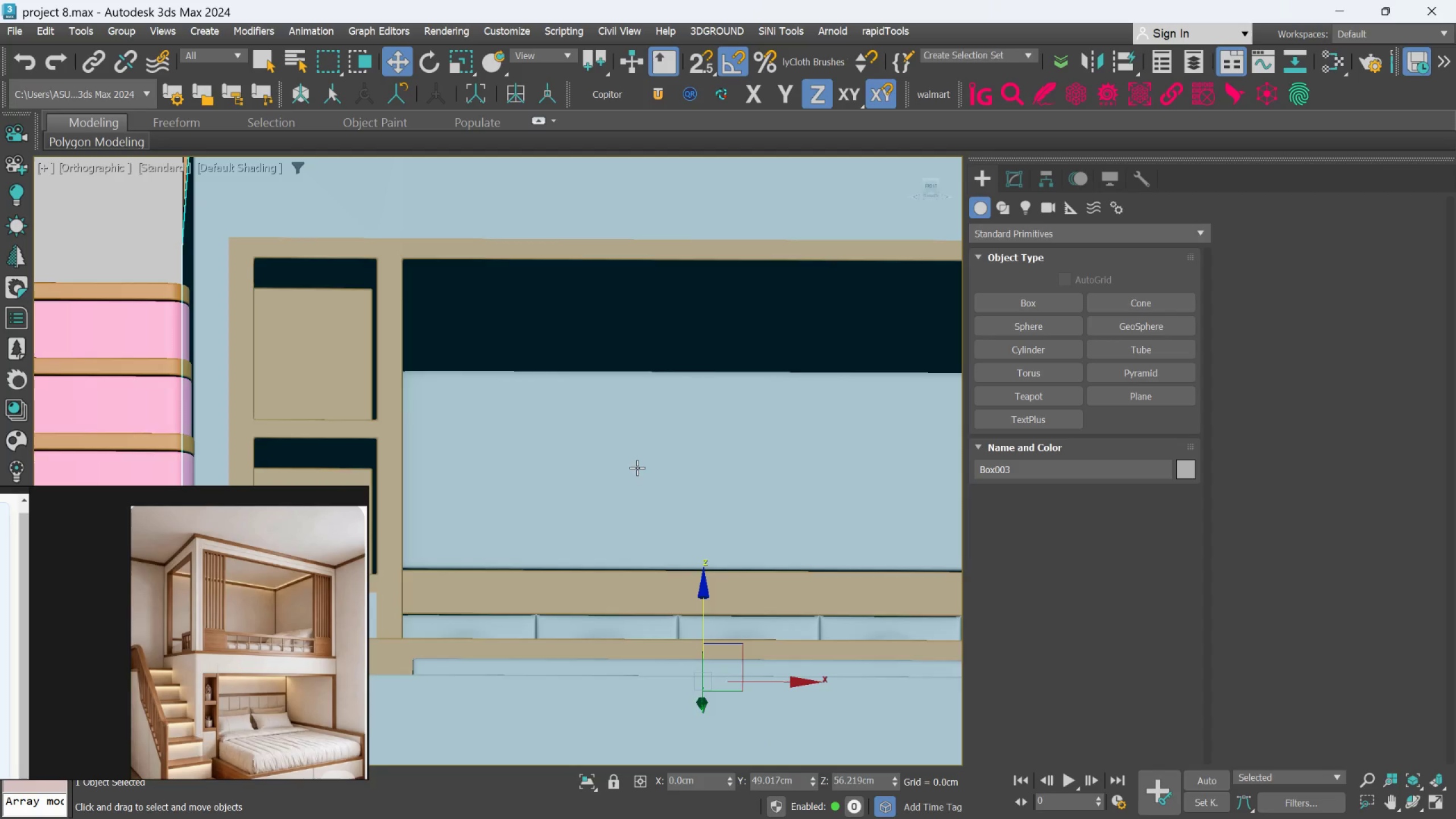 
scroll: coordinate [594, 518], scroll_direction: up, amount: 3.0
 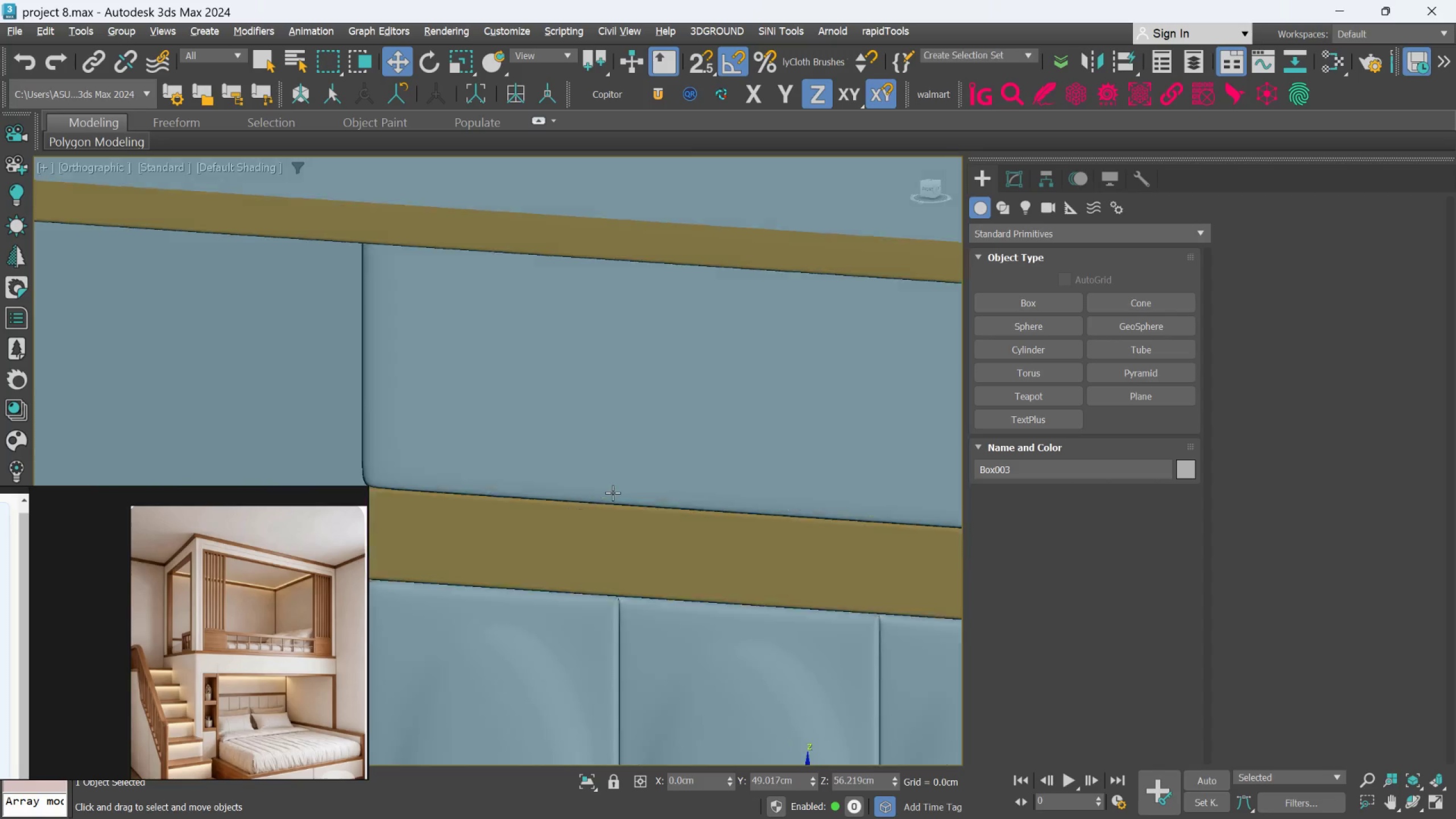 
hold_key(key=AltLeft, duration=1.06)
 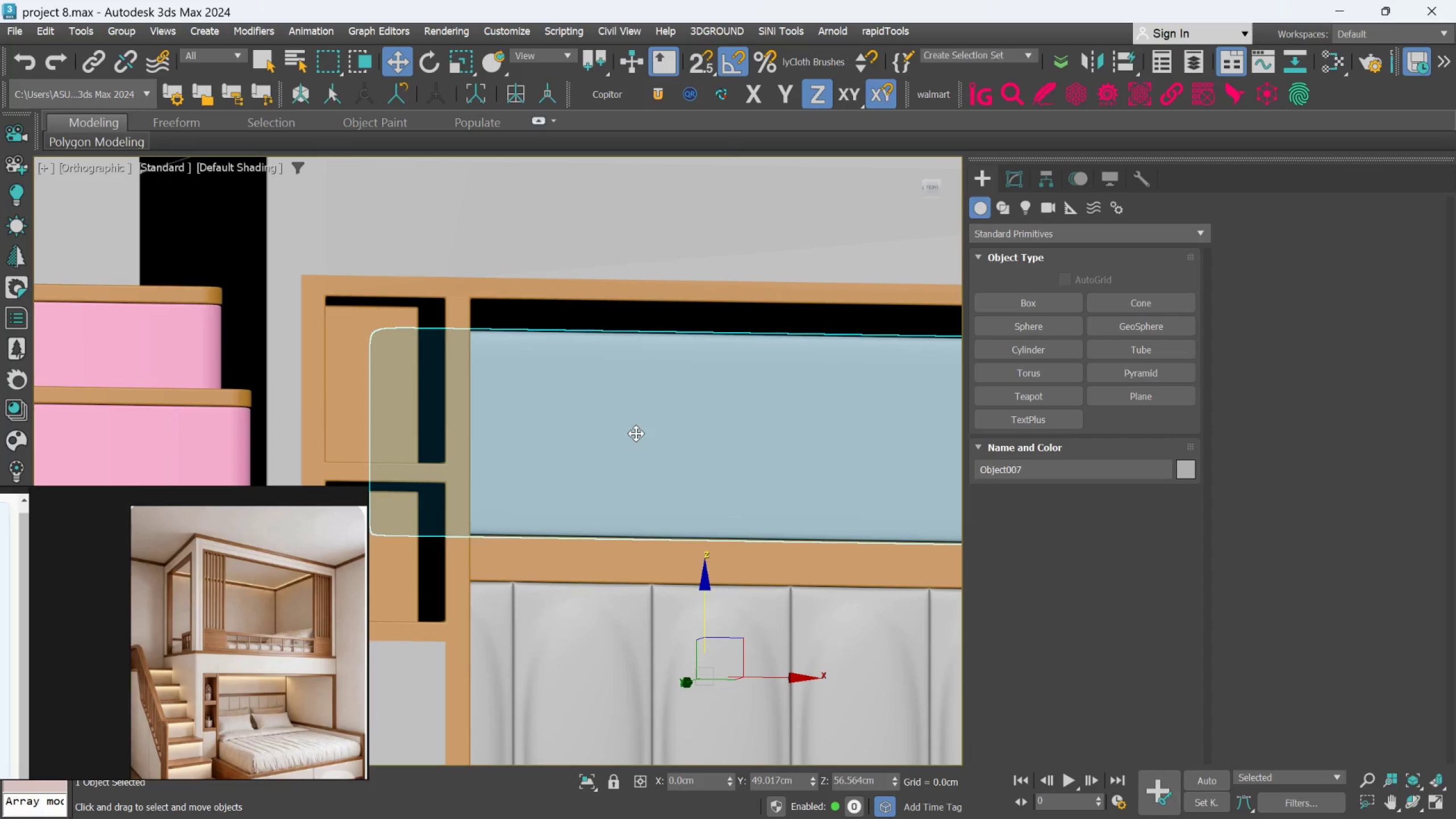 
scroll: coordinate [637, 468], scroll_direction: down, amount: 2.0
 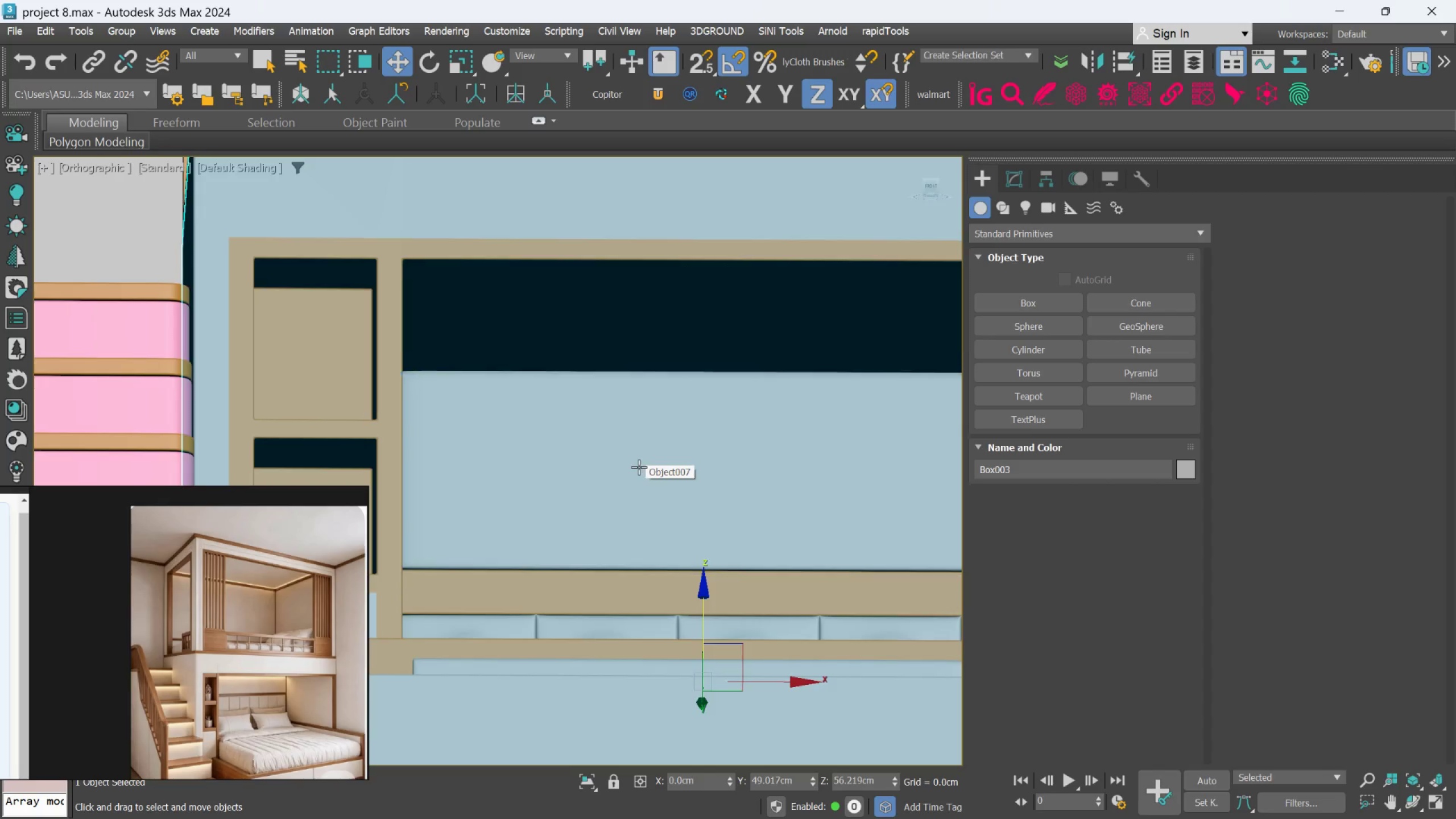 
left_click([636, 433])
 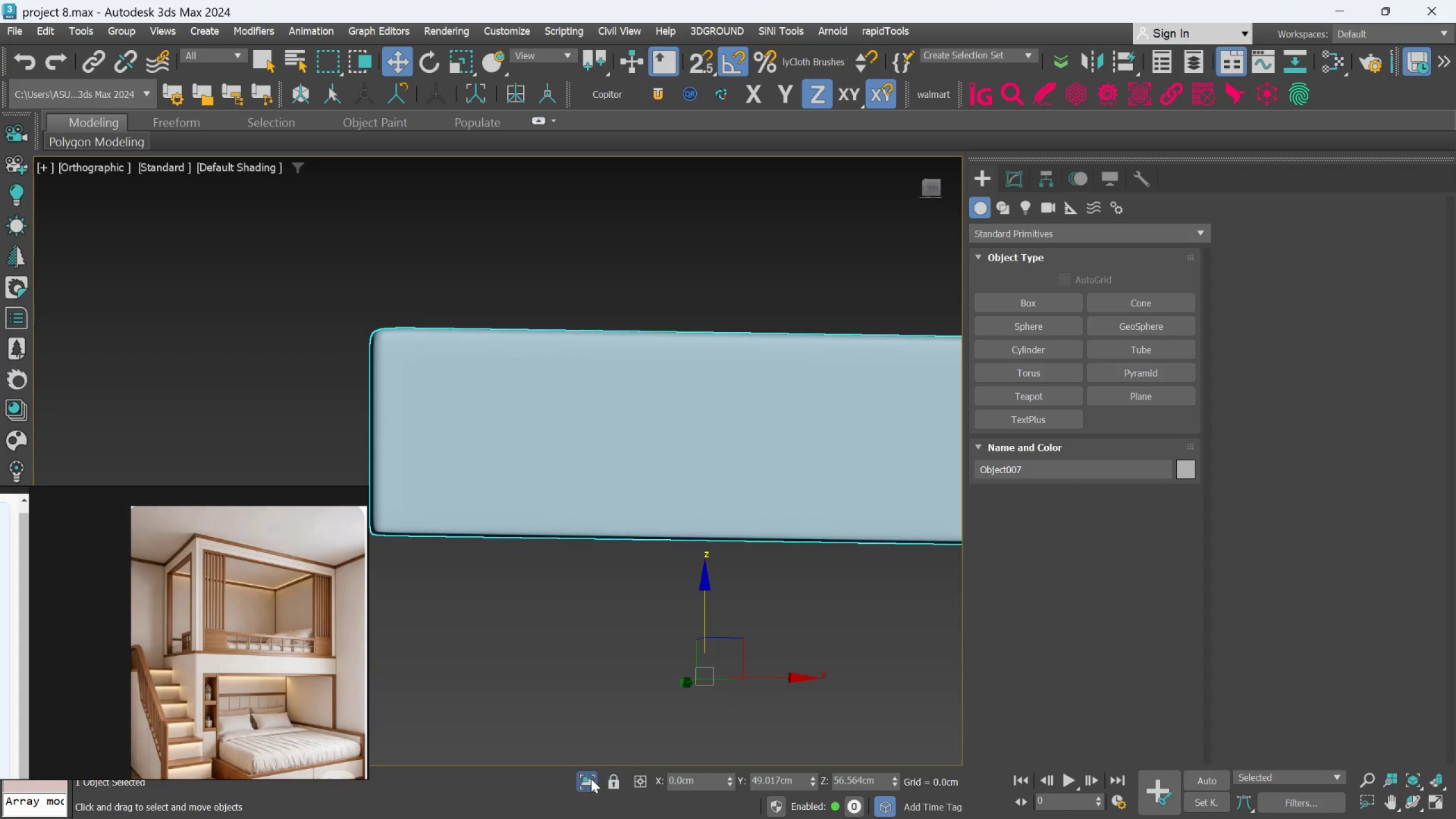 
hold_key(key=AltLeft, duration=0.67)
 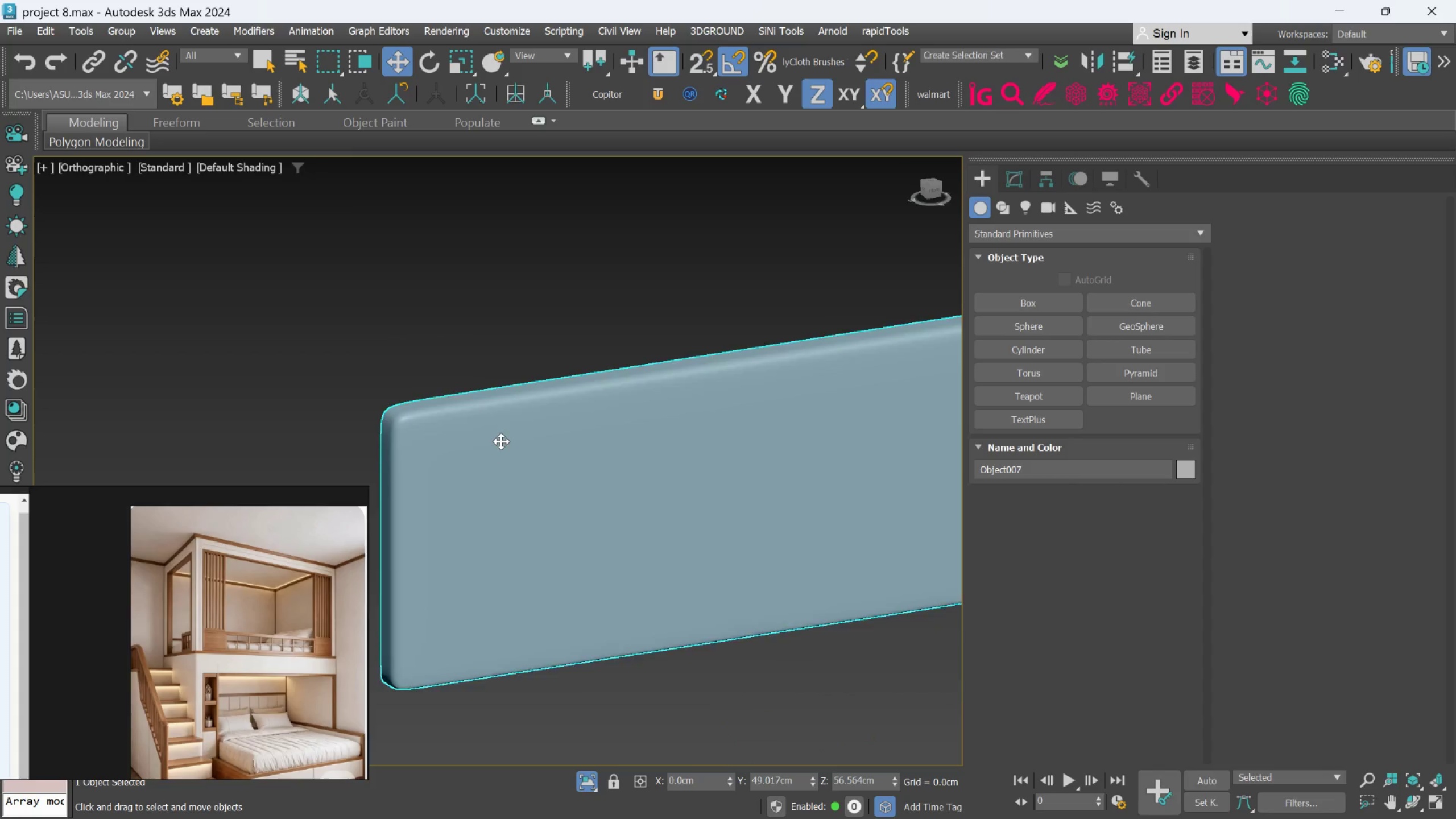 
middle_click([500, 441])
 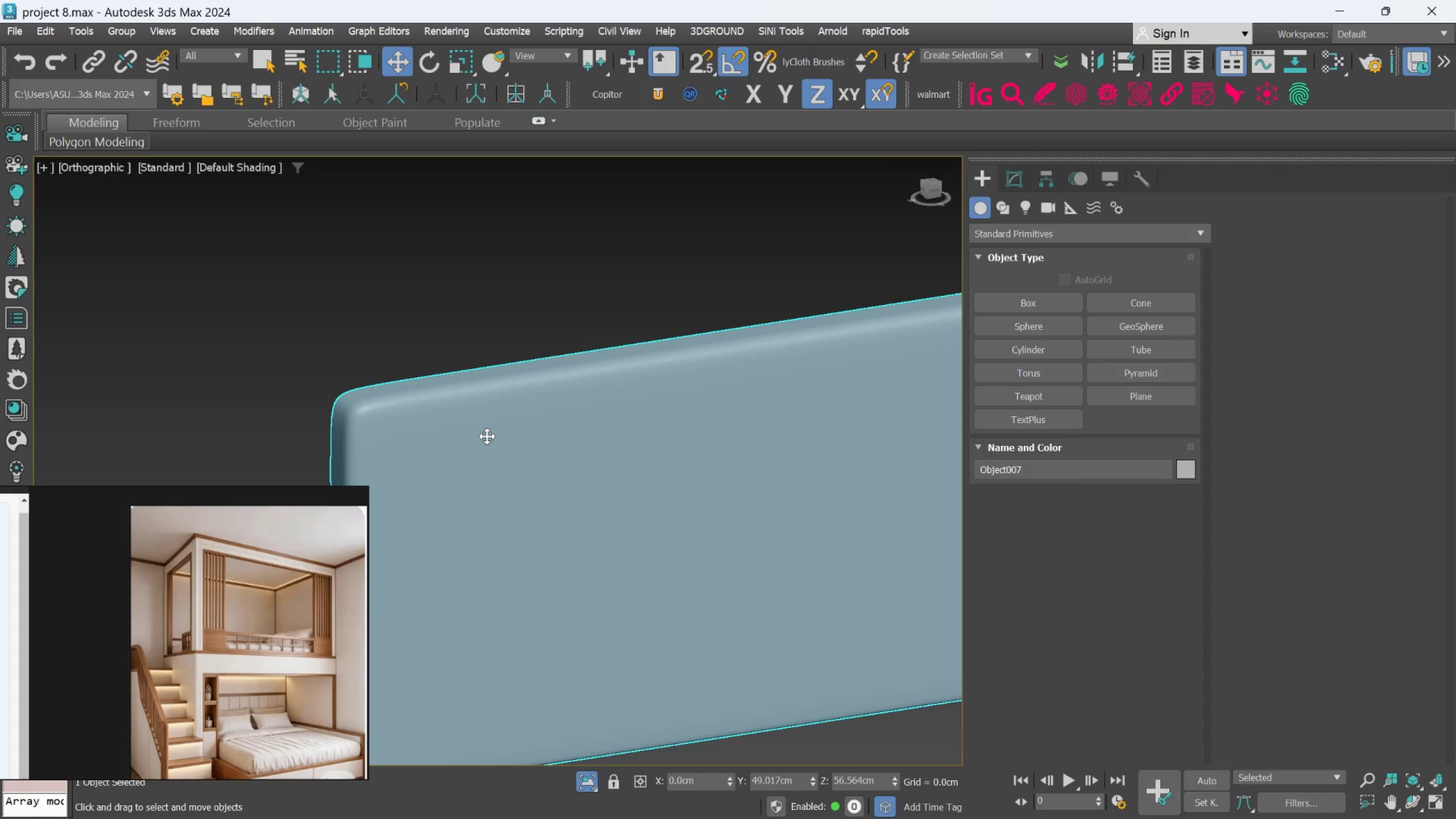 
scroll: coordinate [501, 441], scroll_direction: up, amount: 2.0
 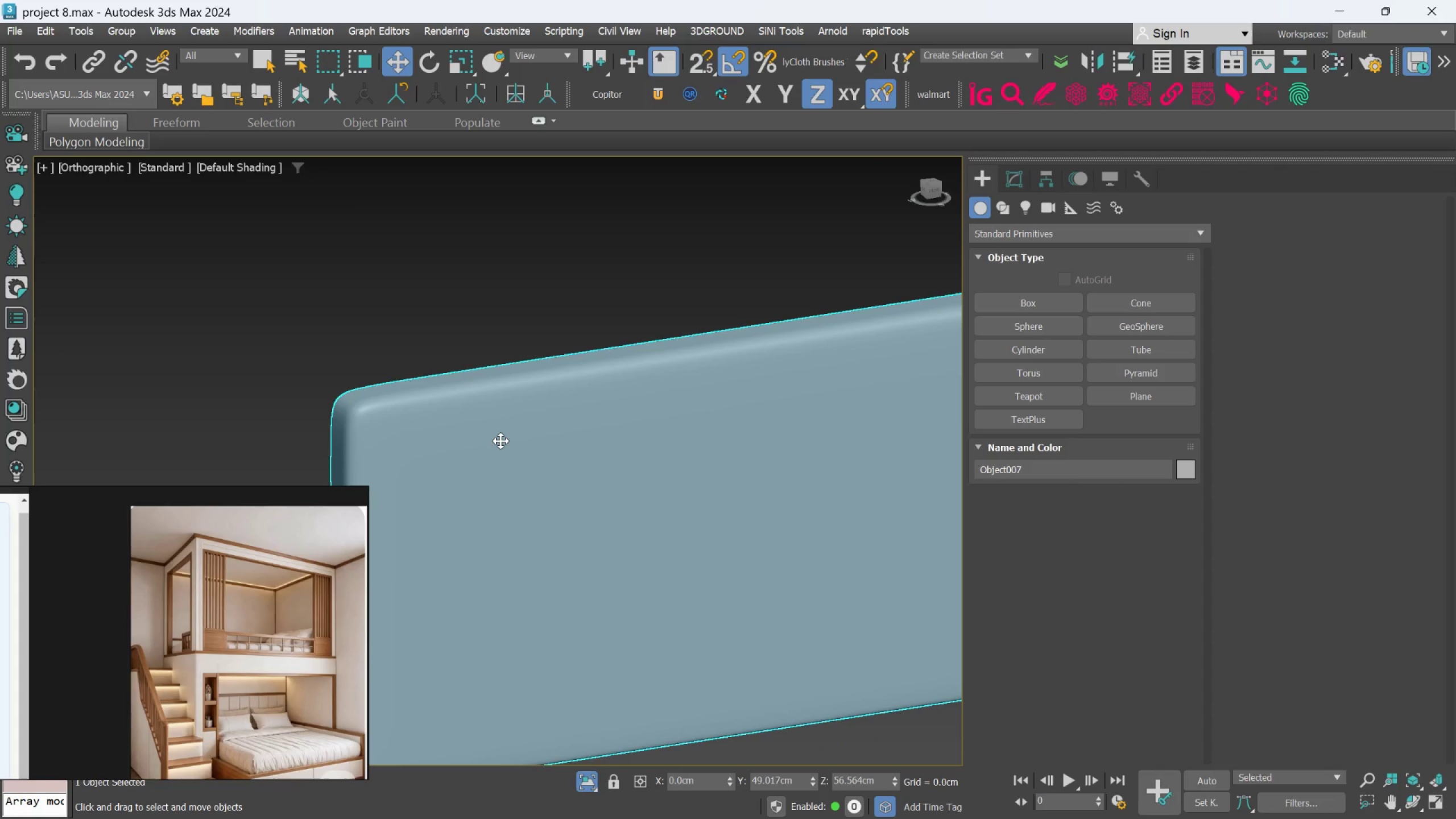 
left_click_drag(start_coordinate=[1016, 173], to_coordinate=[1016, 176])
 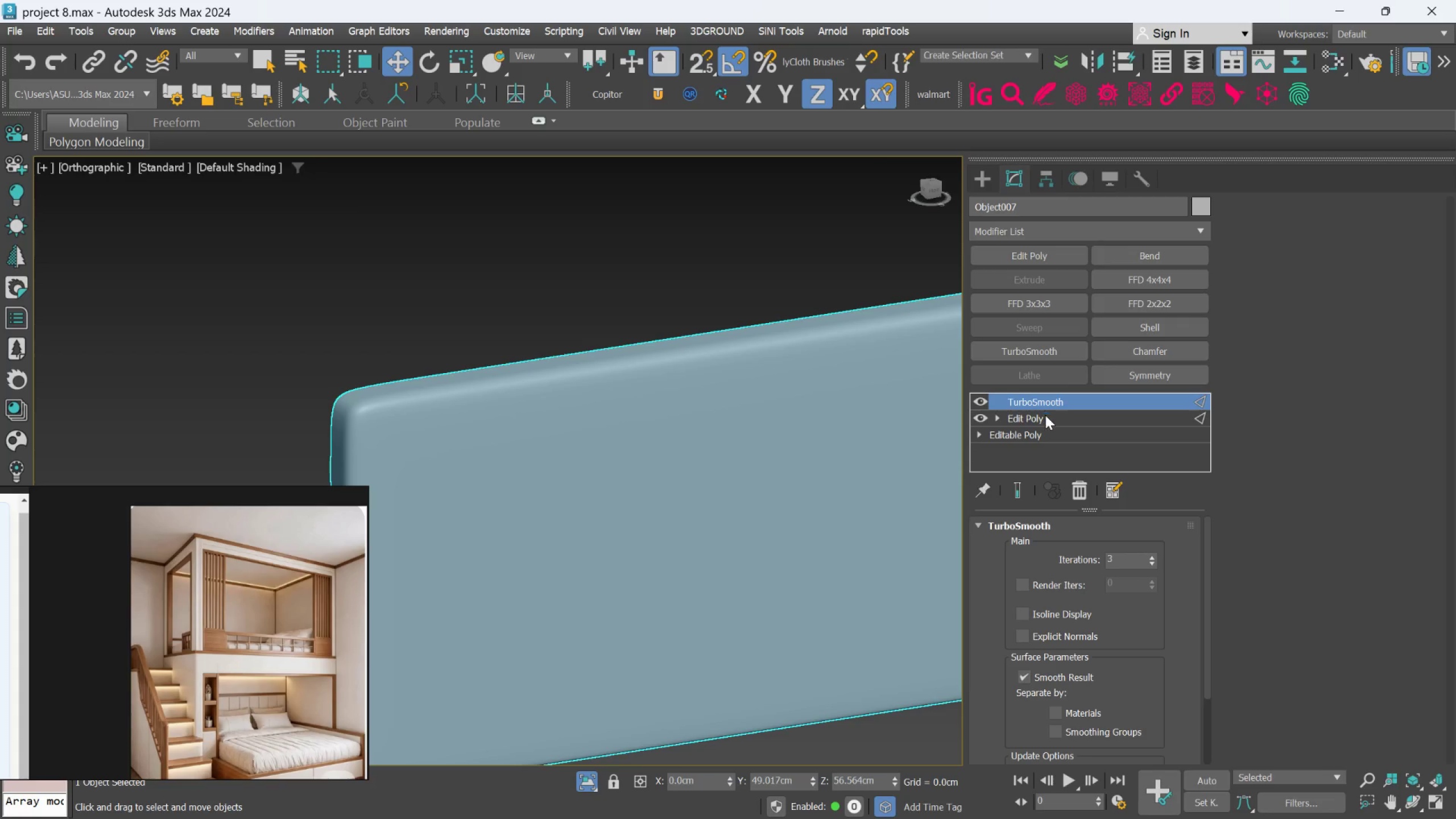 
left_click([1045, 415])
 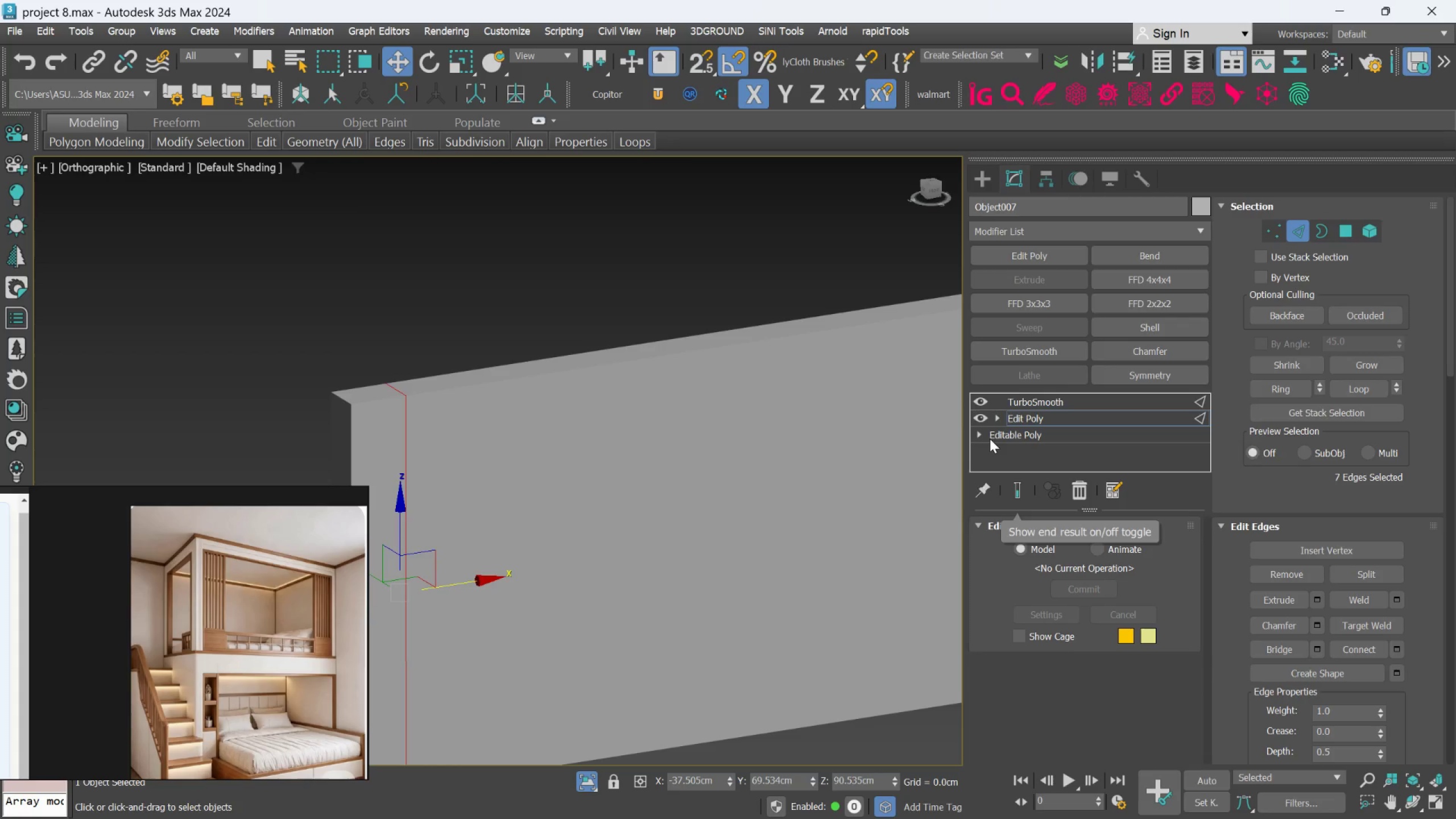 
key(F4)
 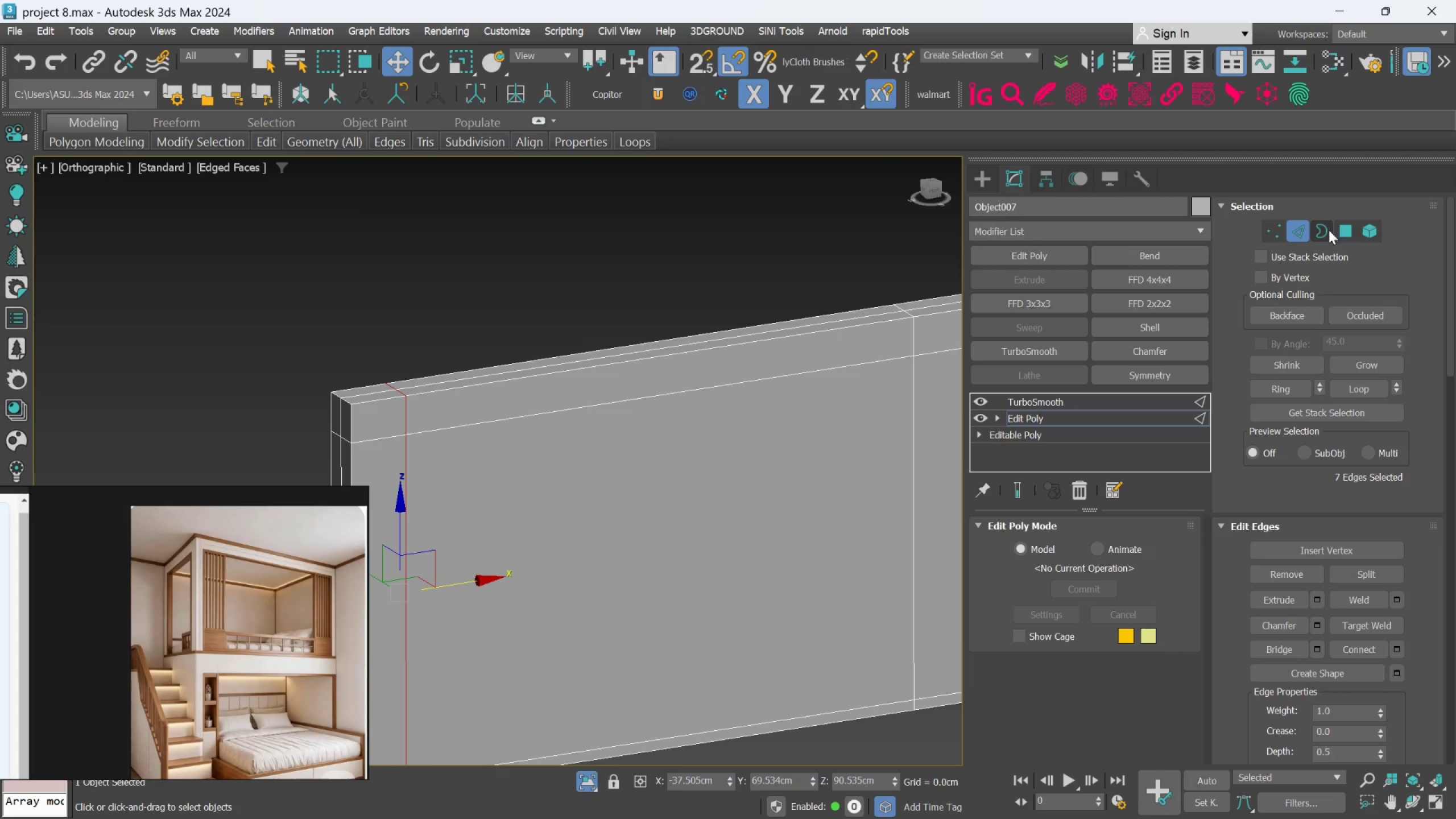 
left_click([1301, 231])
 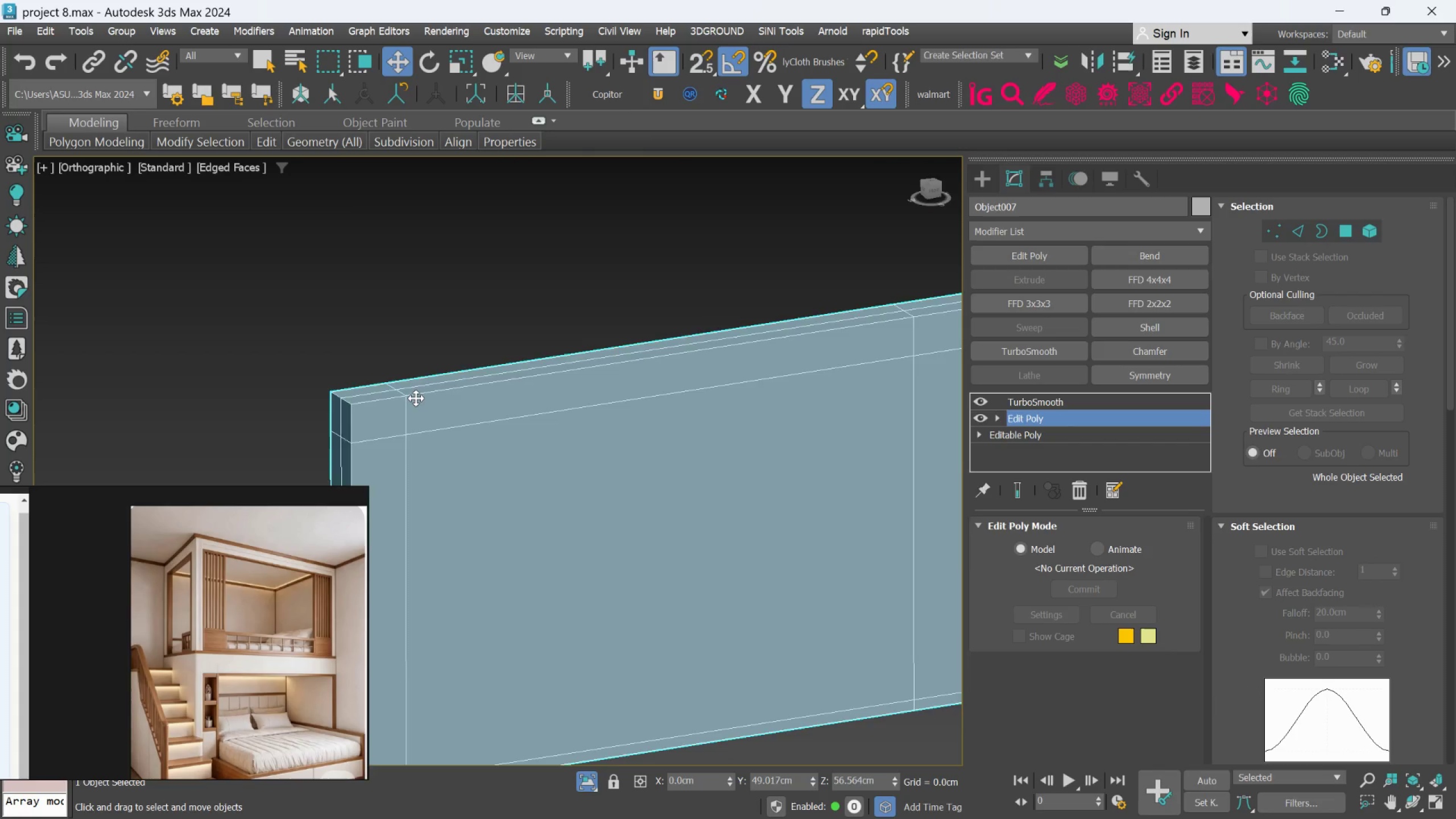 
scroll: coordinate [420, 398], scroll_direction: down, amount: 3.0
 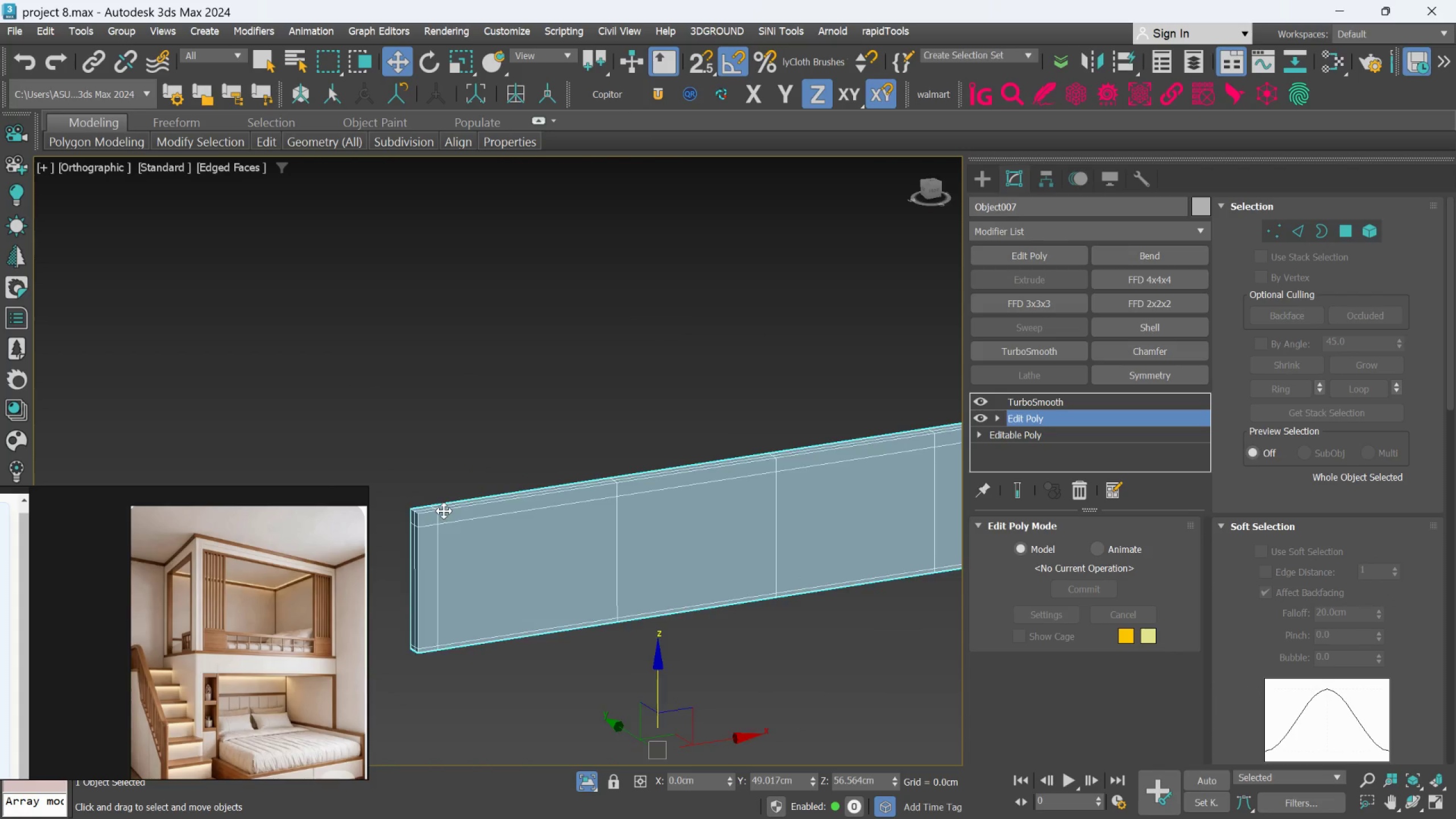 
scroll: coordinate [367, 494], scroll_direction: up, amount: 3.0
 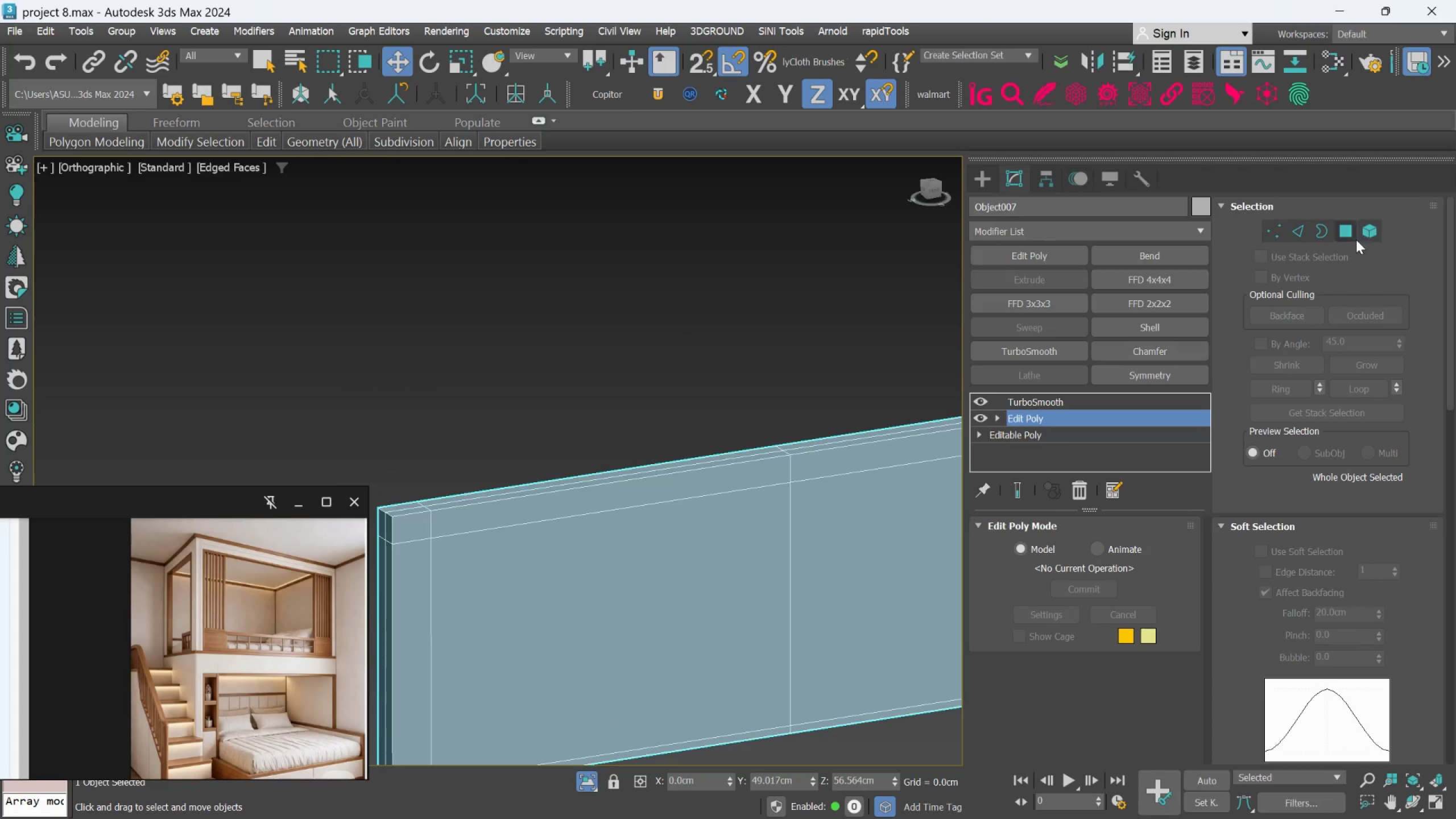 
left_click([1356, 238])
 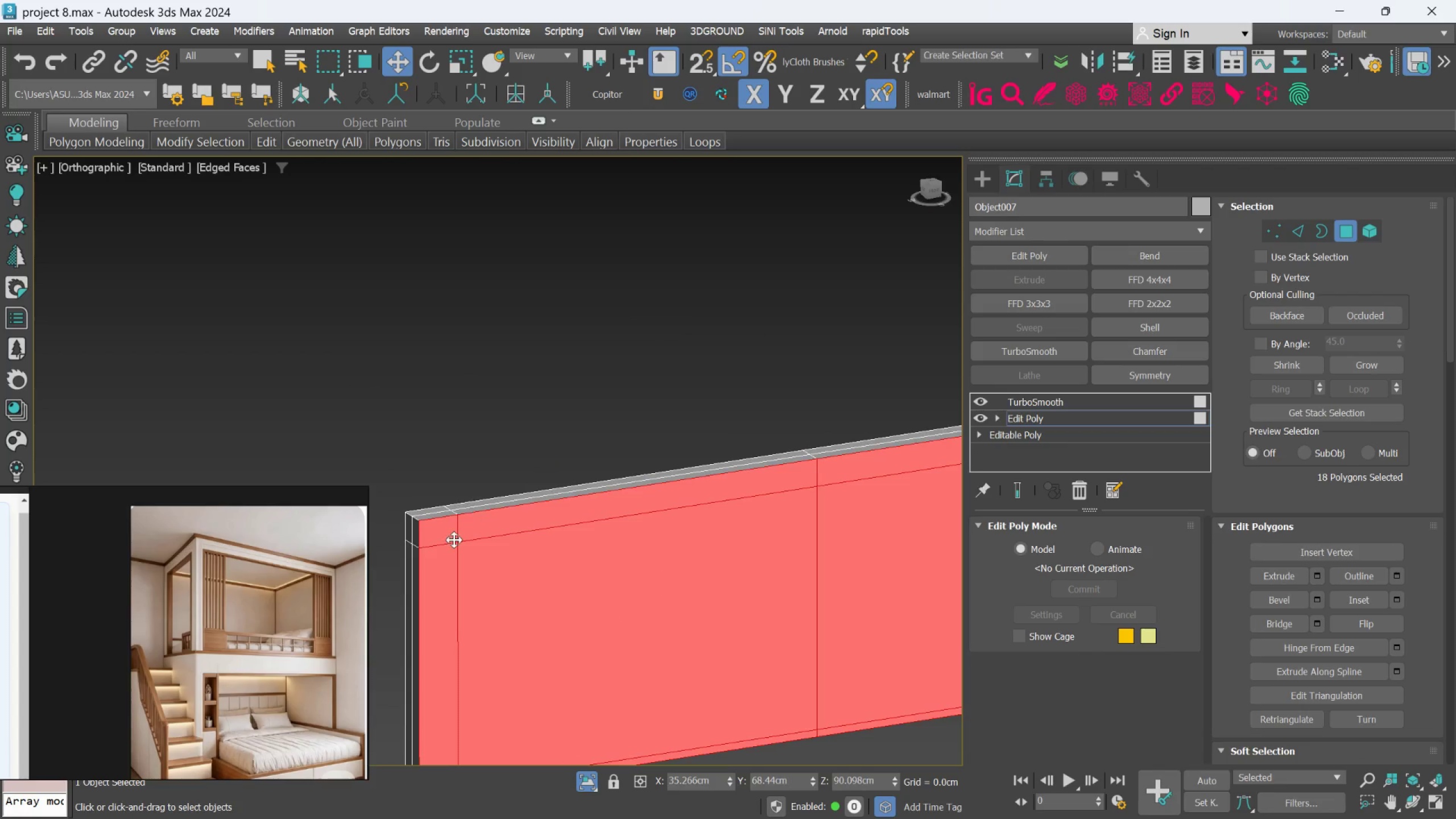 
scroll: coordinate [454, 540], scroll_direction: up, amount: 1.0
 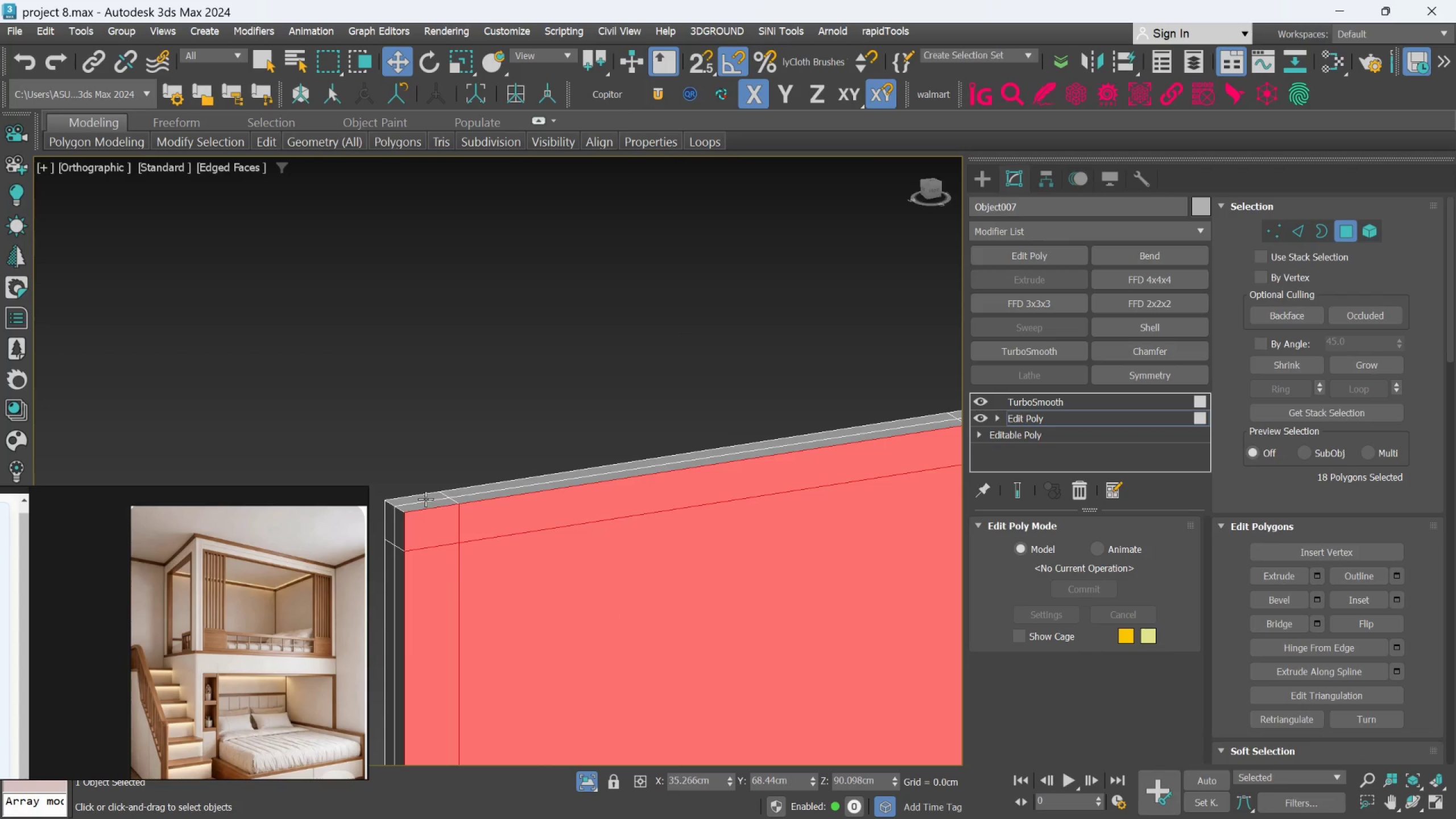 
hold_key(key=ControlLeft, duration=2.64)
left_click([424, 498])
 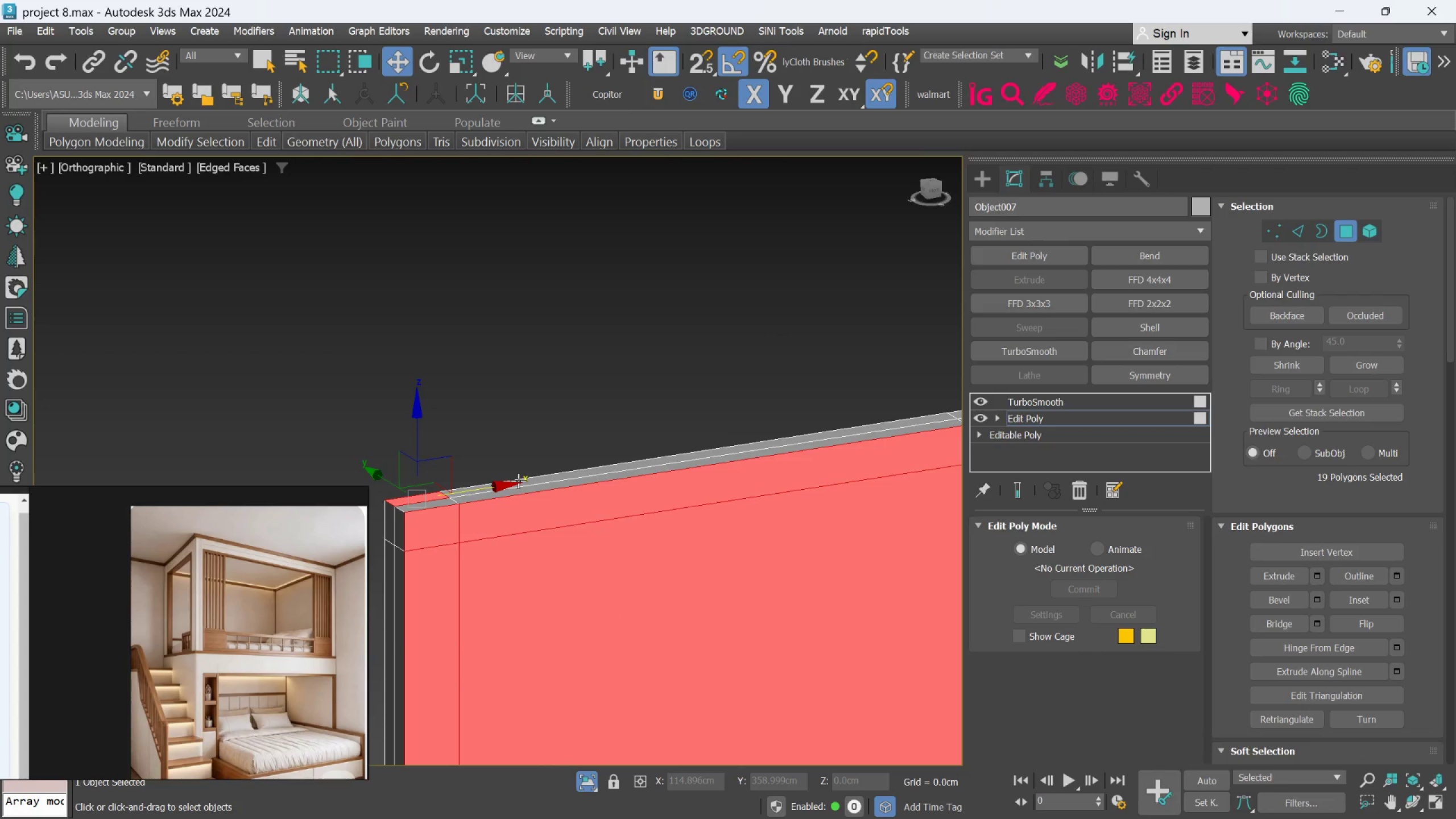 
left_click([518, 481])
 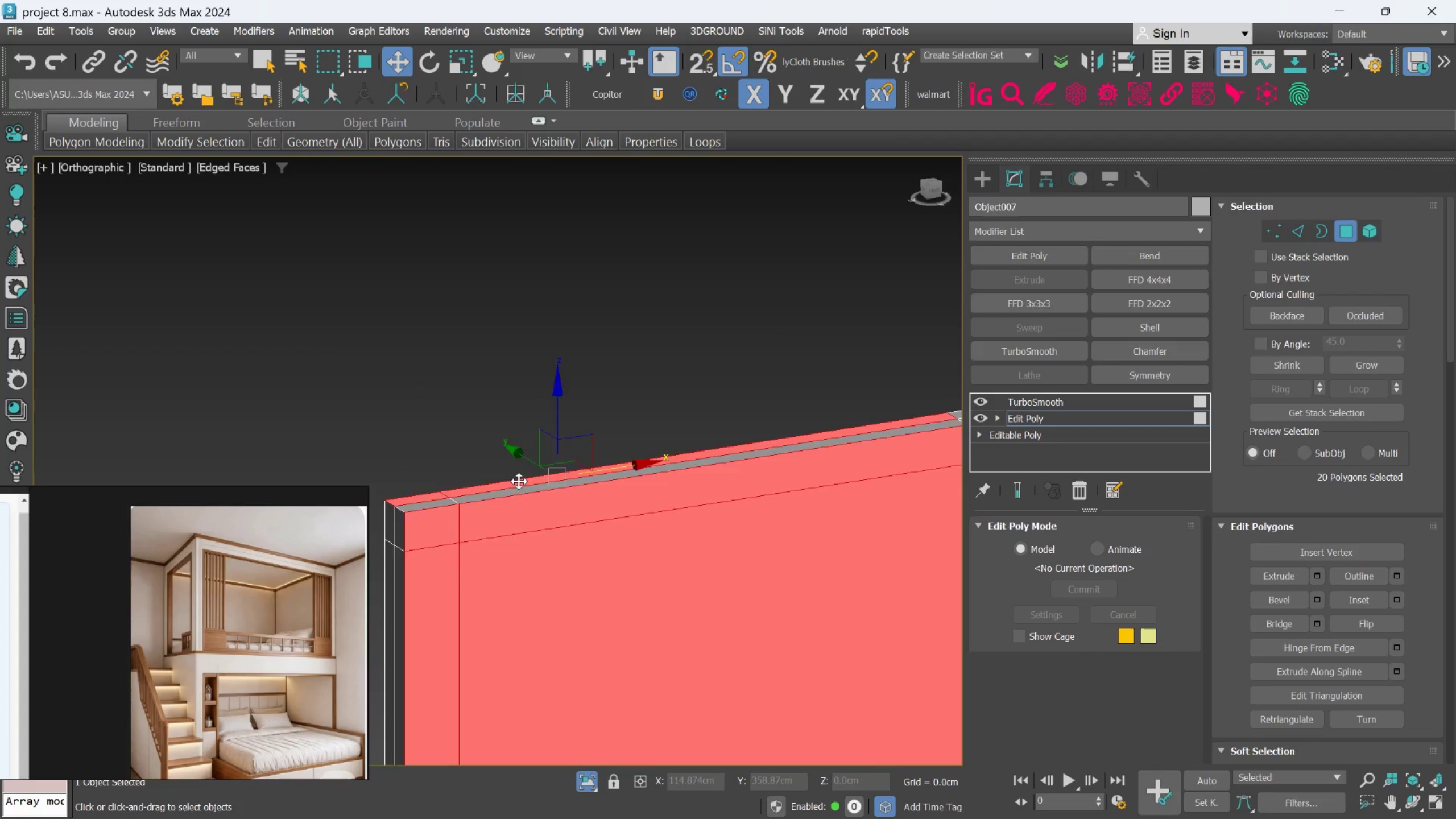 
scroll: coordinate [519, 481], scroll_direction: down, amount: 2.0
 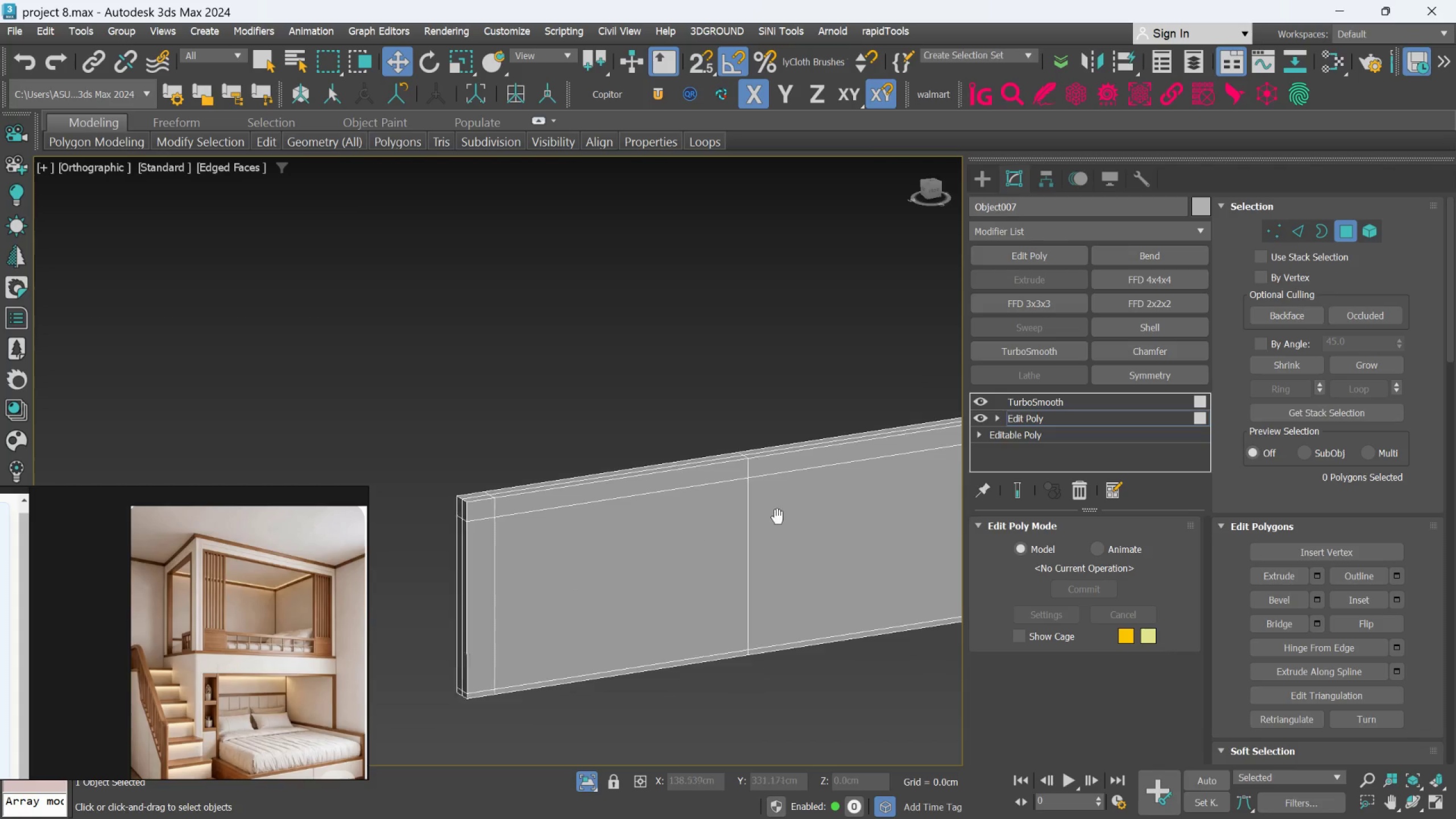 
hold_key(key=ControlLeft, duration=1.22)
 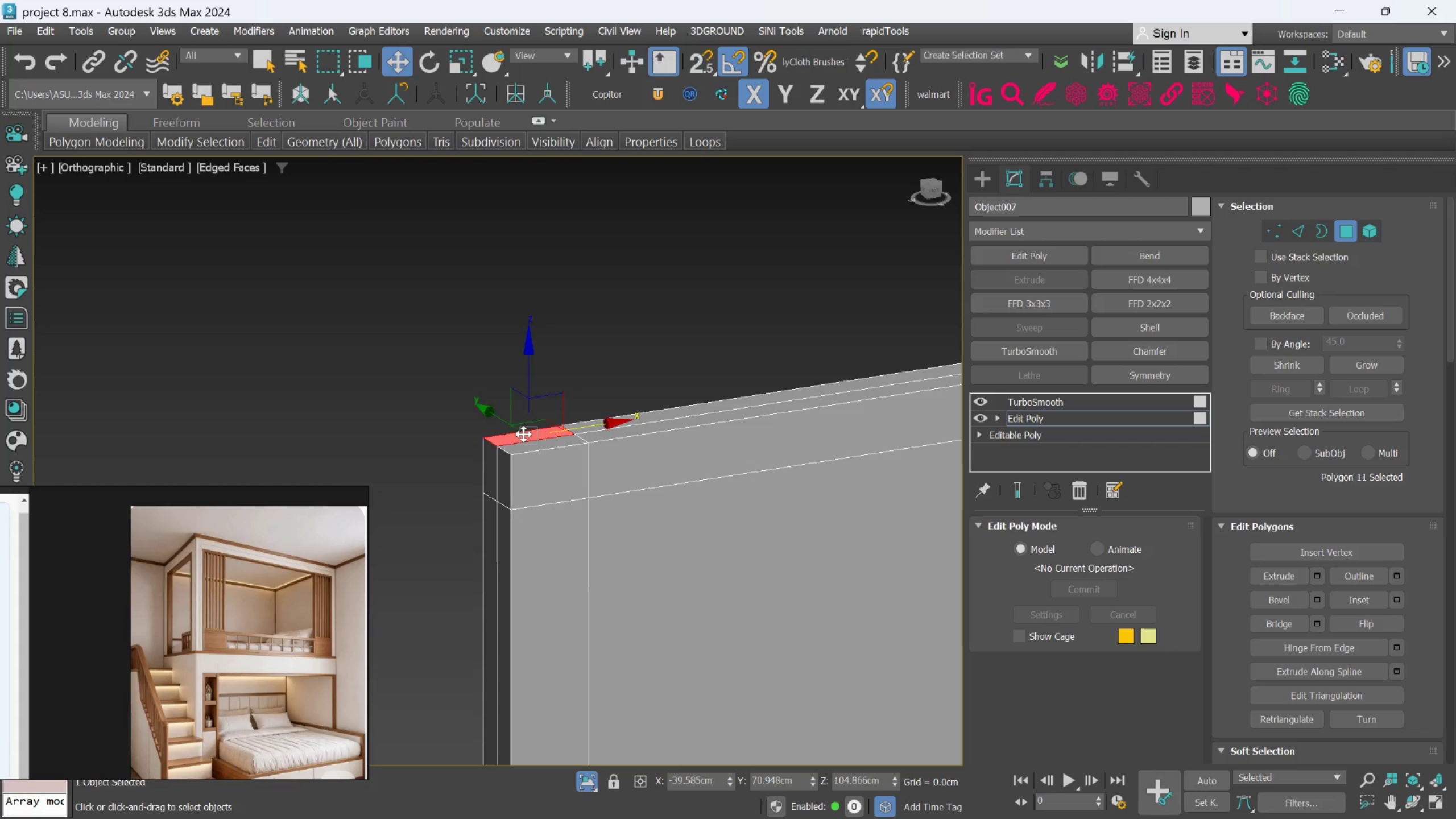 
scroll: coordinate [507, 495], scroll_direction: up, amount: 3.0
 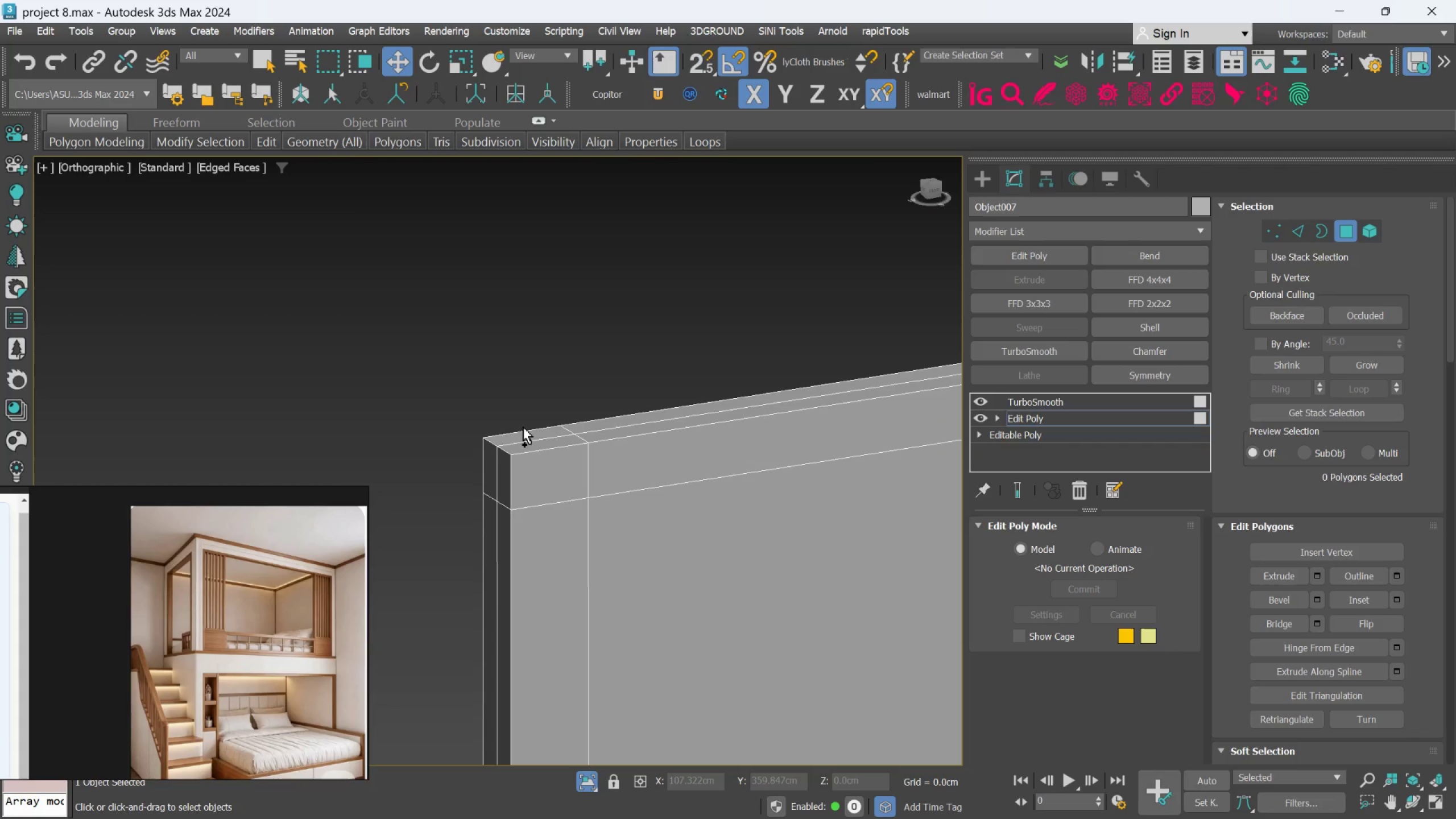 
left_click([523, 427])
 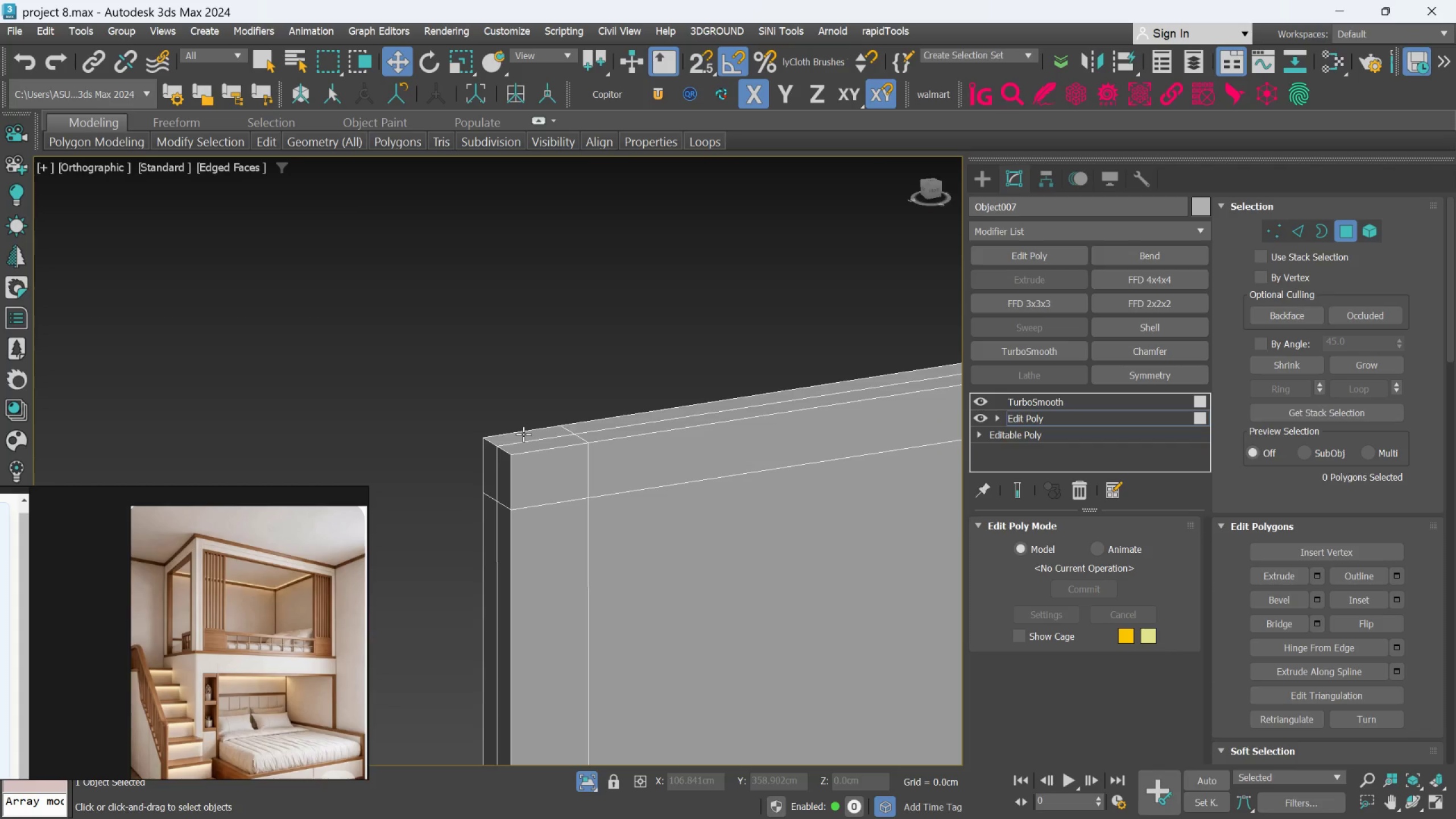 
left_click([523, 434])
 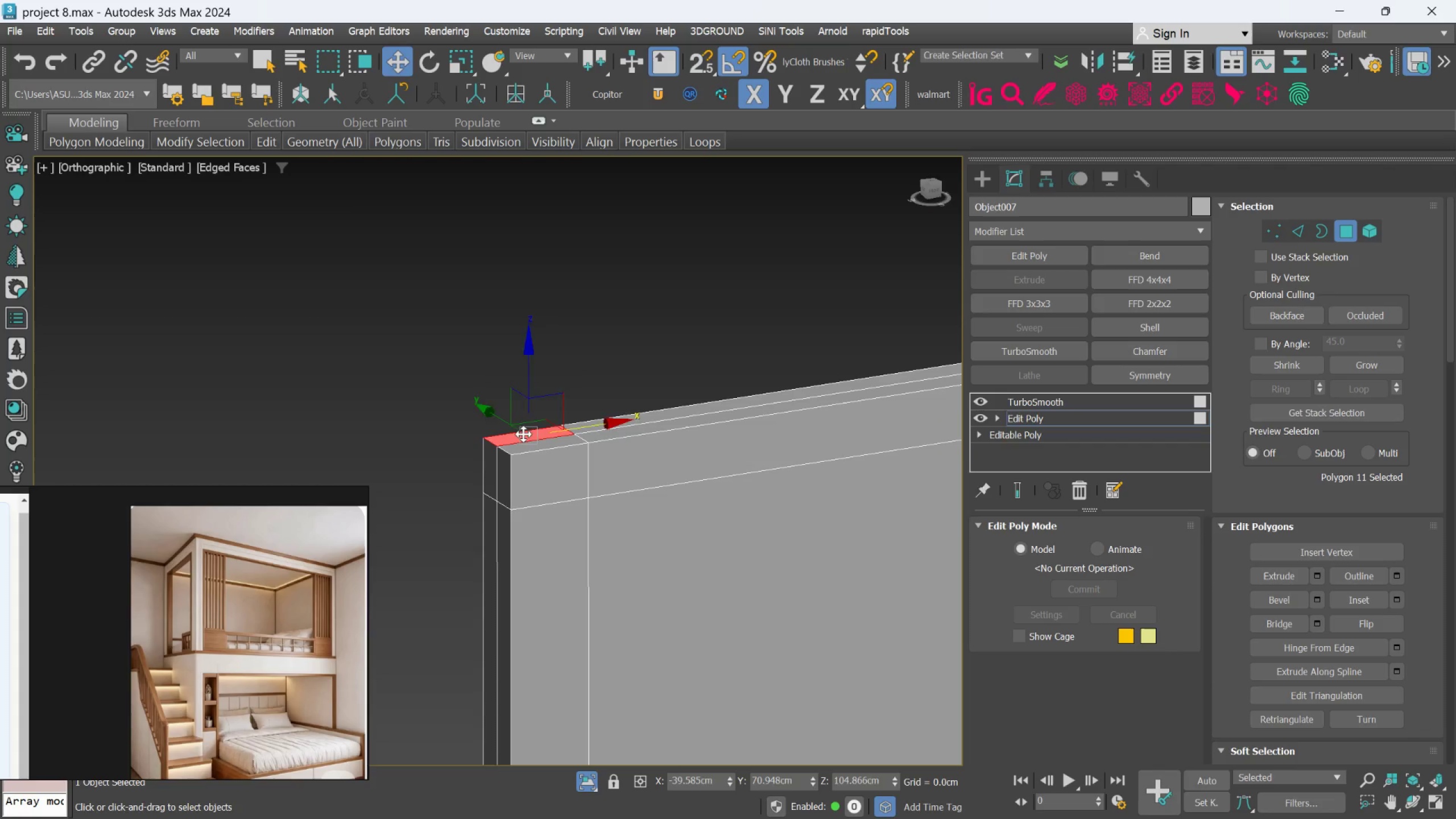 
key(Q)
 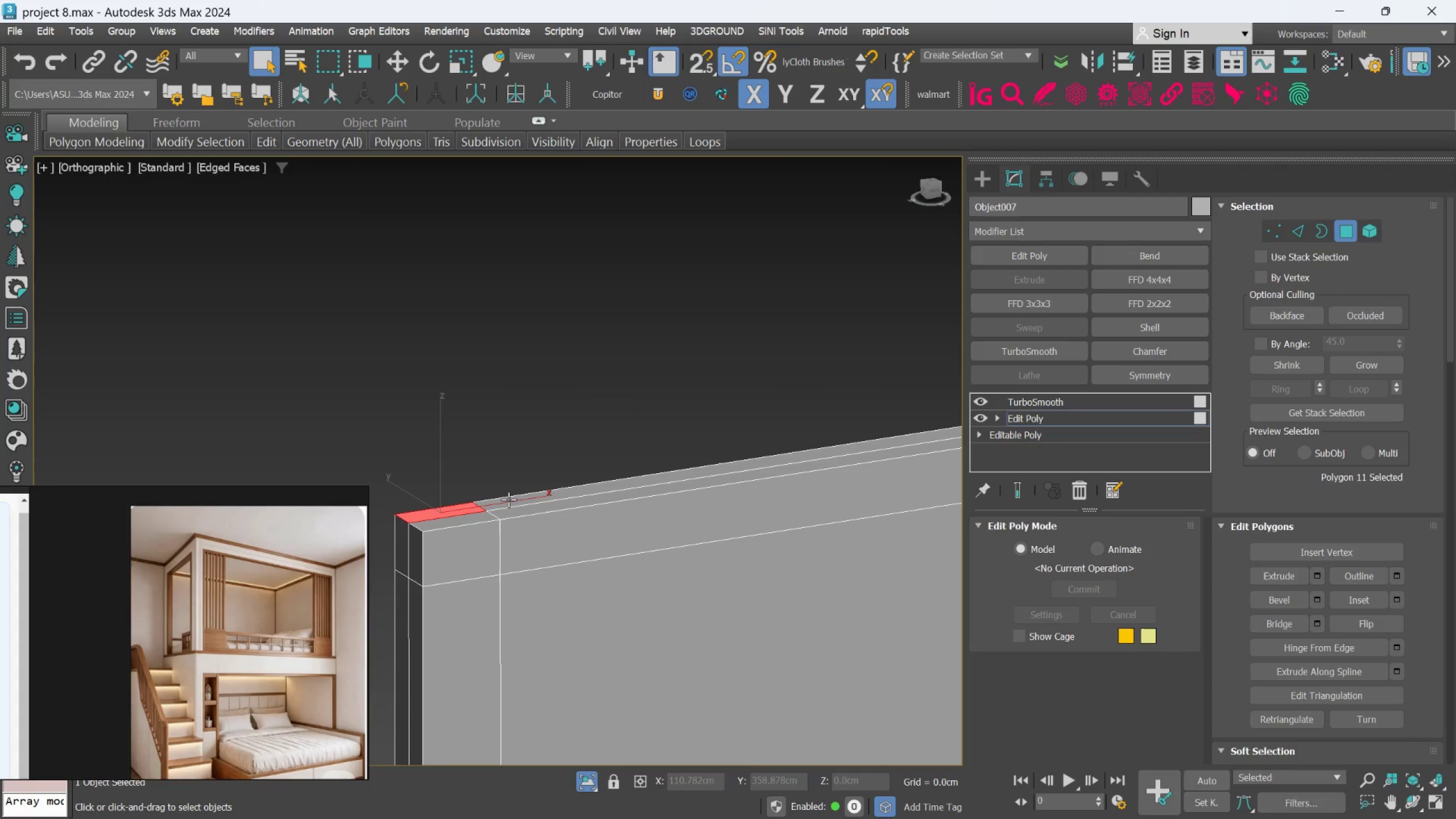 
hold_key(key=ControlLeft, duration=0.44)
left_click([508, 499])
 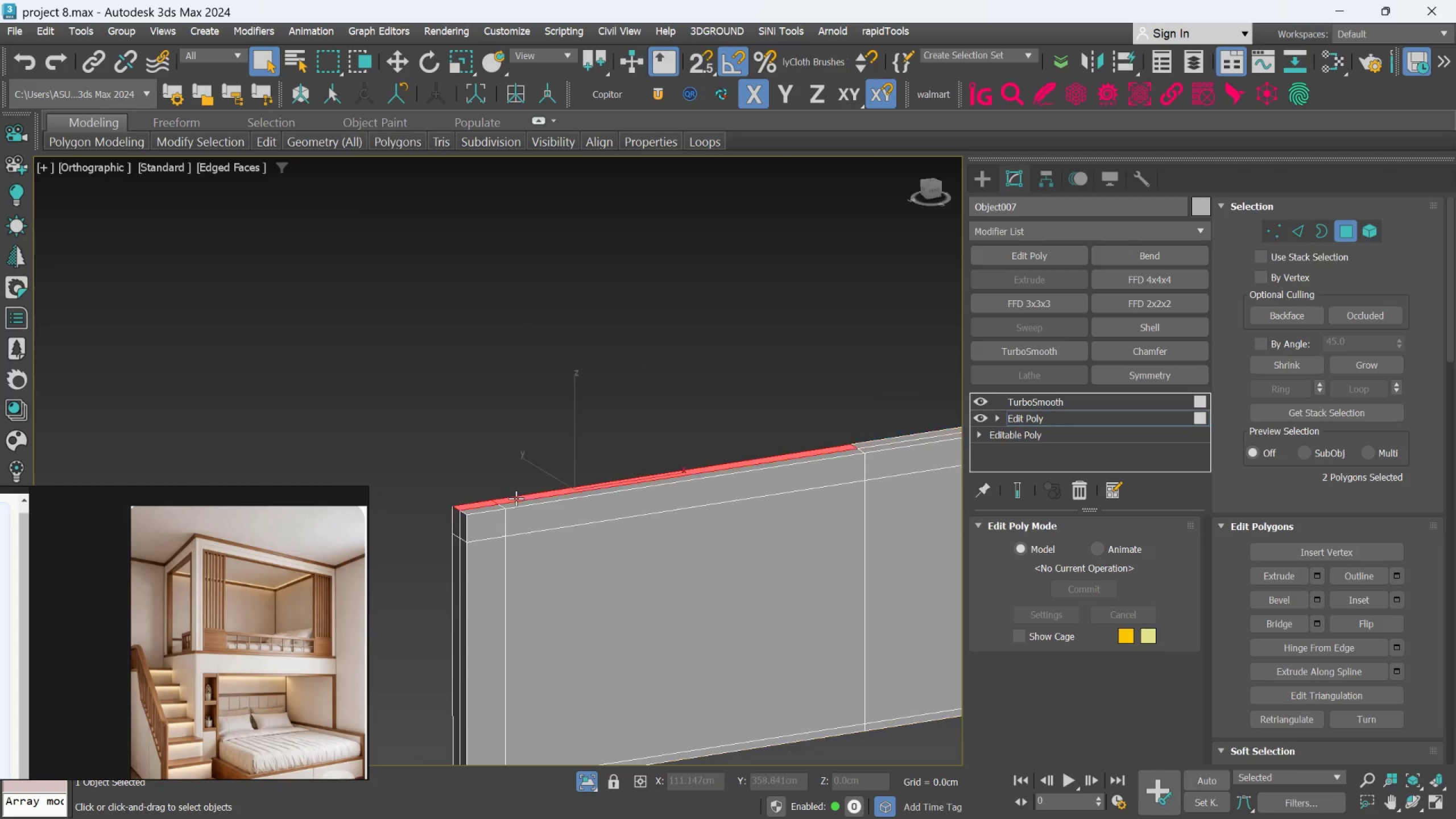 
scroll: coordinate [510, 498], scroll_direction: down, amount: 2.0
 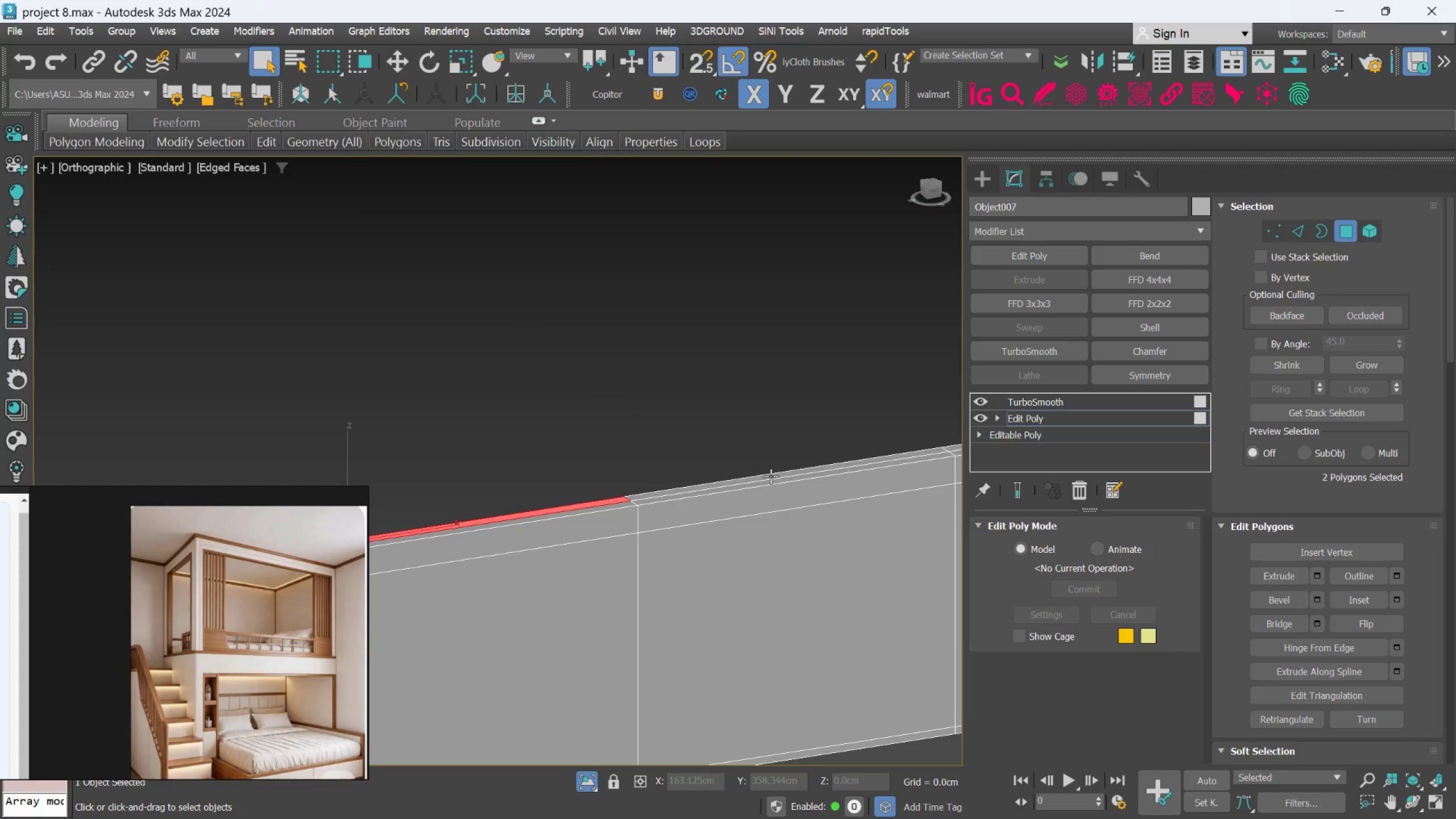 
hold_key(key=ControlLeft, duration=1.04)
 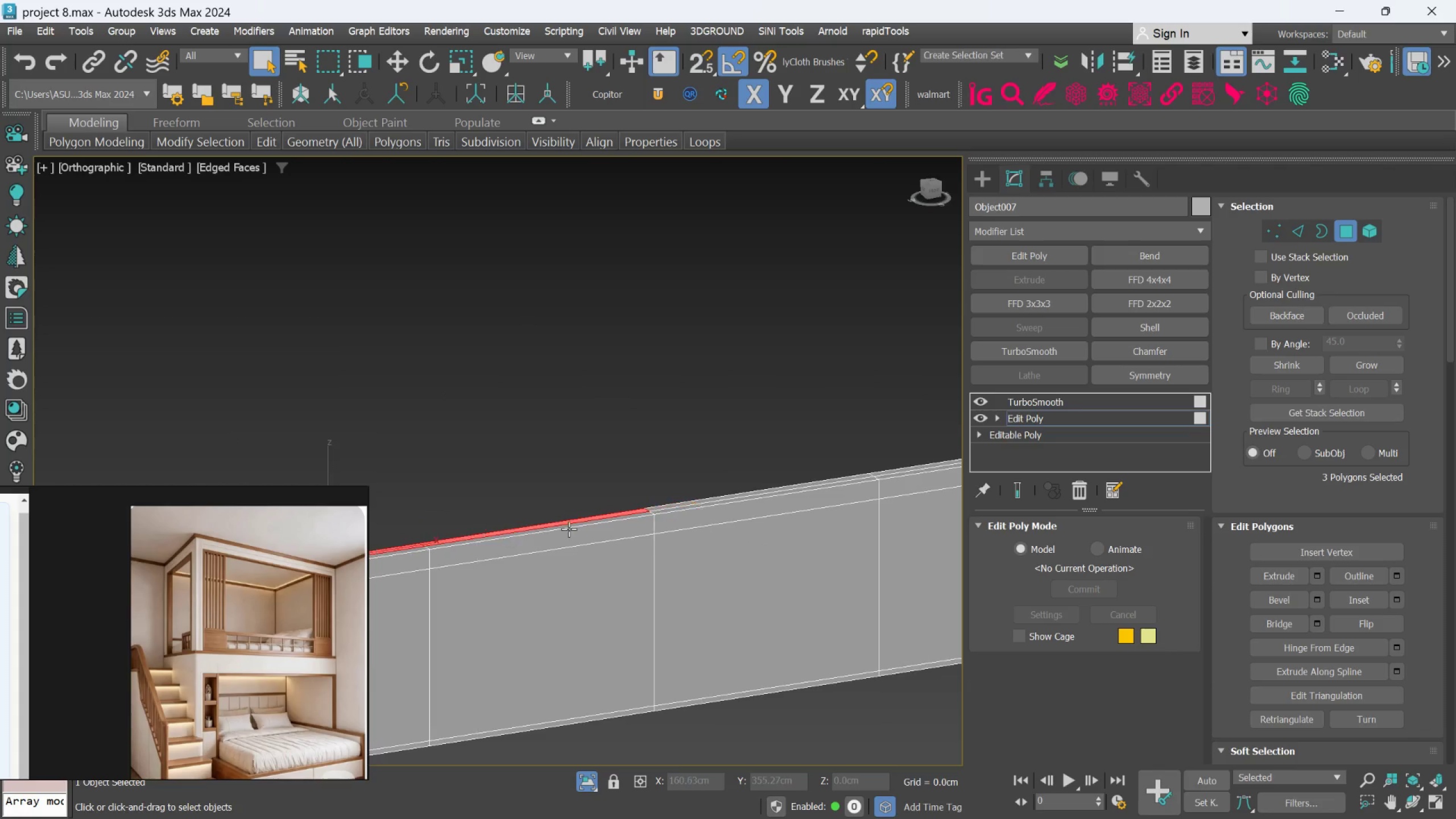 
scroll: coordinate [728, 492], scroll_direction: up, amount: 2.0
 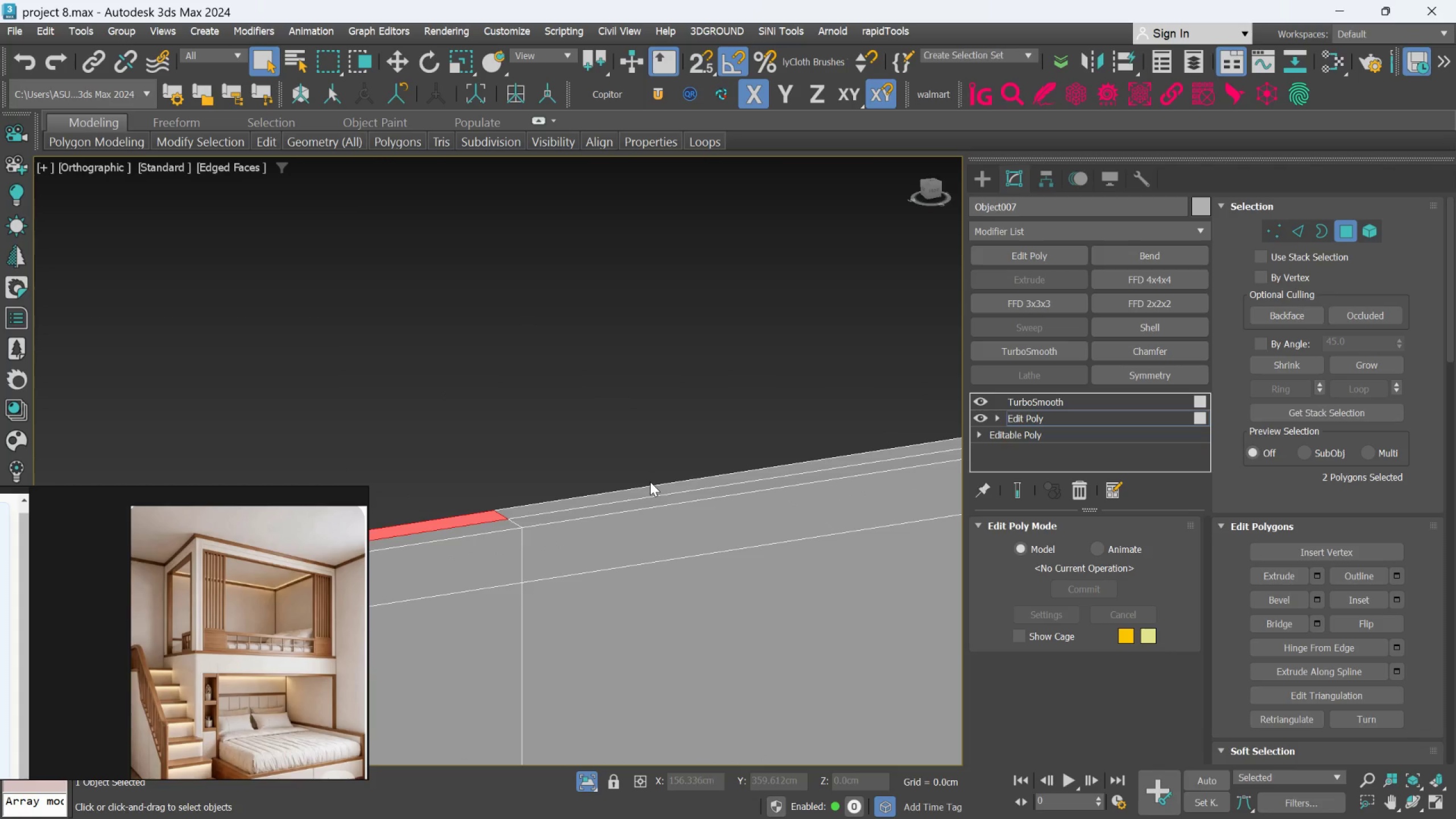 
left_click([650, 482])
 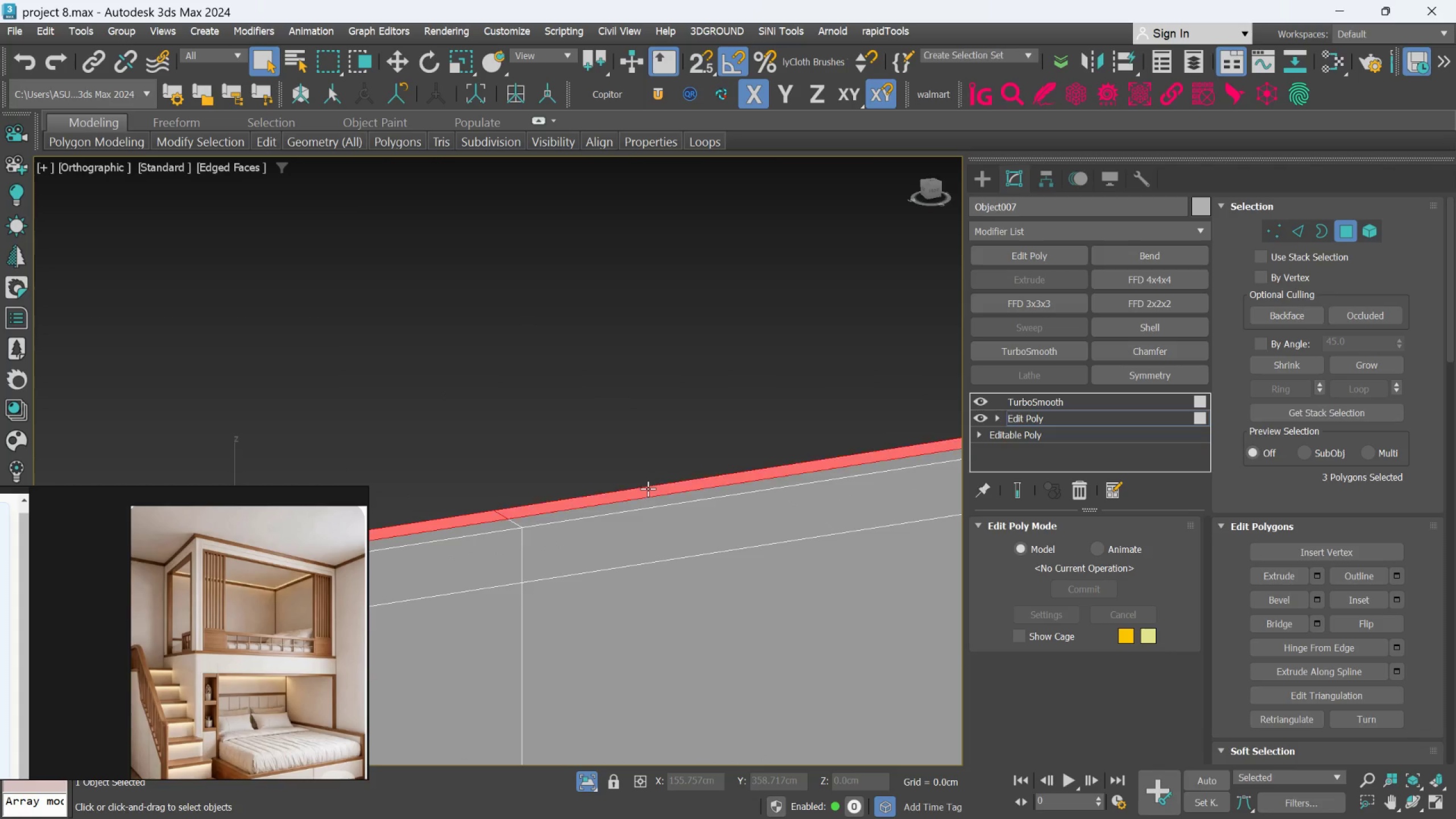 
left_click([648, 489])
 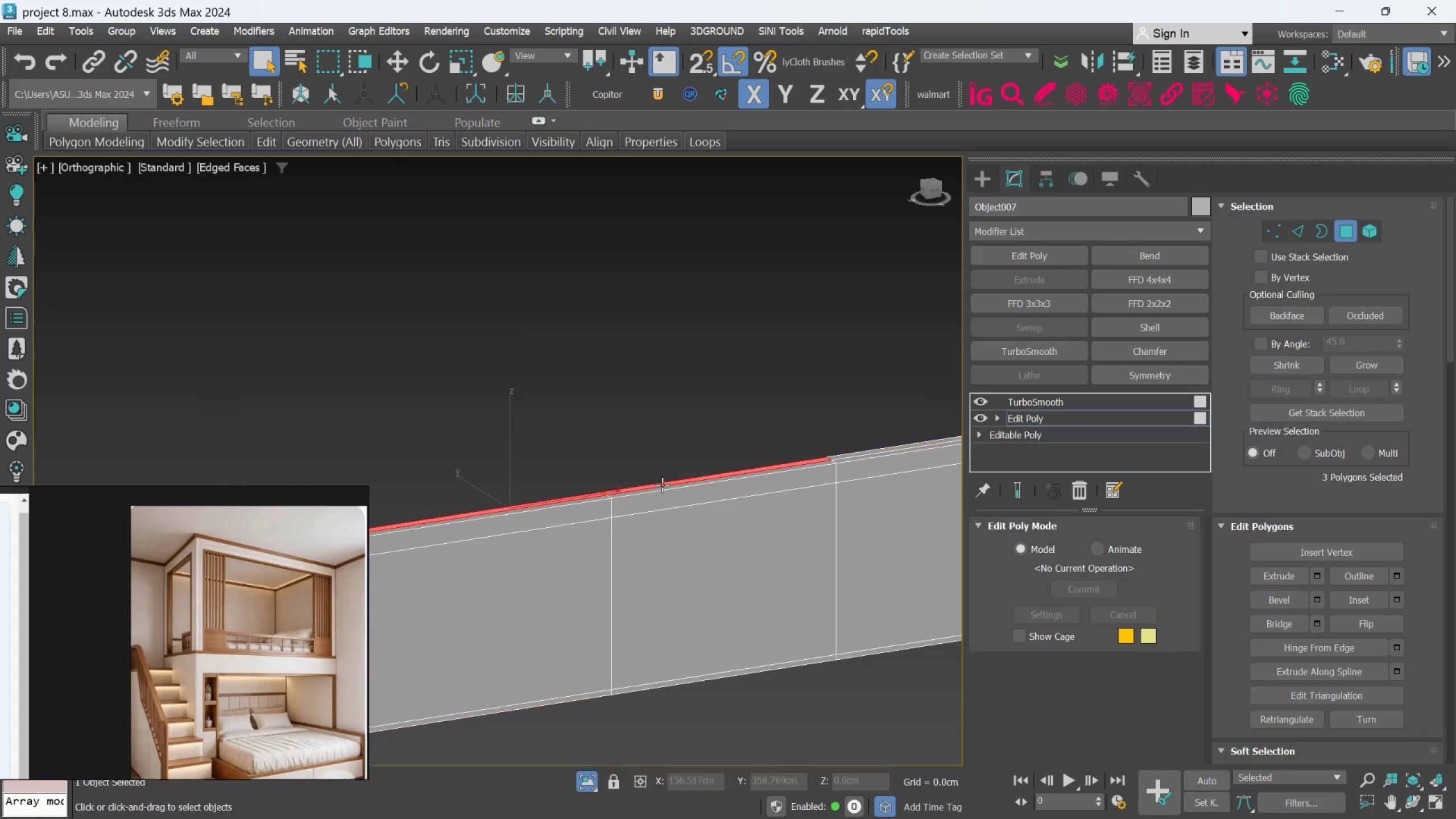 
scroll: coordinate [660, 482], scroll_direction: down, amount: 3.0
 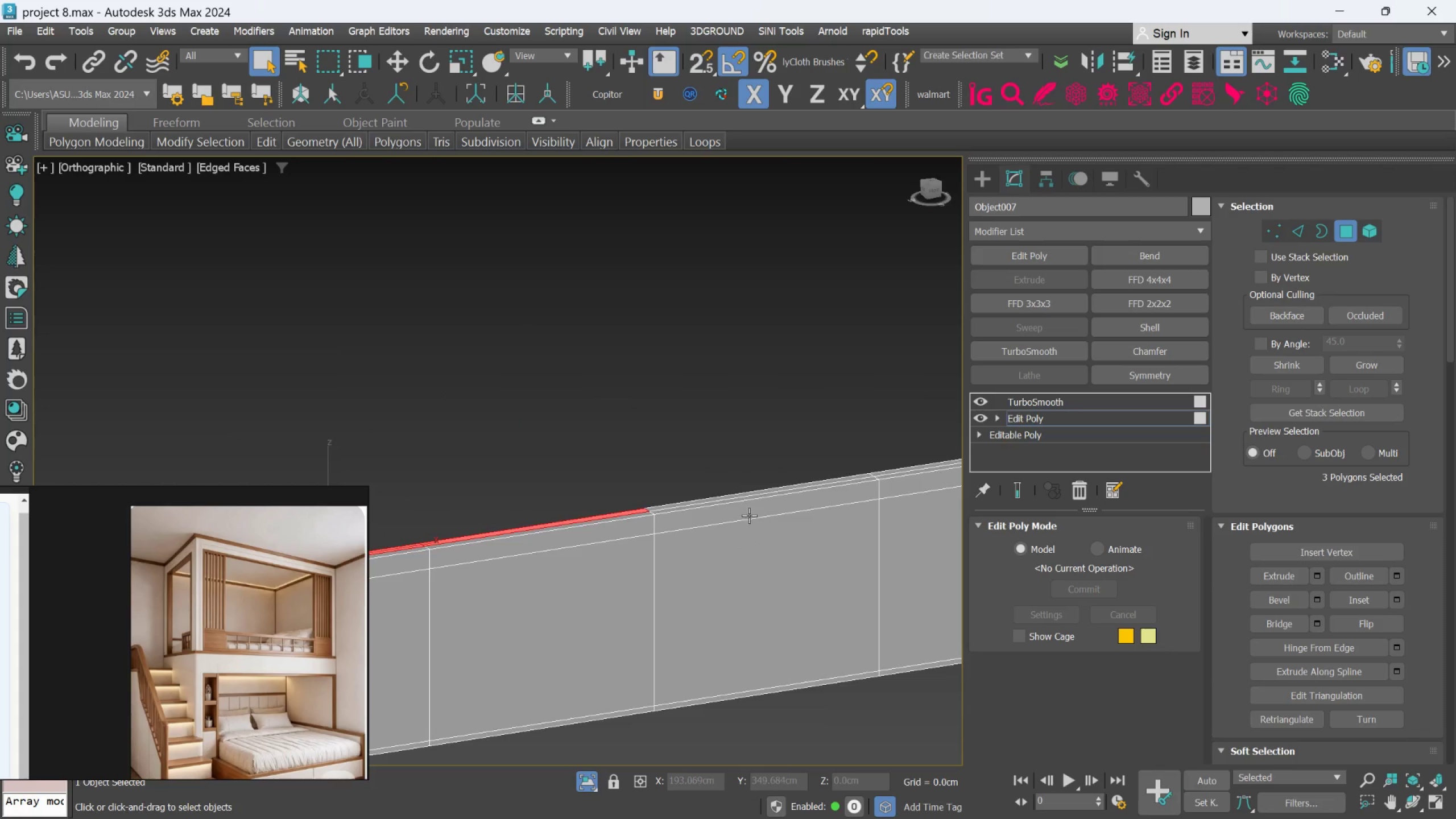 
hold_key(key=ControlLeft, duration=2.15)
 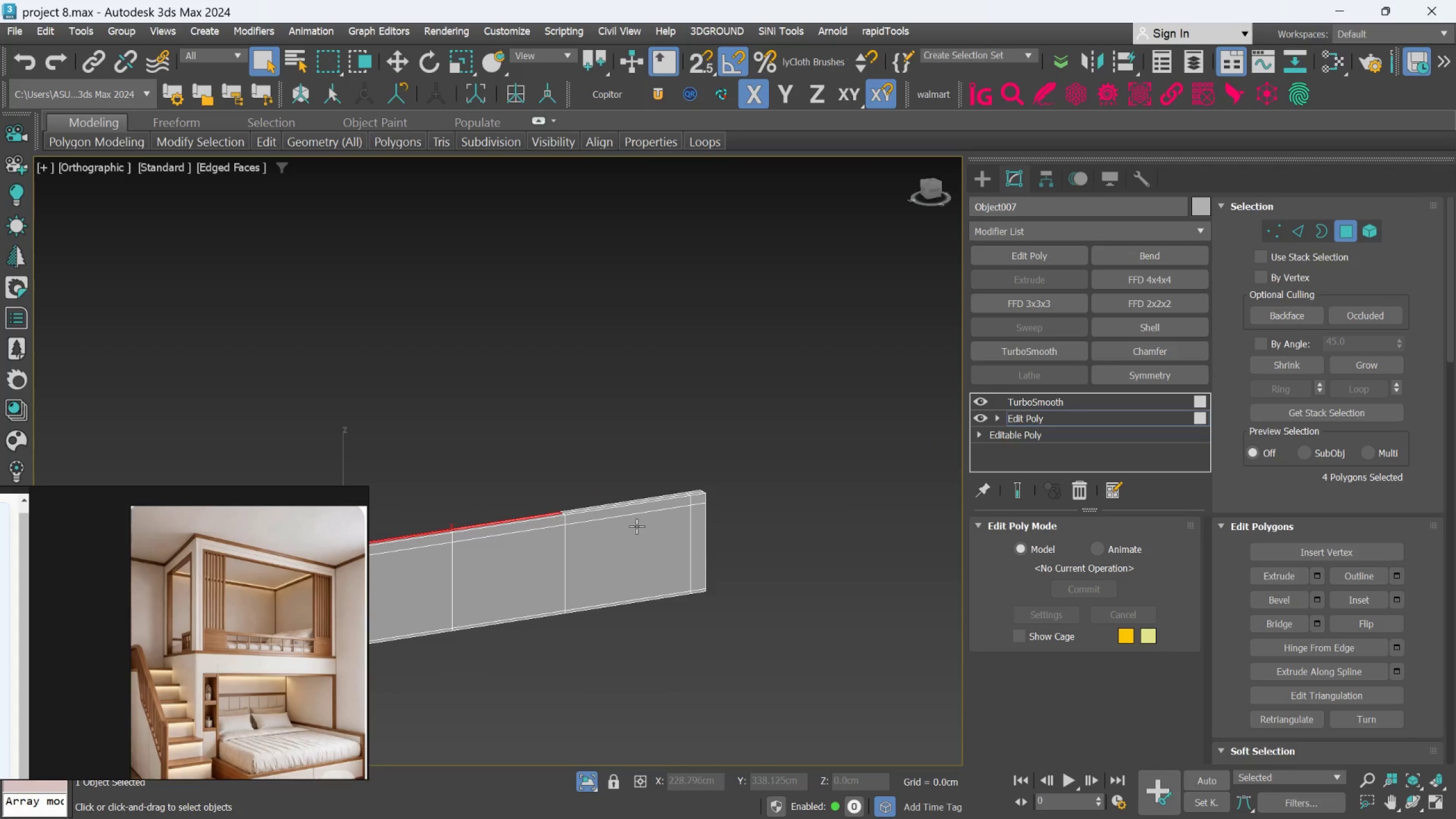 
scroll: coordinate [749, 515], scroll_direction: up, amount: 2.0
 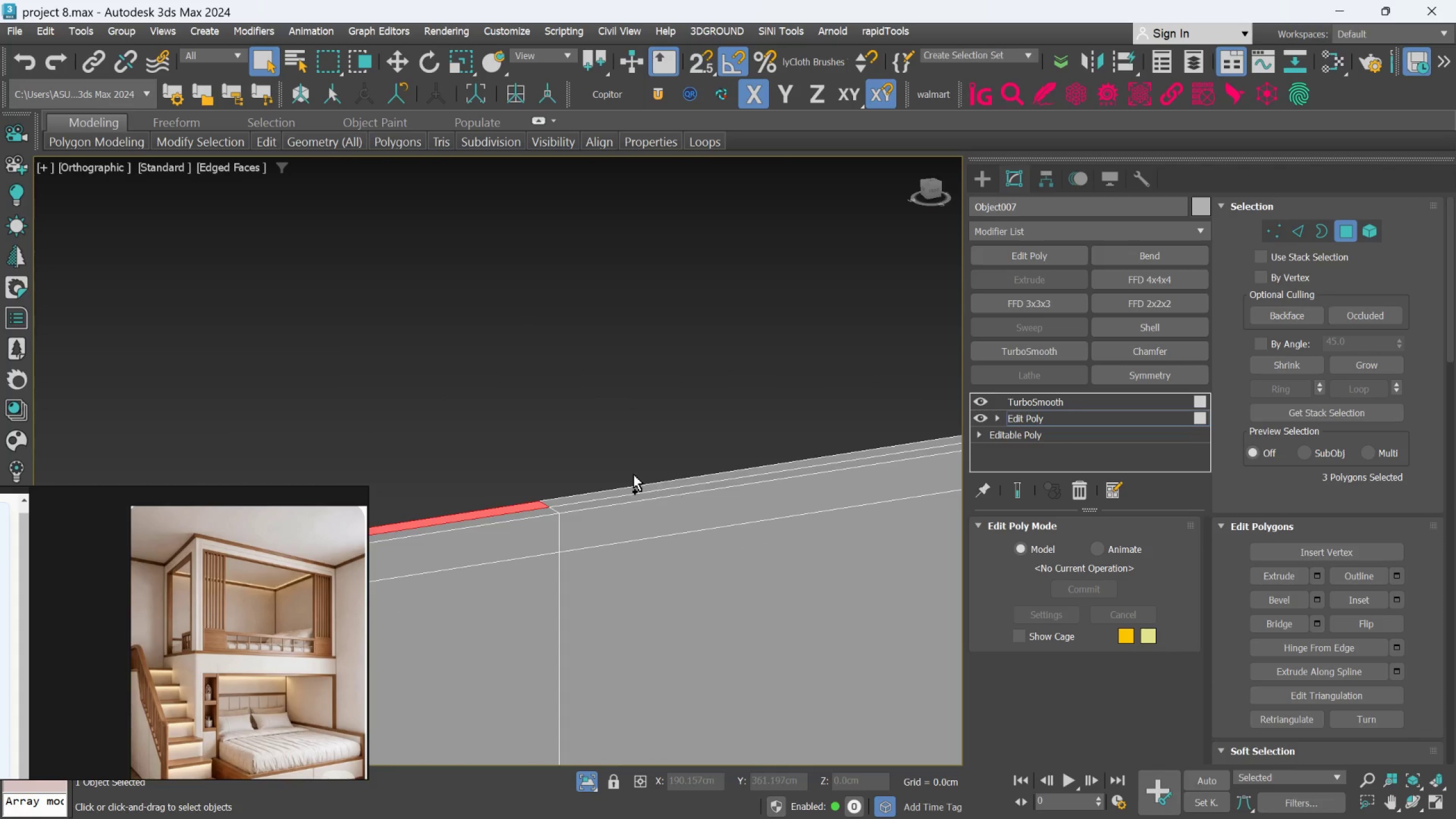 
left_click([622, 493])
 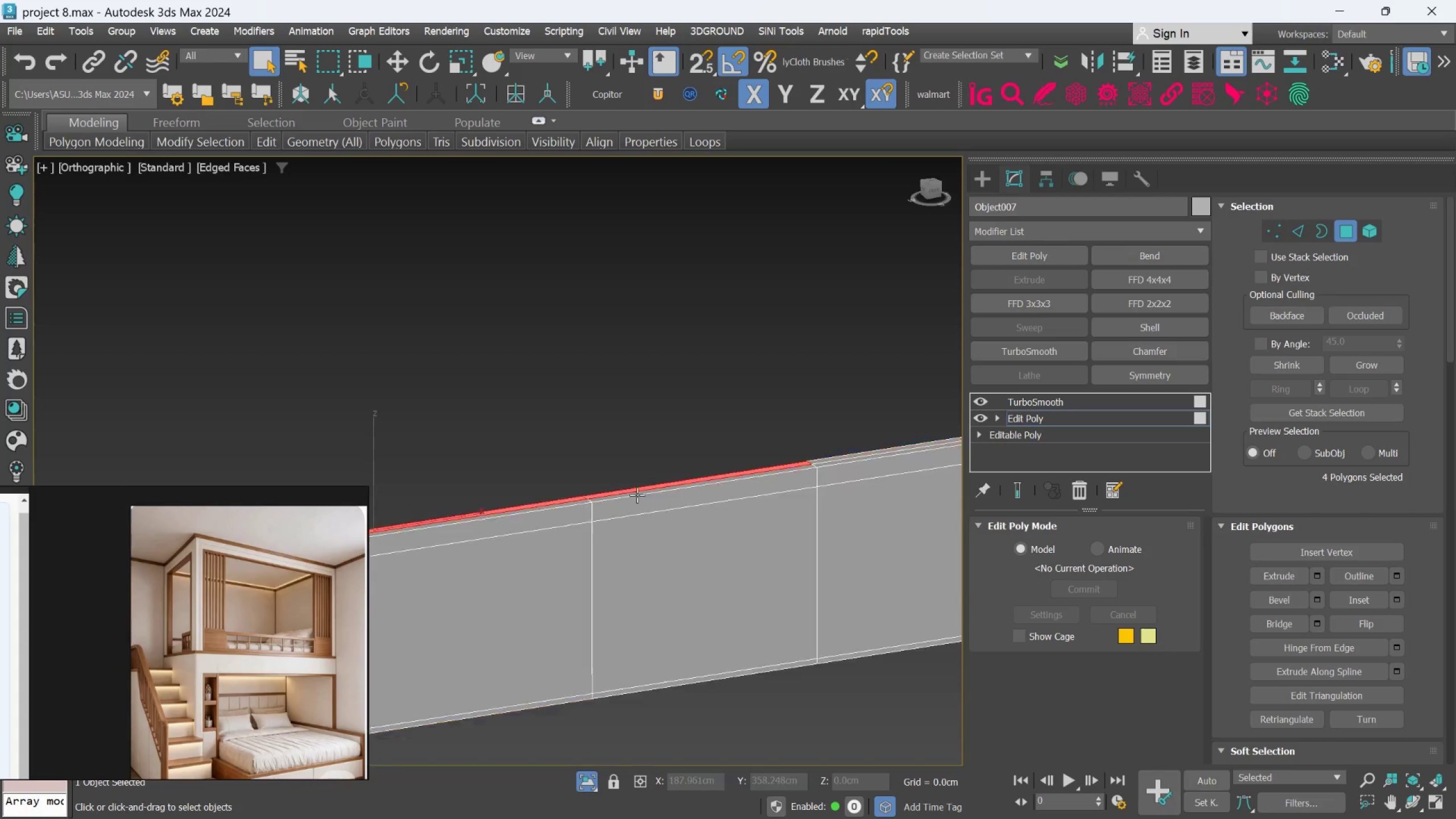 
scroll: coordinate [637, 495], scroll_direction: down, amount: 4.0
 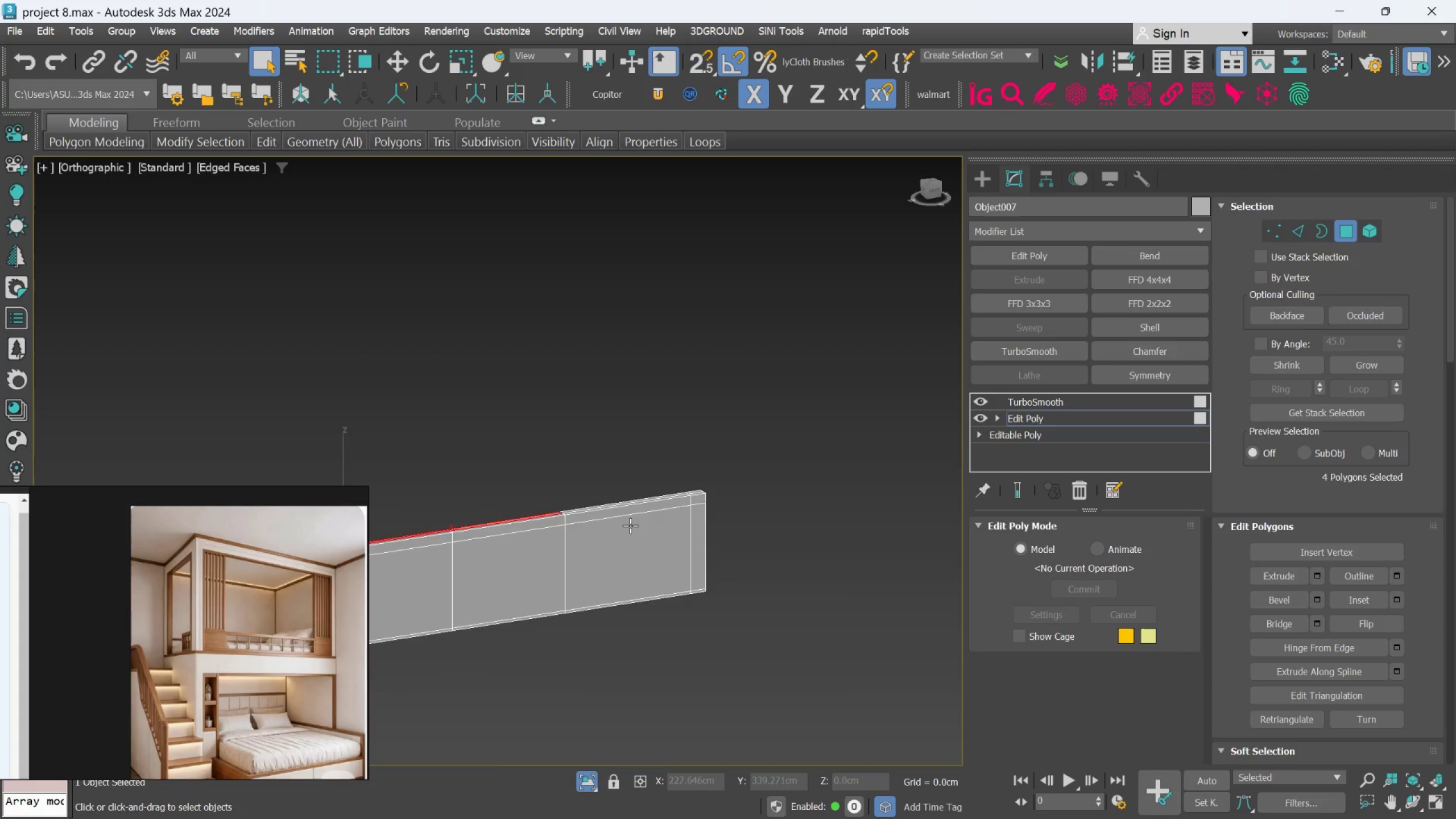 
hold_key(key=ControlLeft, duration=1.26)
 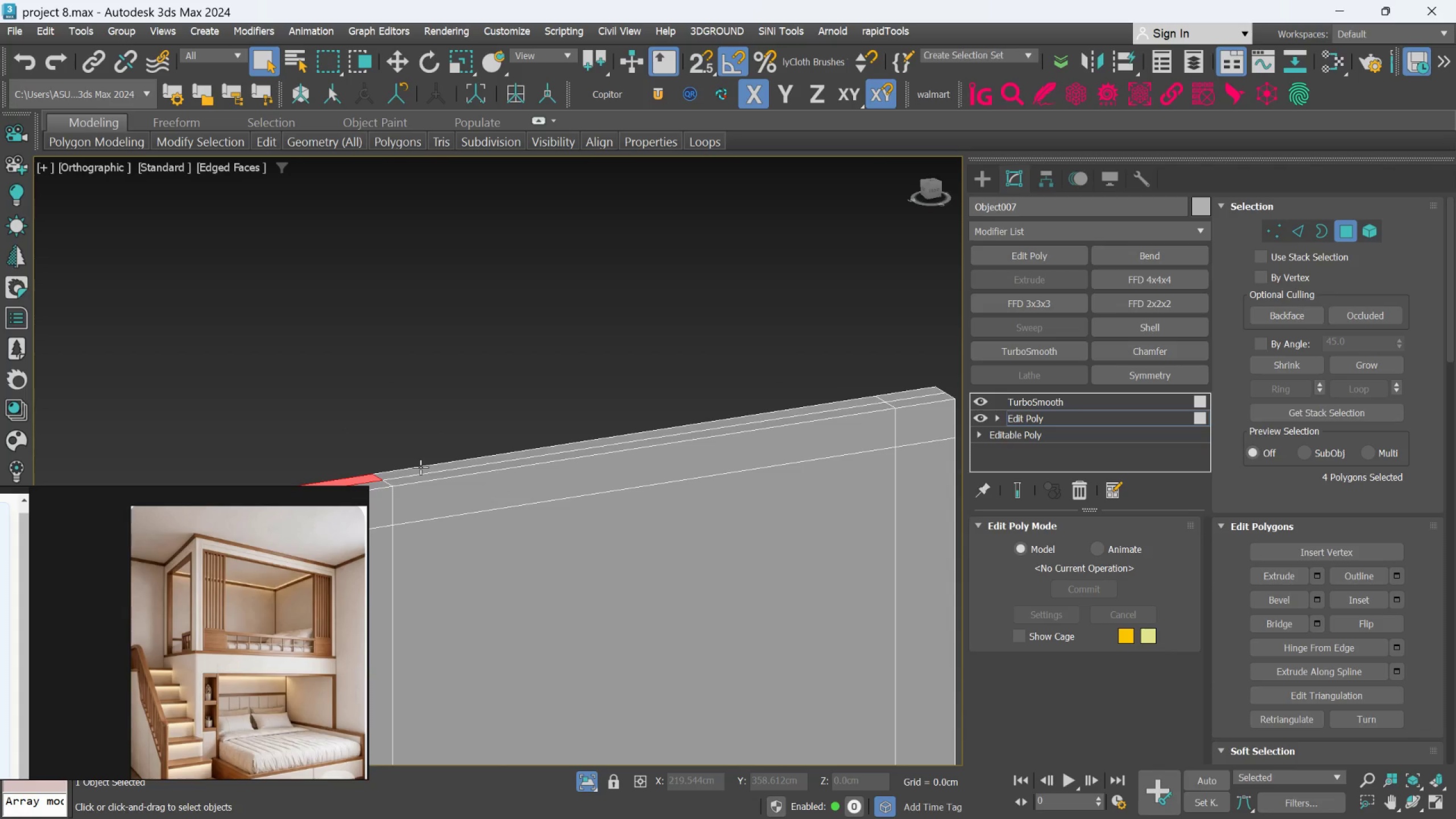 
scroll: coordinate [584, 512], scroll_direction: up, amount: 4.0
 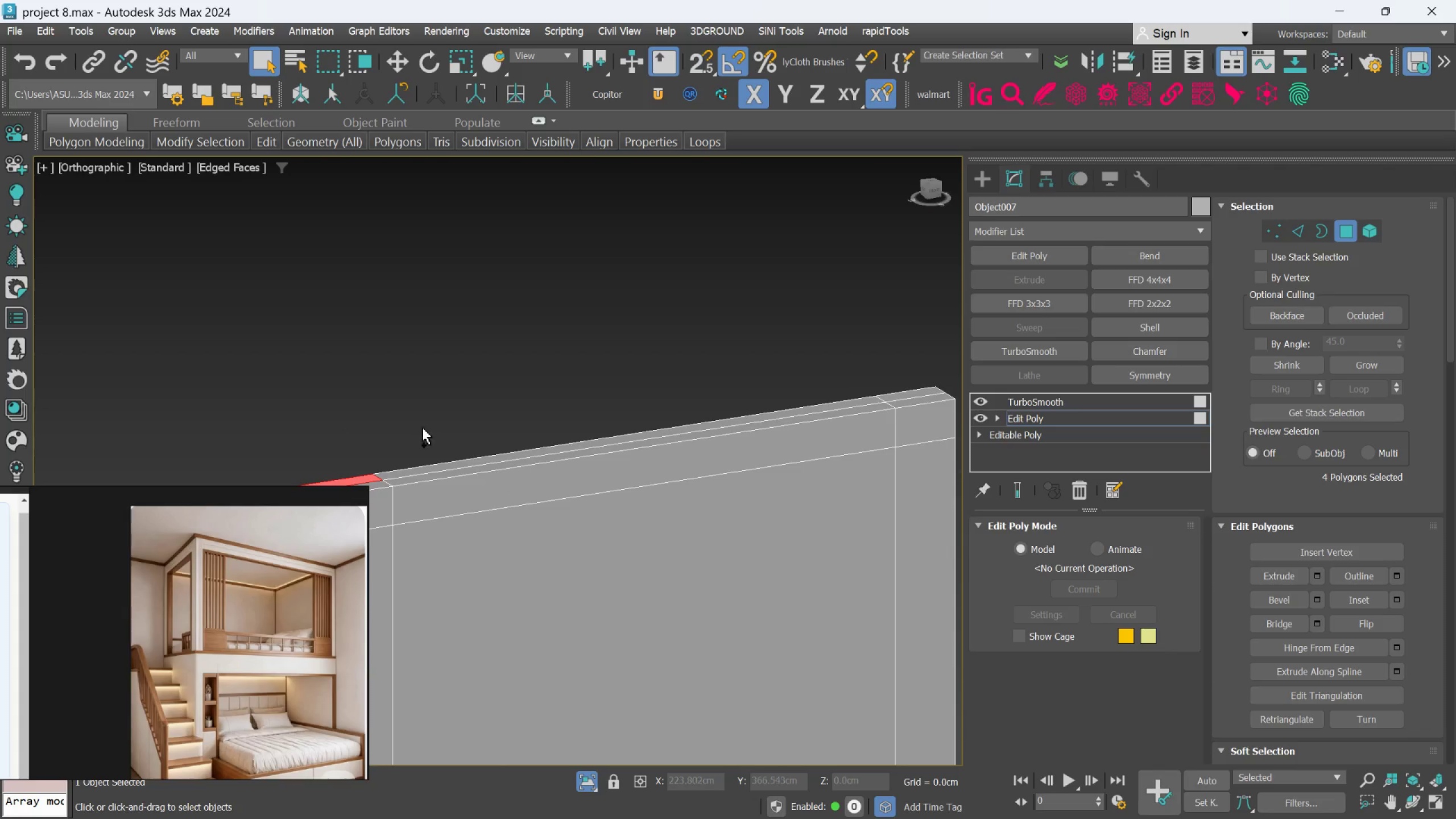 
hold_key(key=ControlLeft, duration=0.52)
left_click([420, 467])
 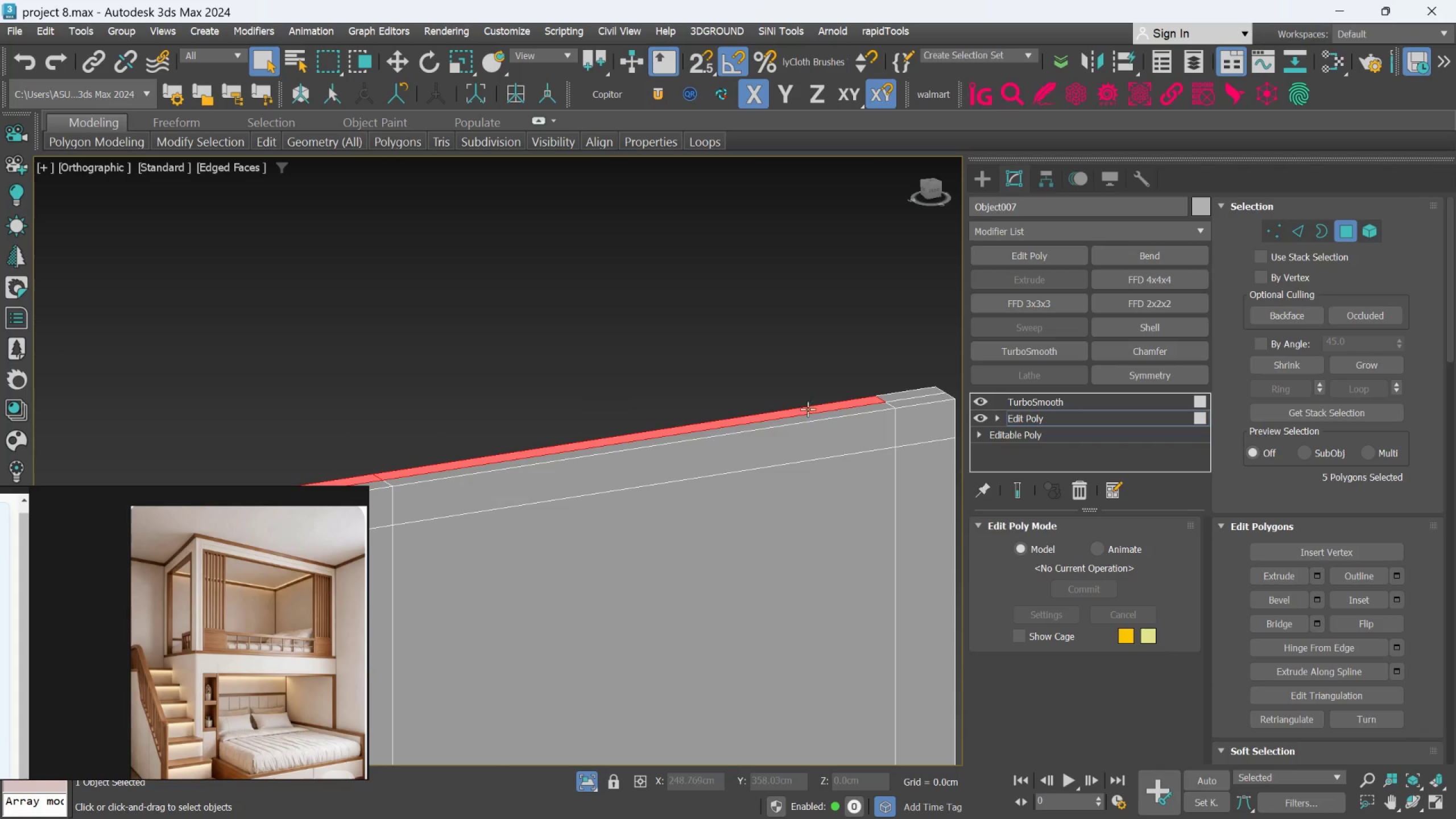 
hold_key(key=ControlLeft, duration=1.65)
left_click([899, 395])
 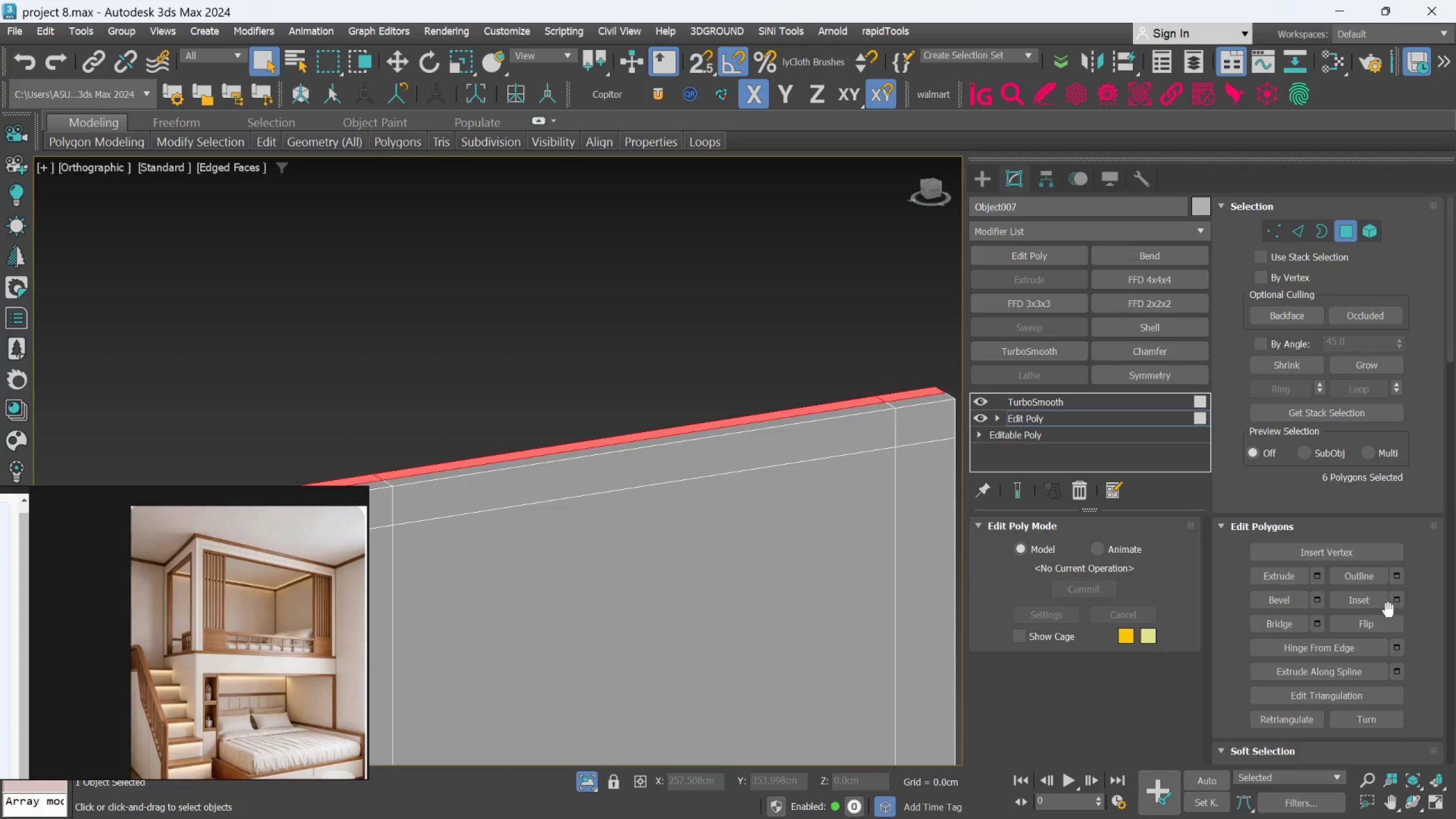 
scroll: coordinate [1367, 653], scroll_direction: down, amount: 47.0
 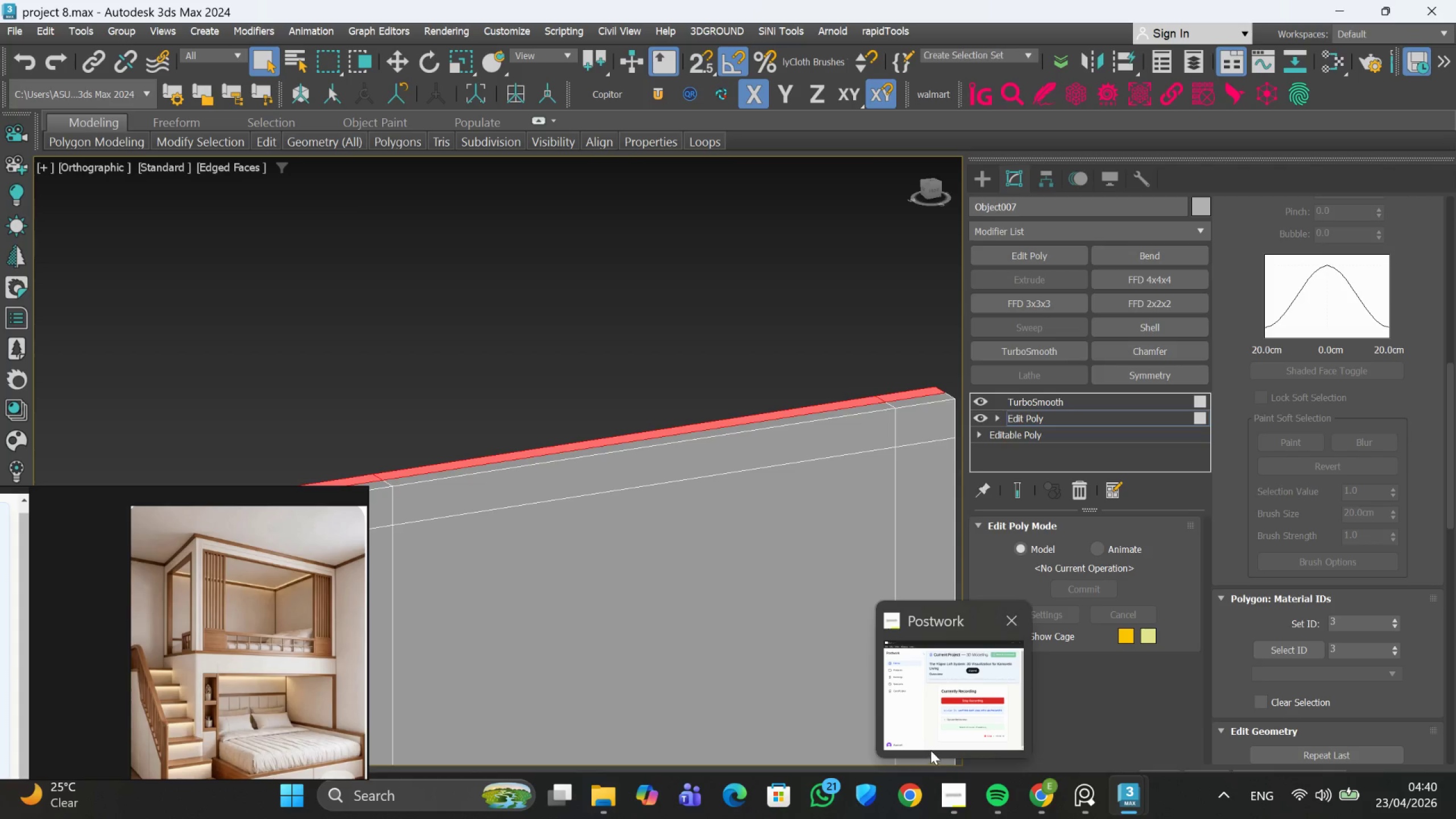 
left_click([930, 736])